 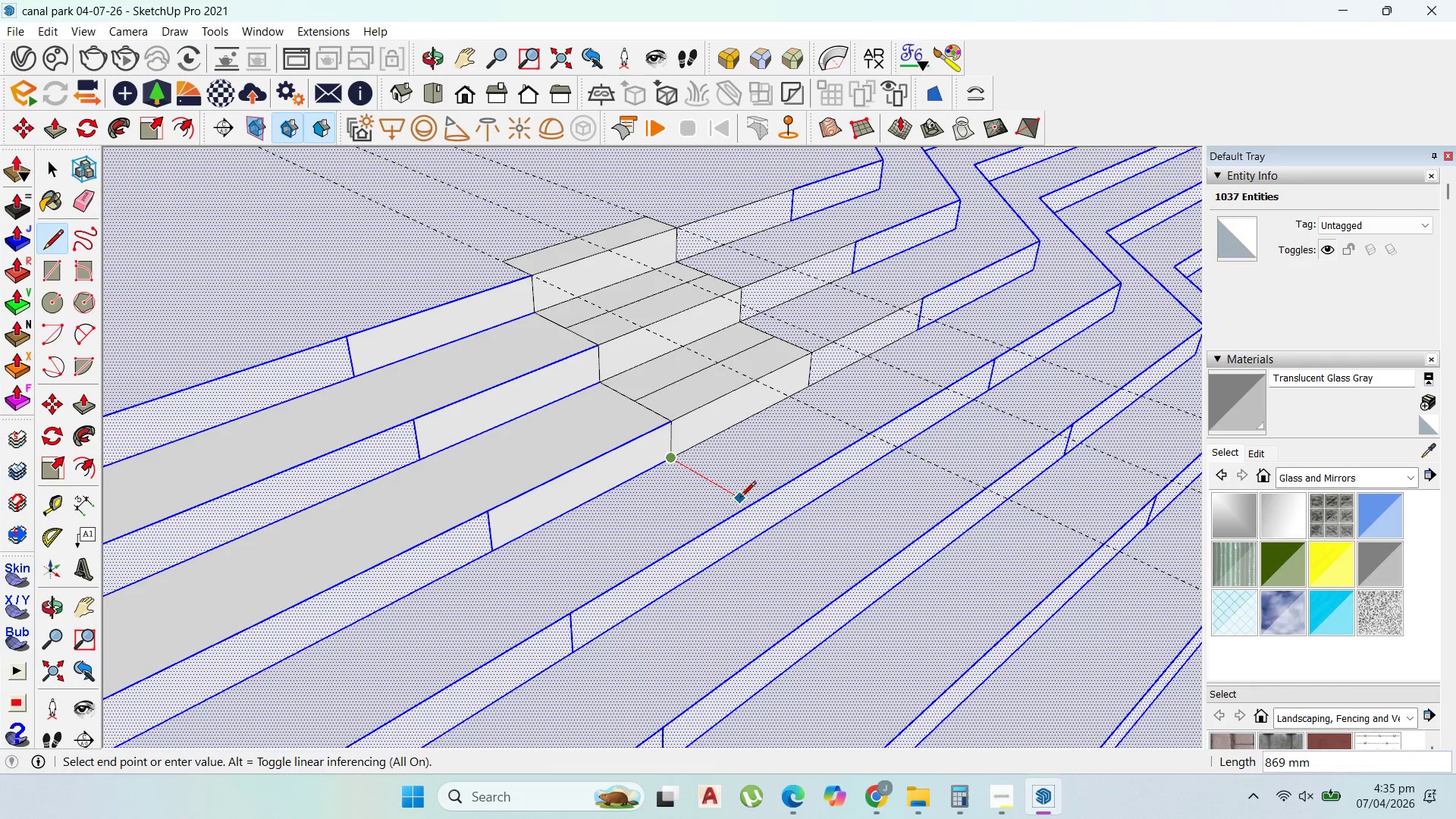 
left_click([744, 501])
 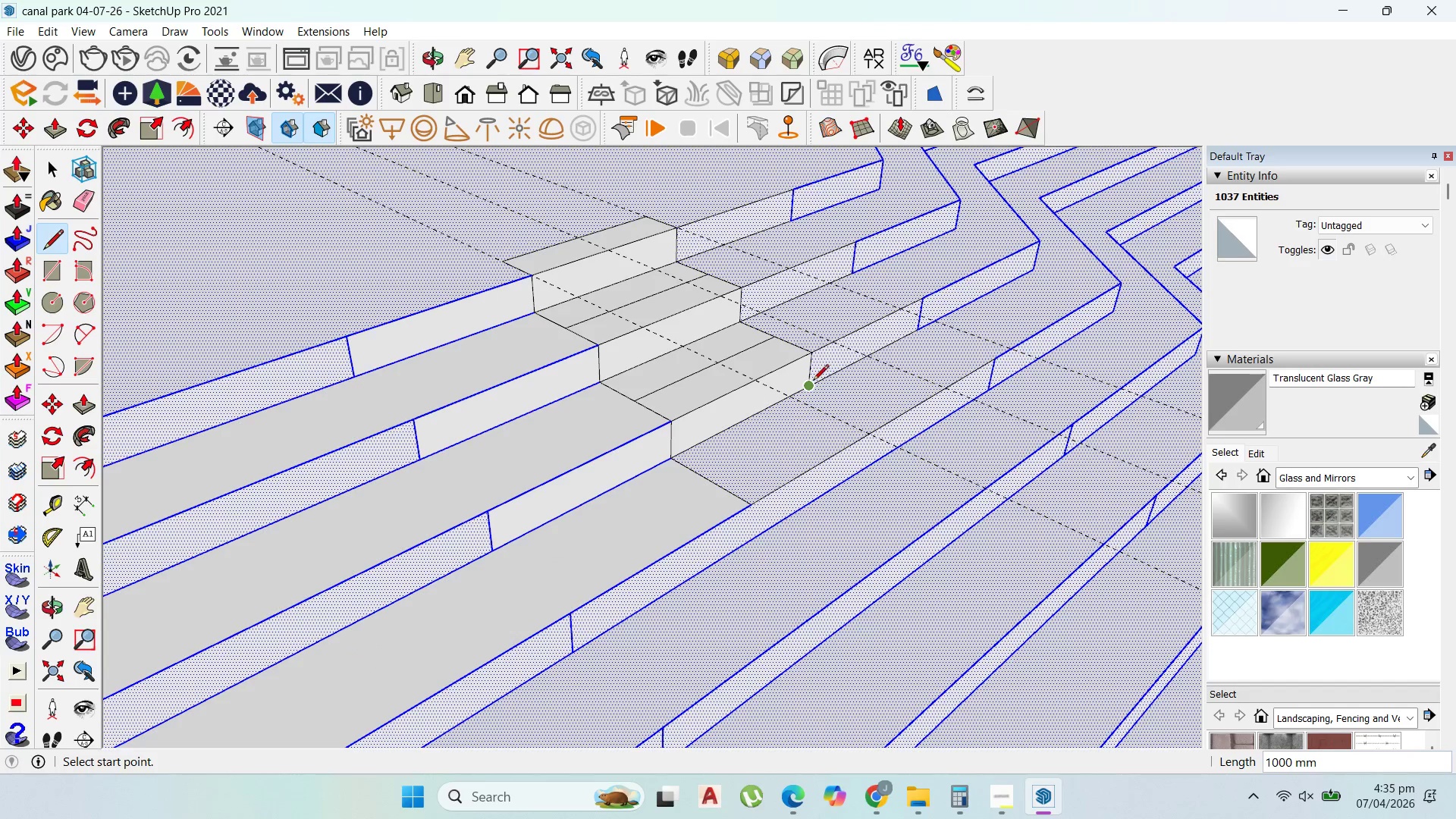 
left_click([813, 381])
 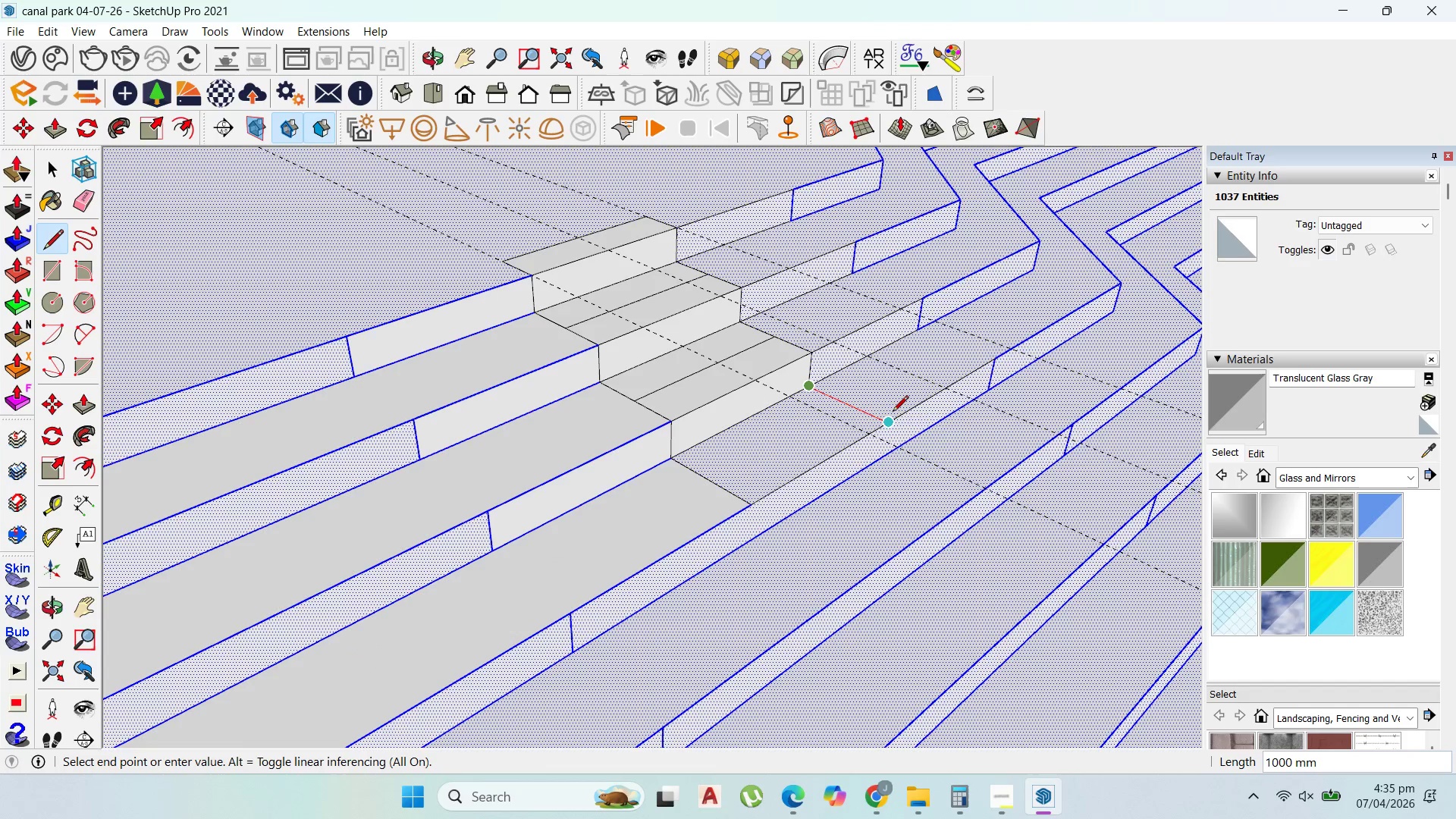 
left_click([893, 413])
 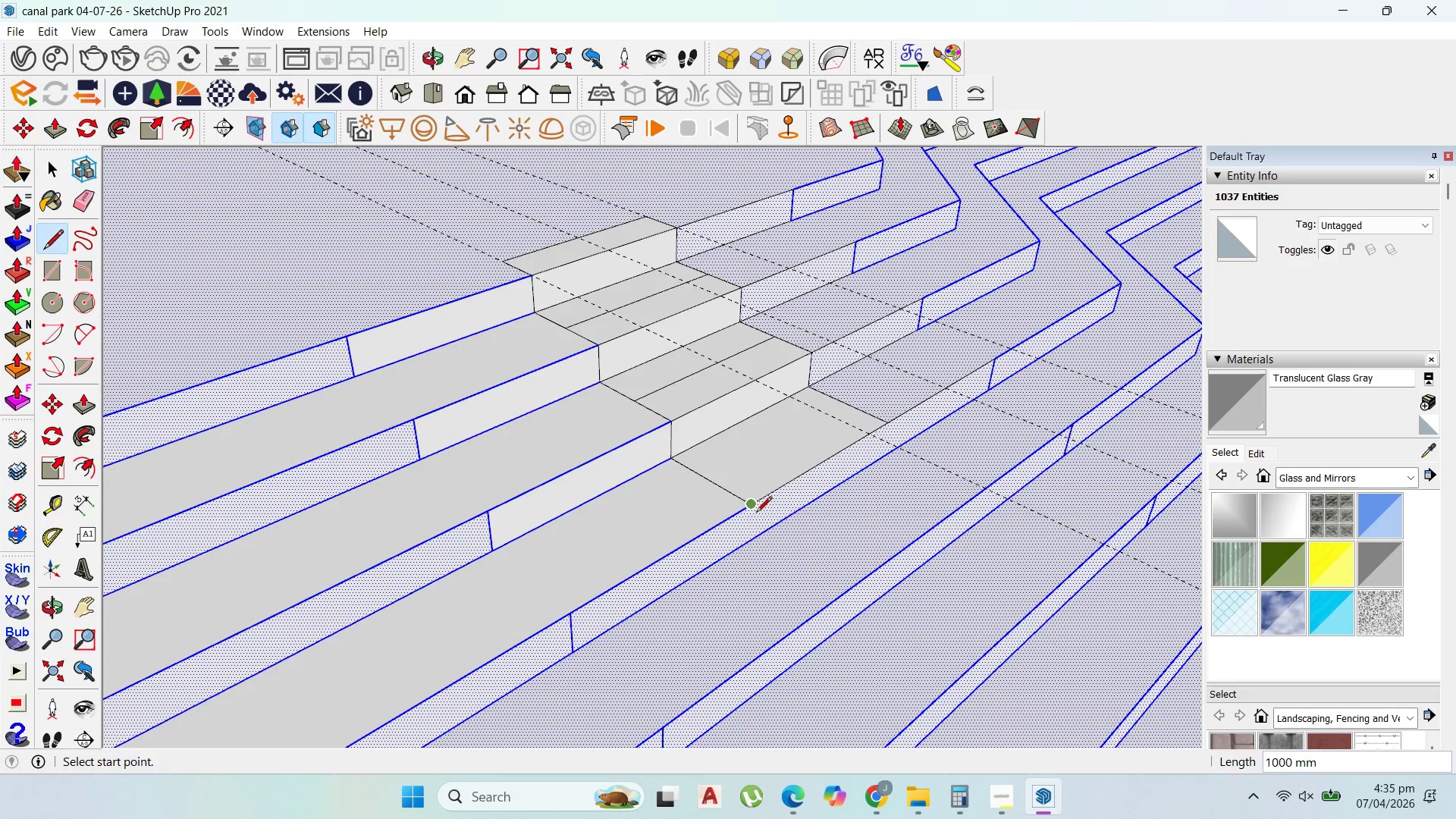 
left_click([756, 507])
 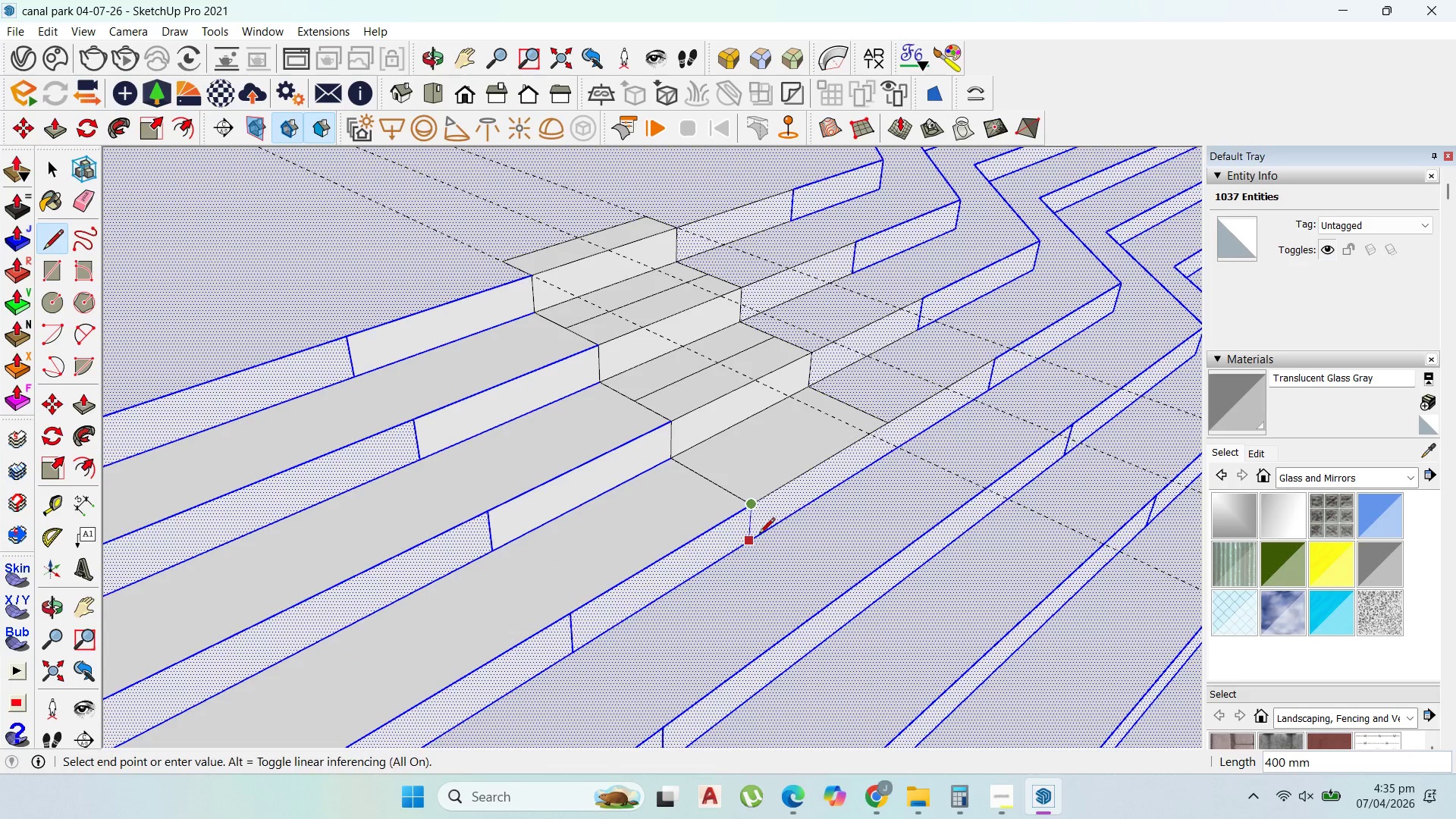 
left_click([759, 535])
 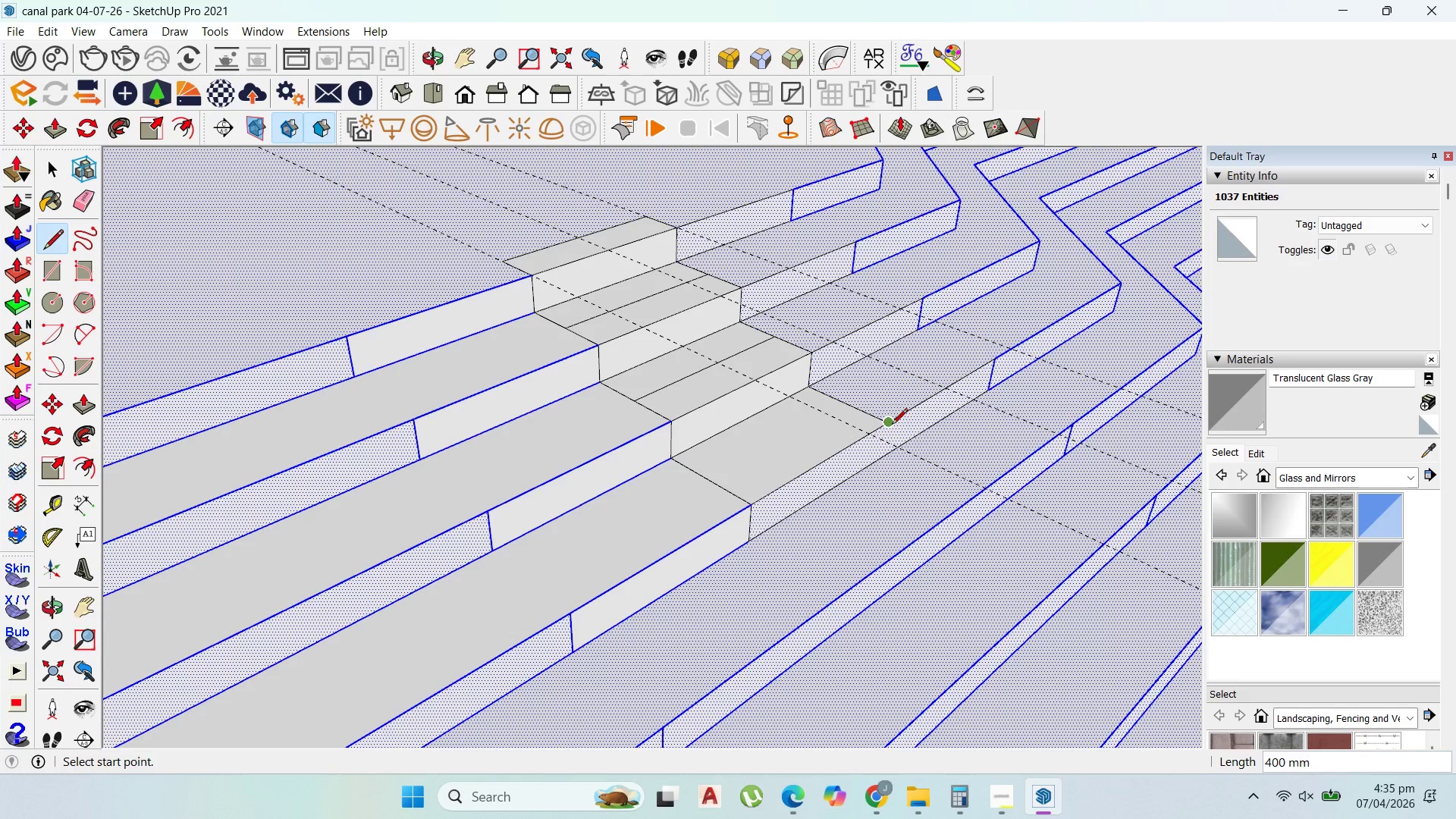 
left_click([892, 425])
 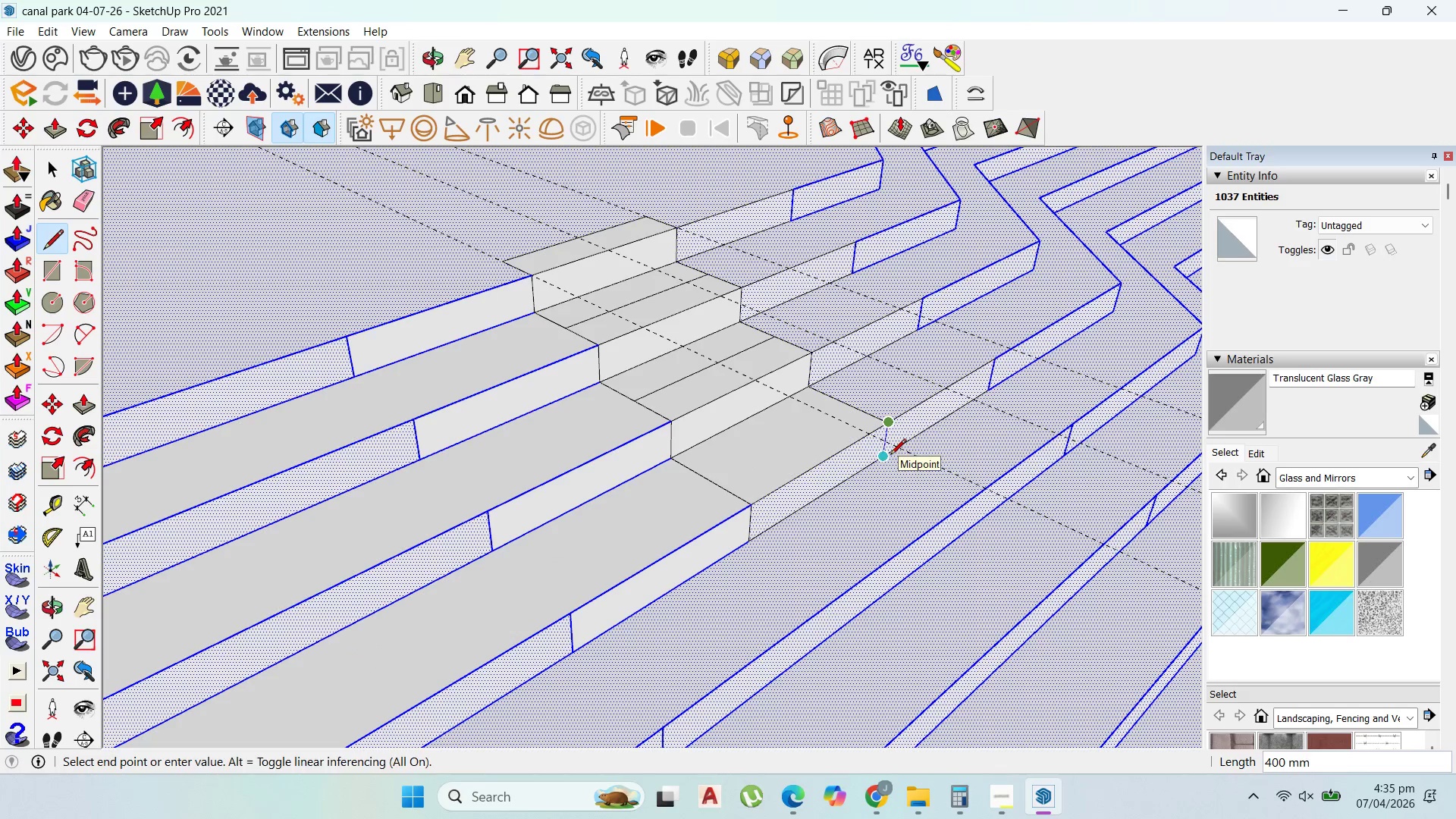 
left_click([890, 456])
 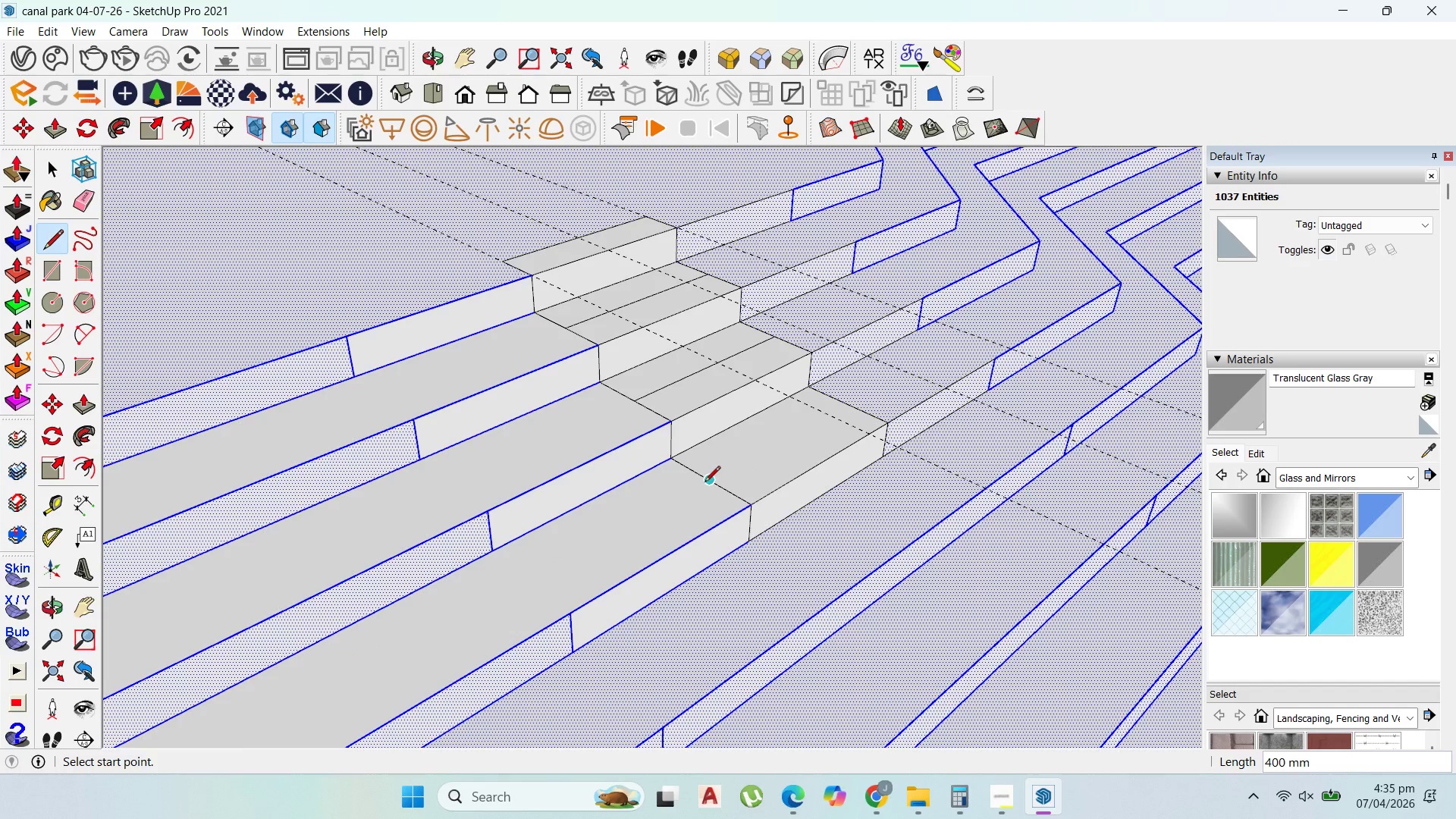 
left_click_drag(start_coordinate=[704, 483], to_coordinate=[713, 479])
 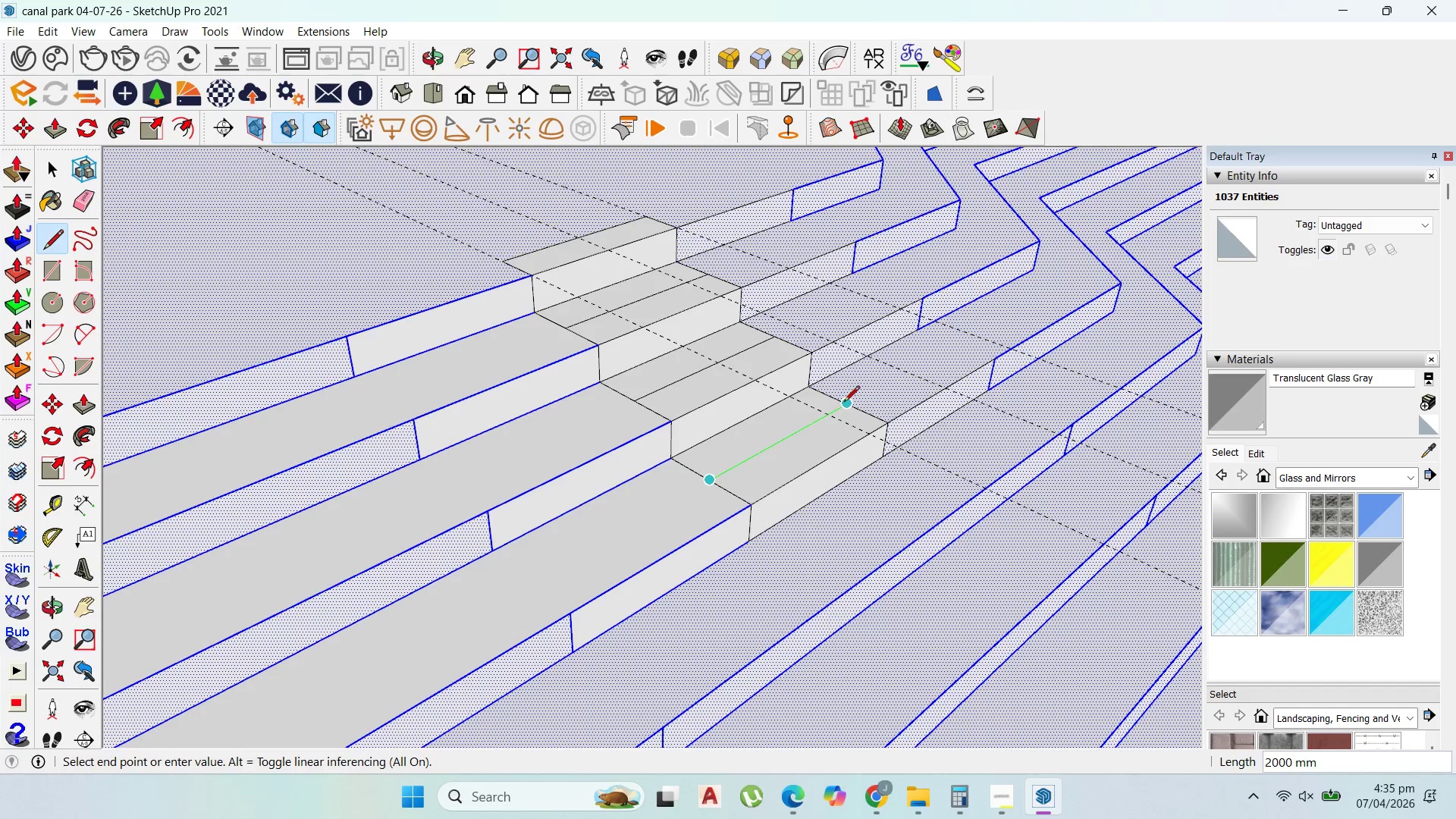 
left_click([844, 403])
 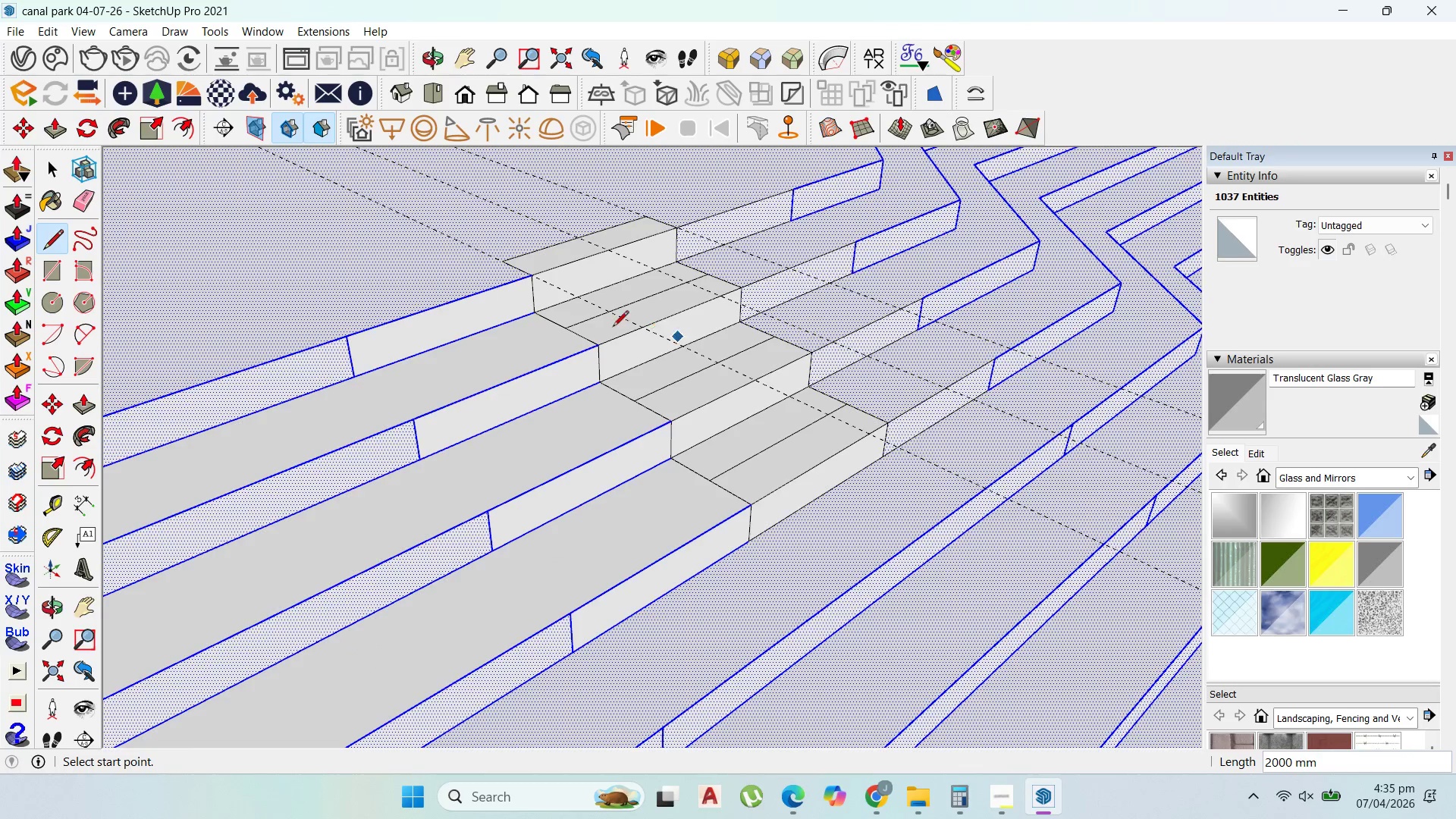 
scroll: coordinate [613, 328], scroll_direction: down, amount: 4.0
 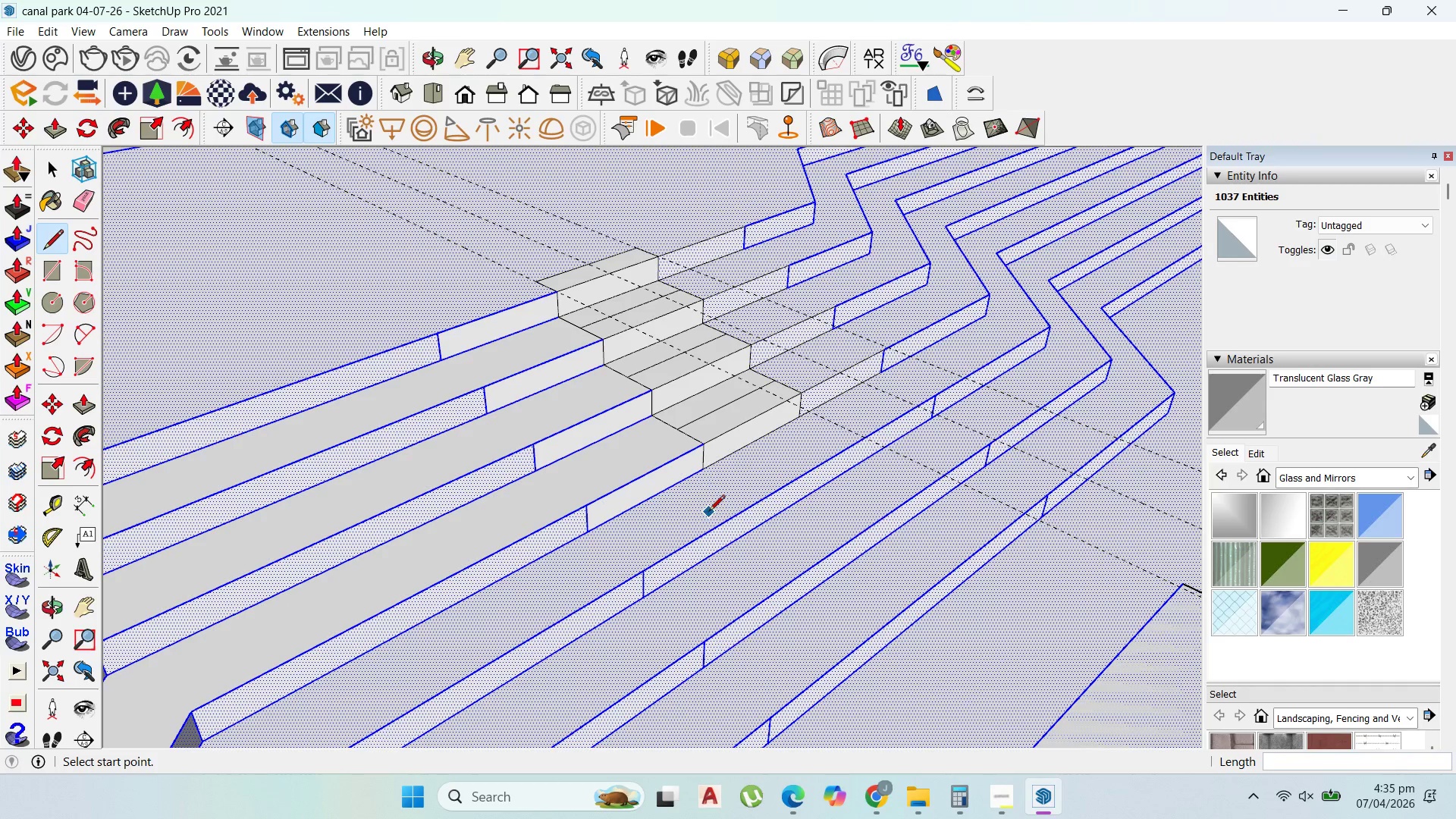 
scroll: coordinate [708, 503], scroll_direction: up, amount: 2.0
 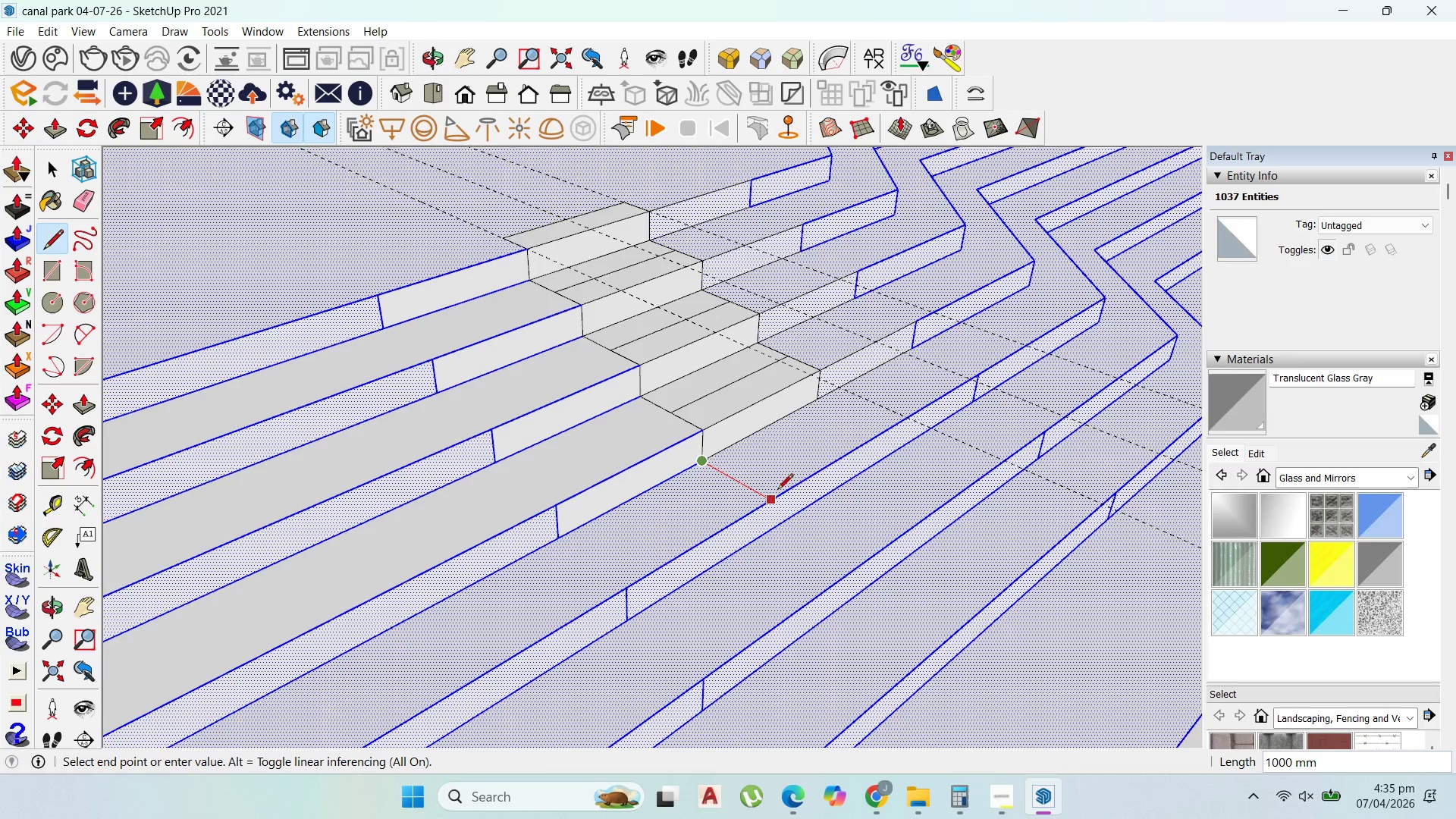 
left_click([774, 494])
 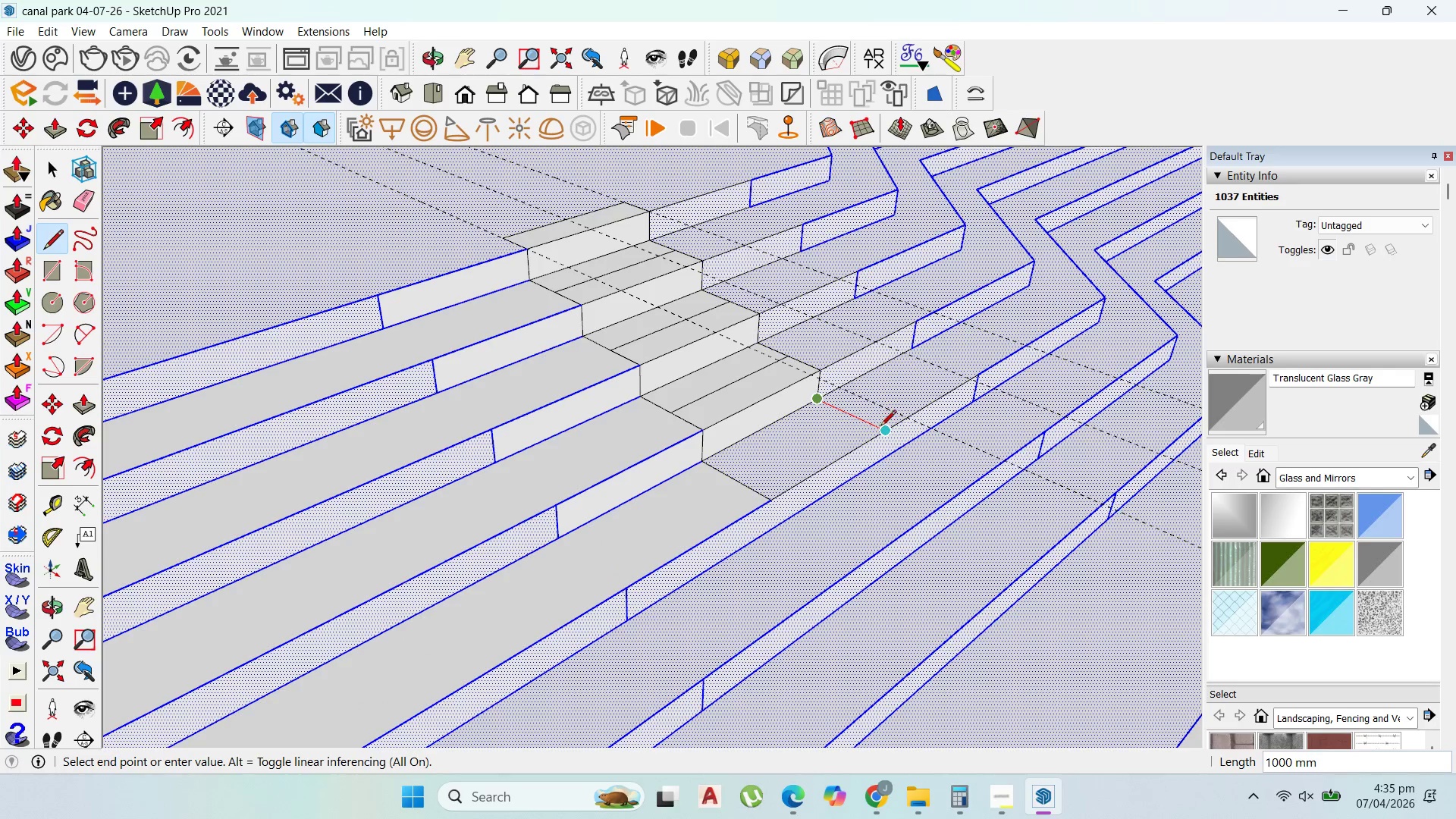 
left_click([883, 427])
 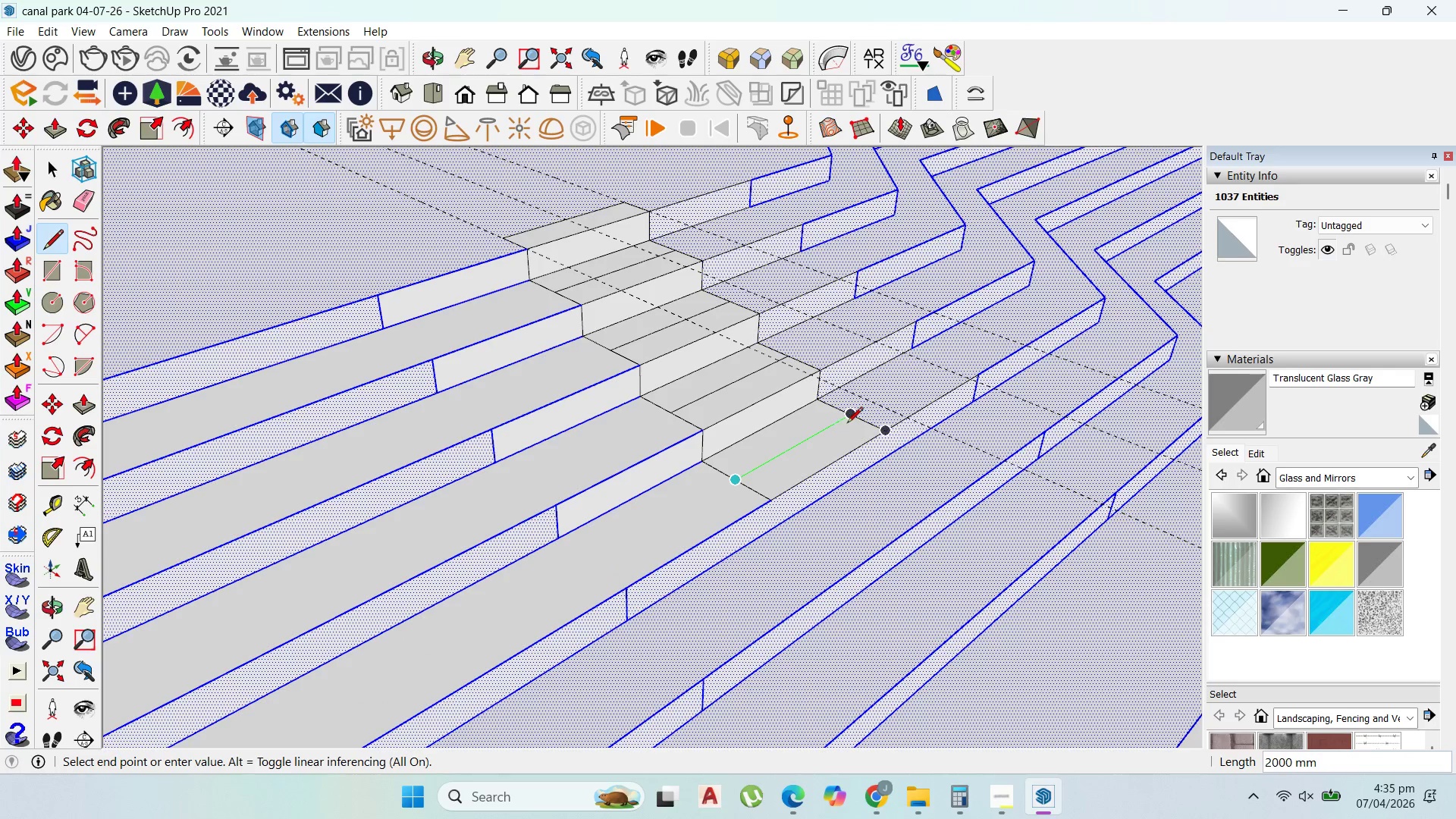 
left_click([851, 422])
 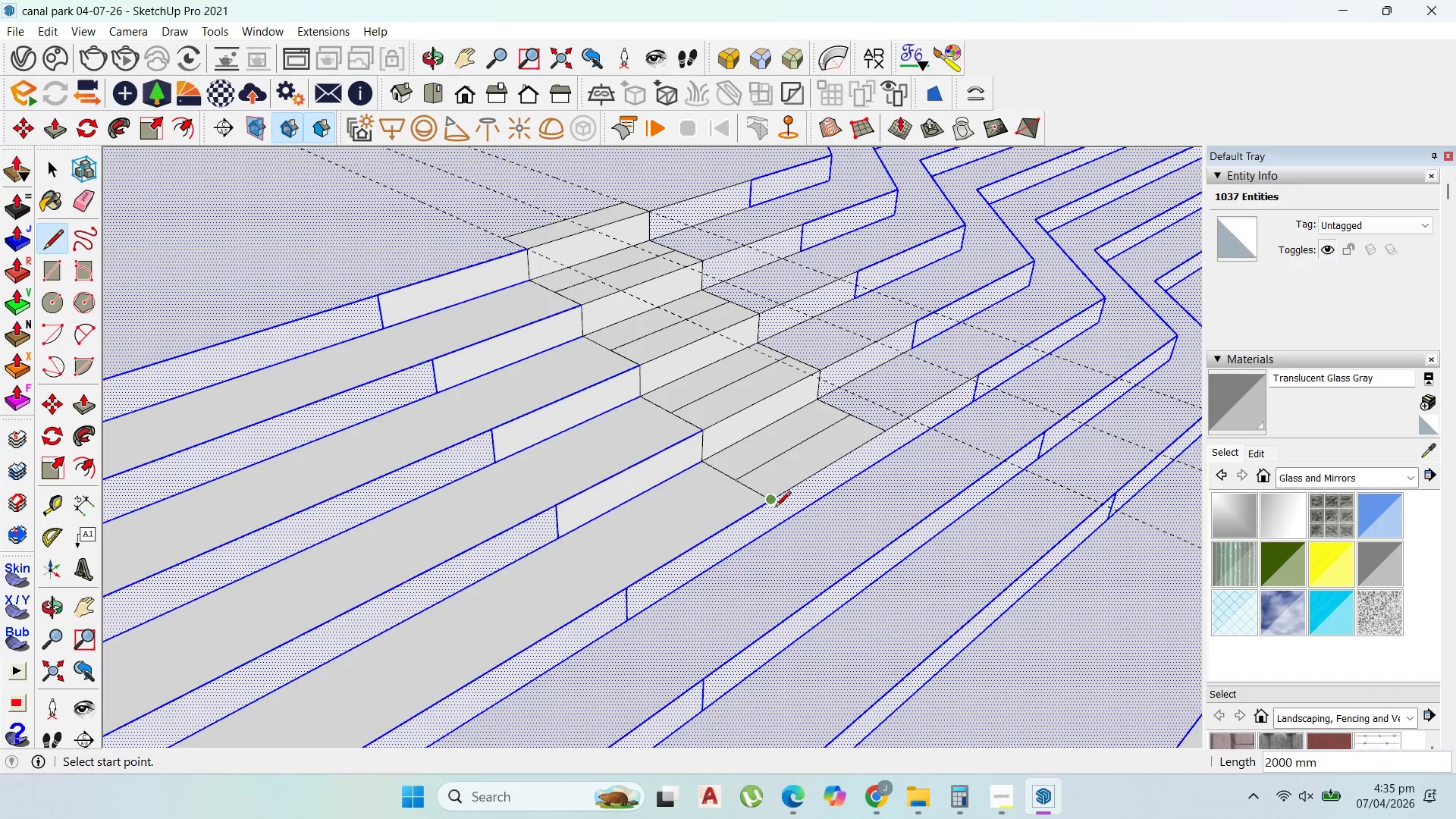 
left_click([773, 504])
 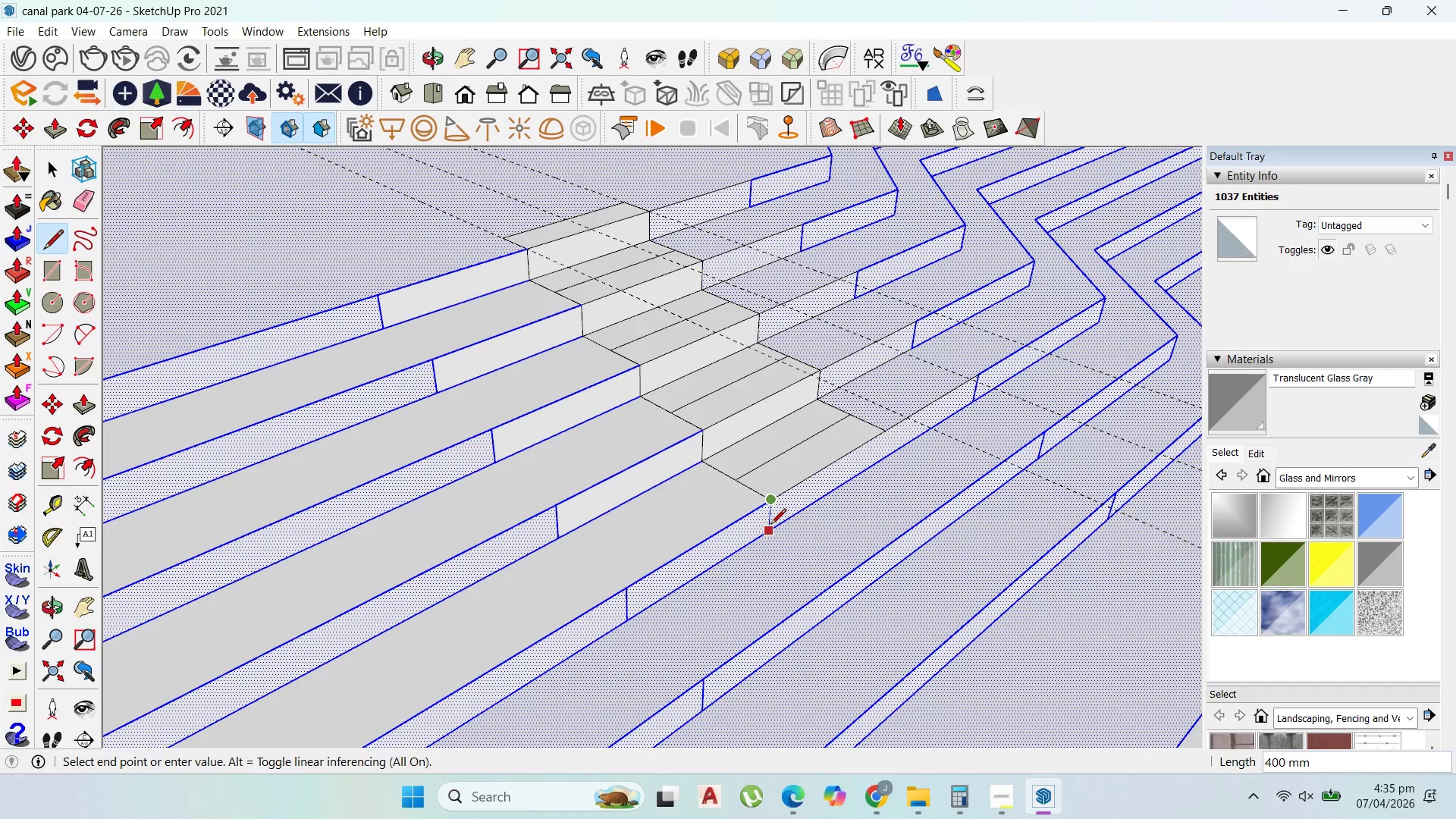 
left_click([770, 526])
 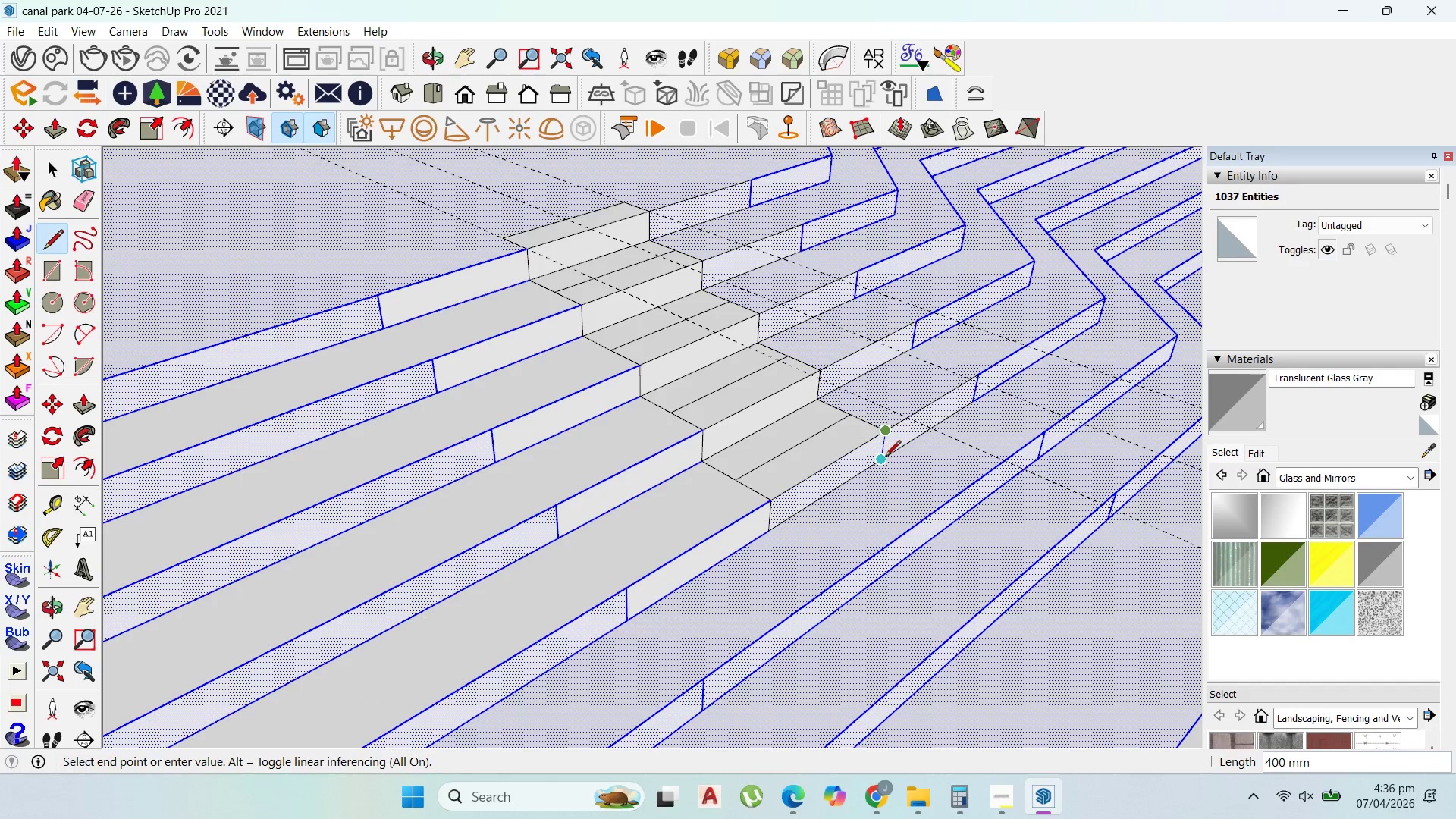 
double_click([885, 457])
 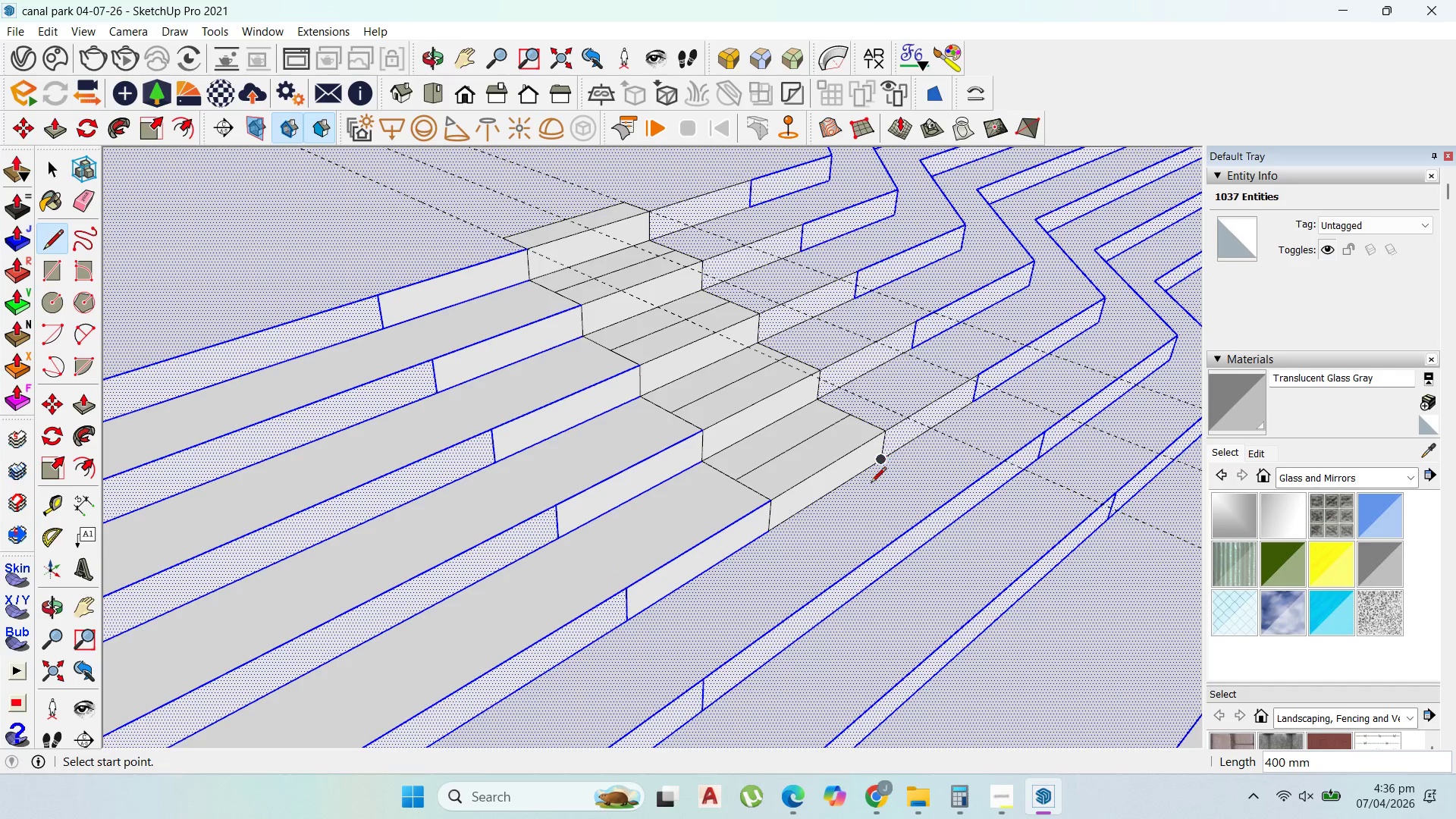 
scroll: coordinate [744, 508], scroll_direction: down, amount: 7.0
 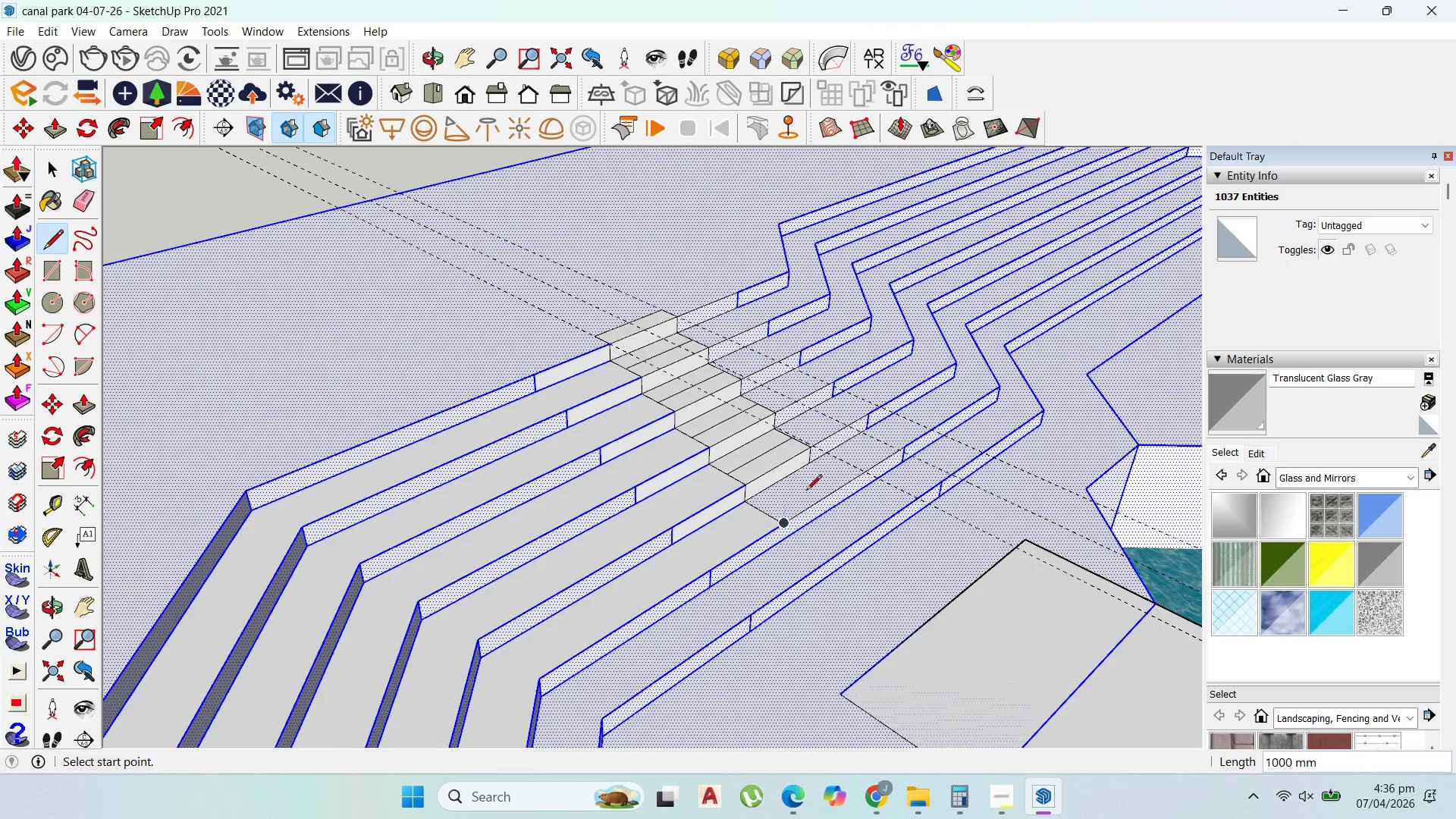 
left_click([811, 466])
 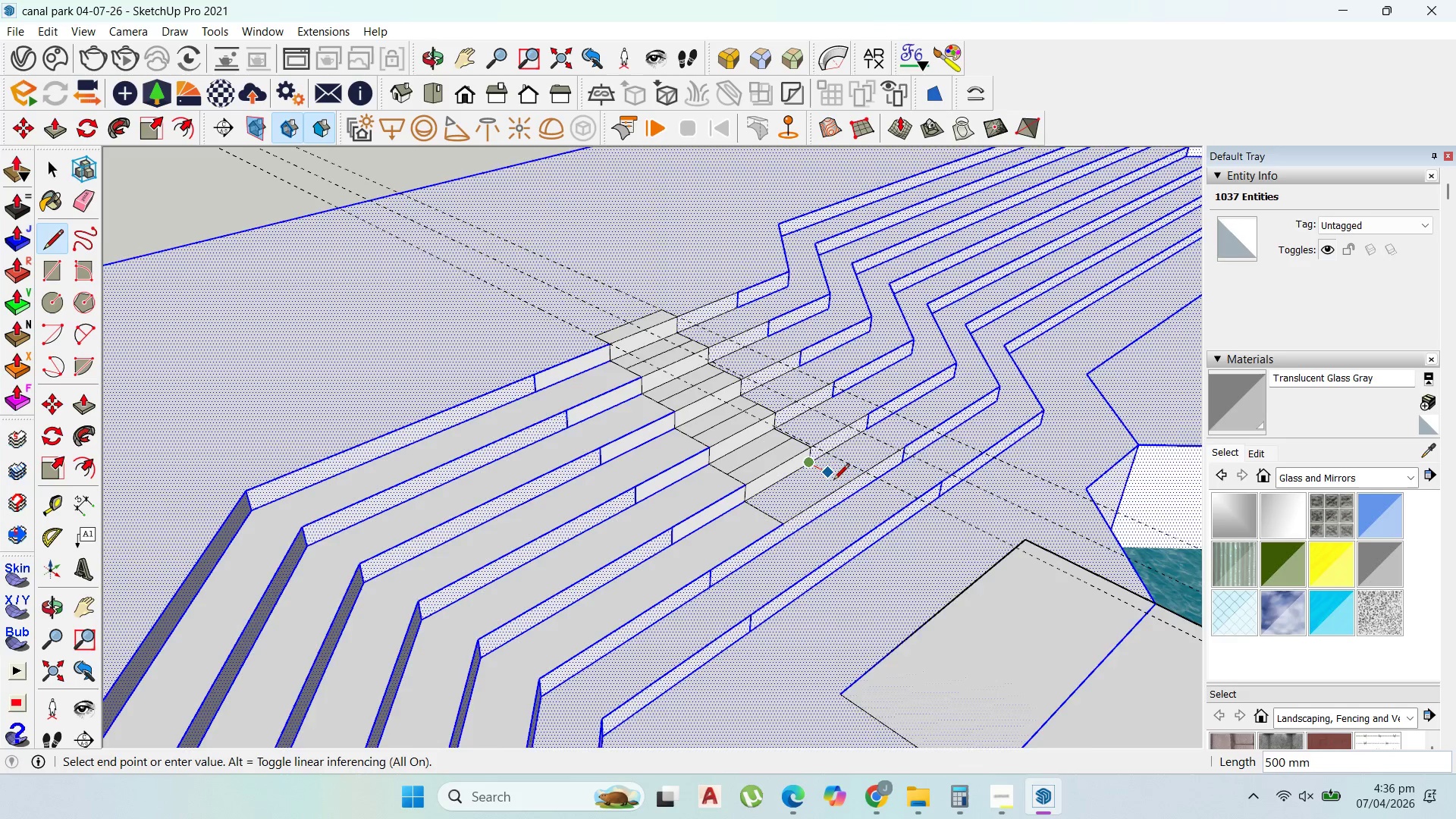 
left_click([843, 483])
 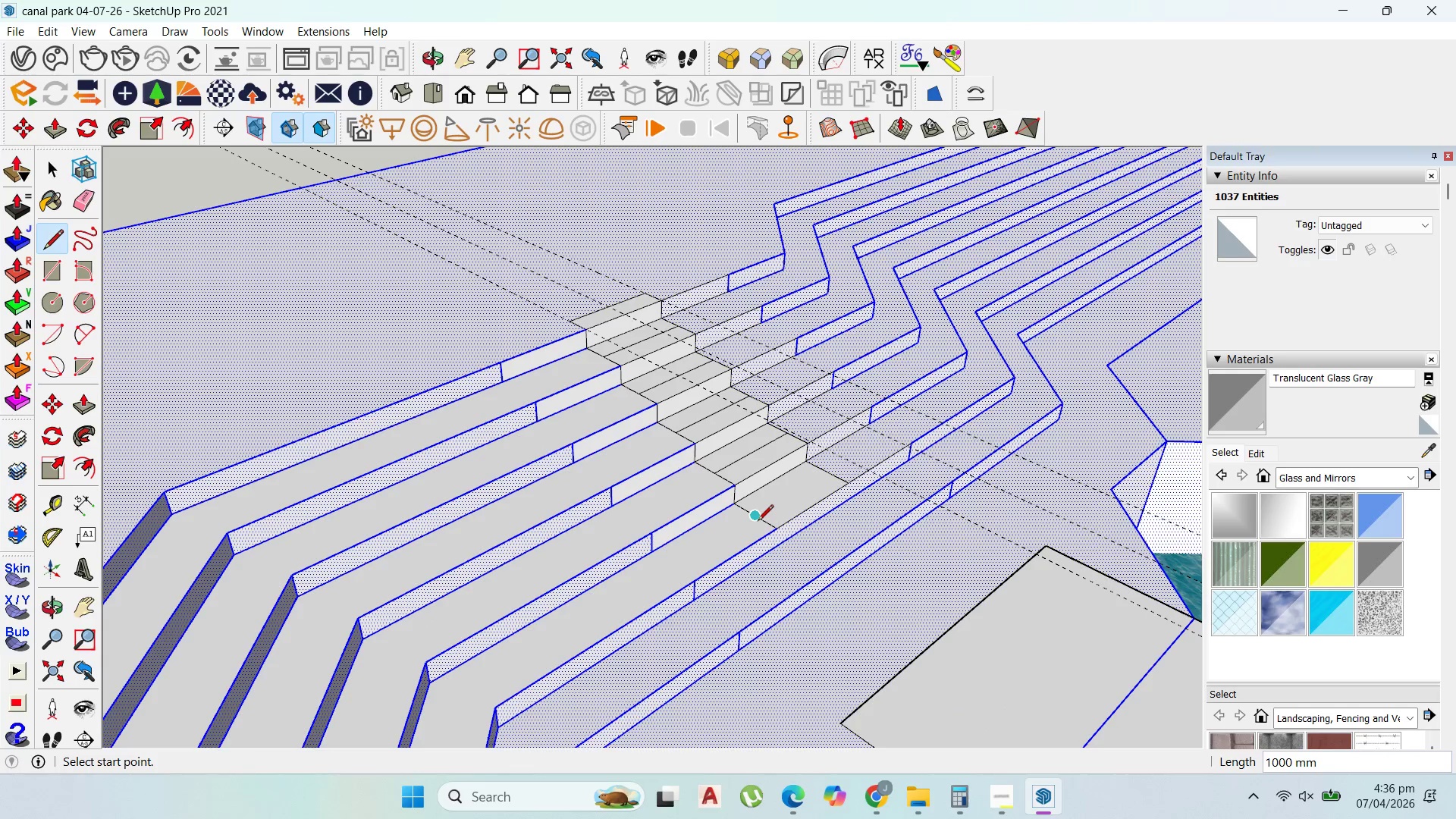 
scroll: coordinate [839, 483], scroll_direction: up, amount: 1.0
 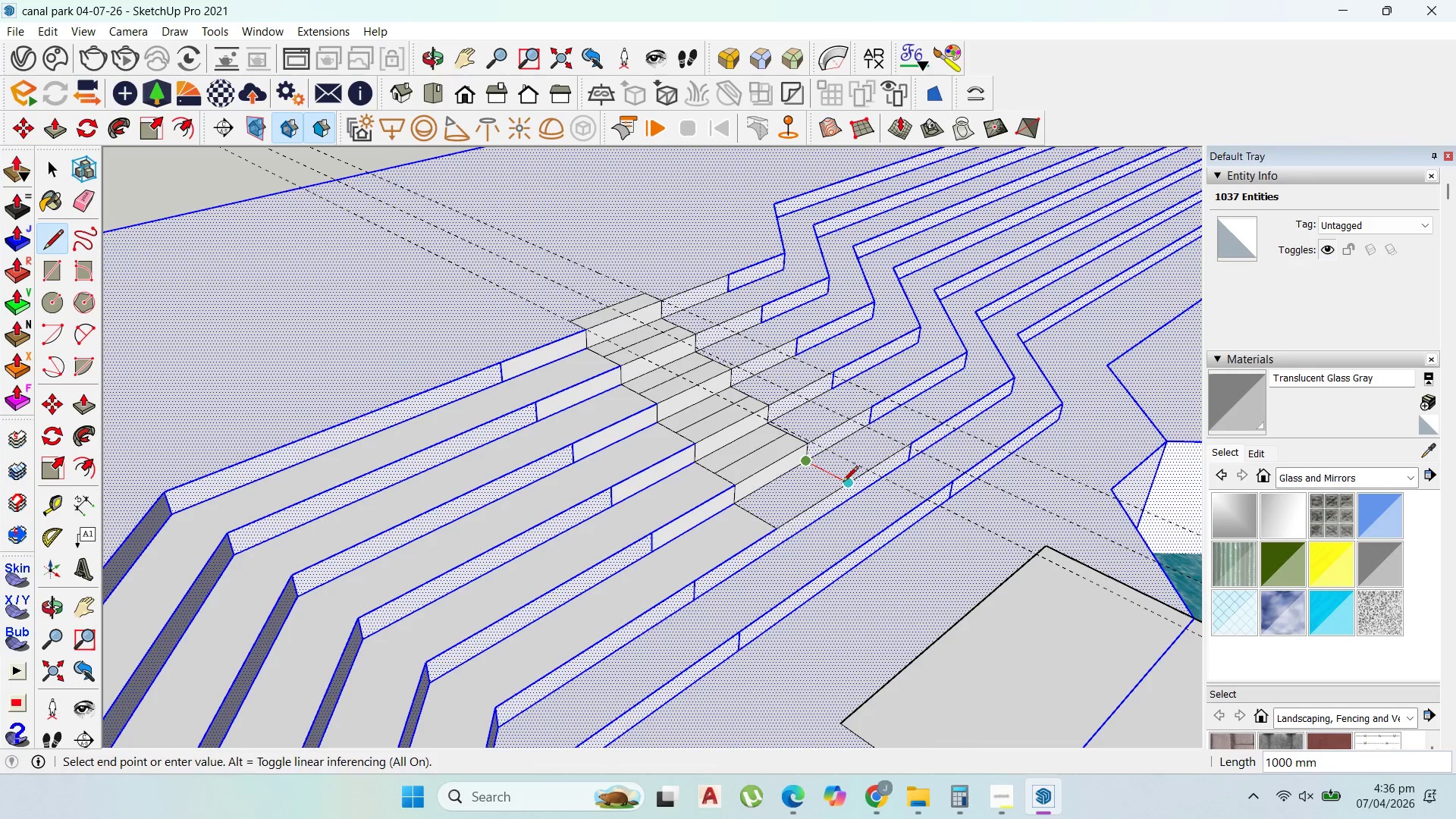 
left_click_drag(start_coordinate=[758, 522], to_coordinate=[764, 522])
 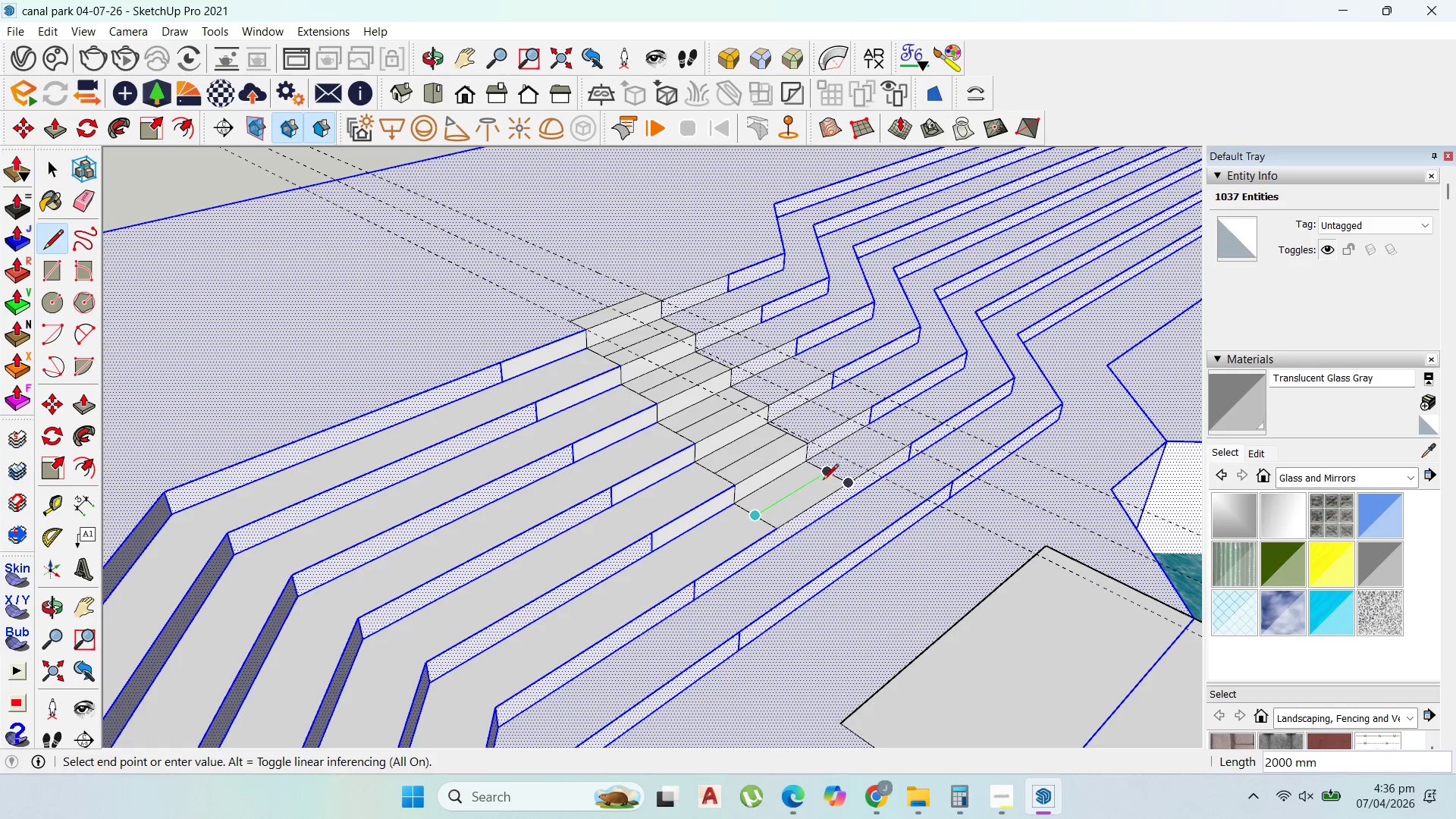 
left_click([824, 480])
 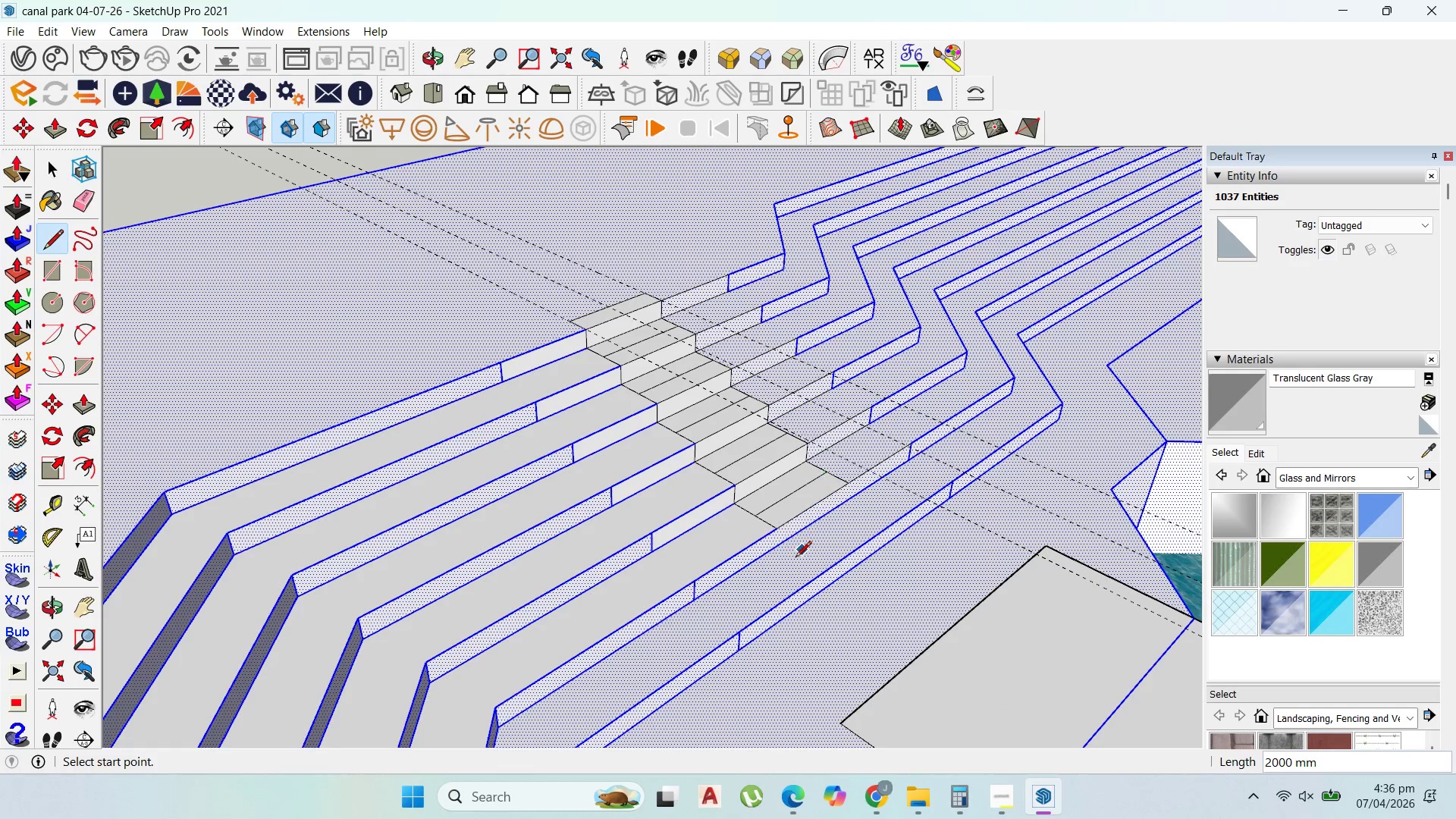 
scroll: coordinate [791, 558], scroll_direction: up, amount: 3.0
 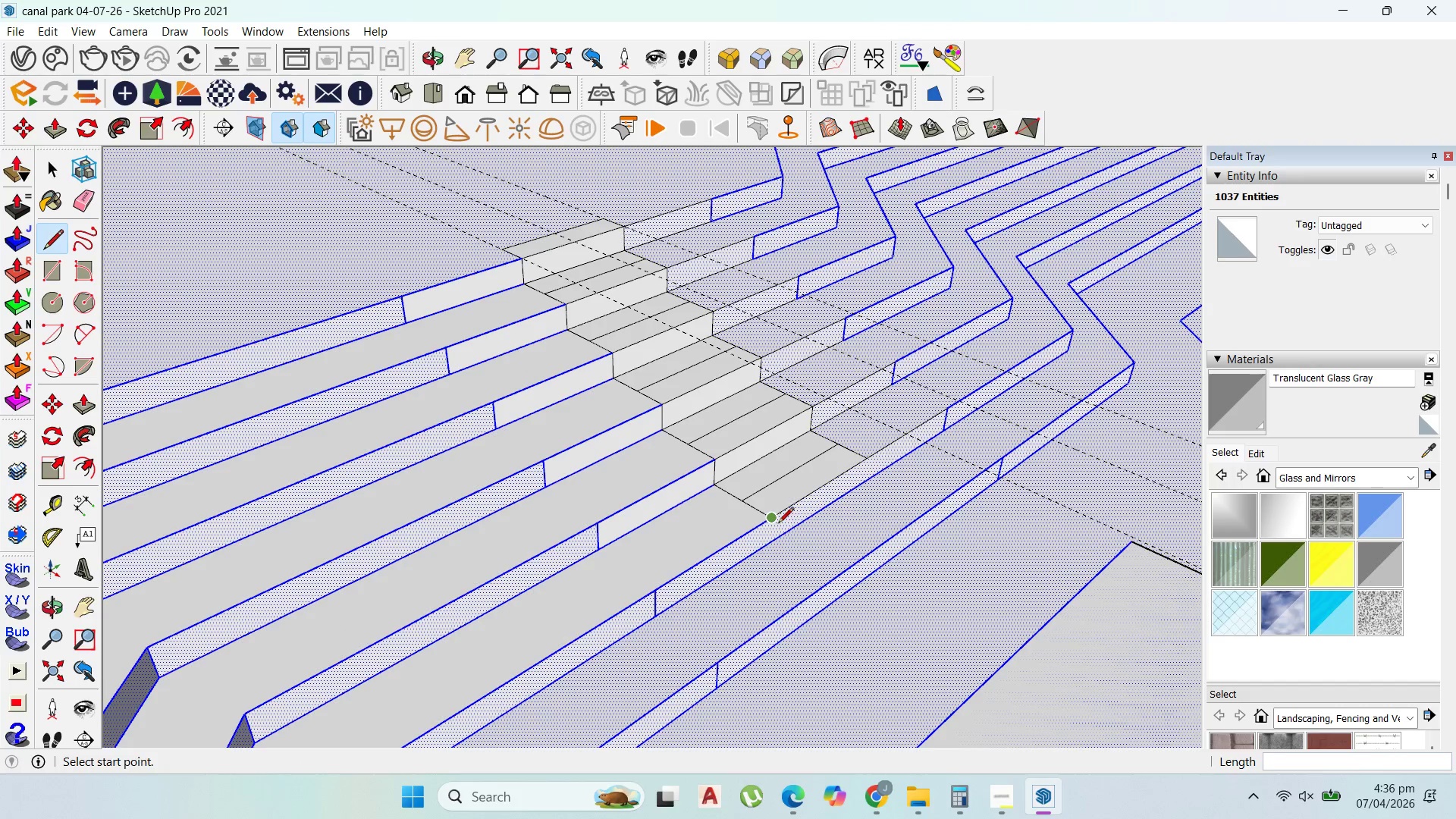 
left_click([778, 523])
 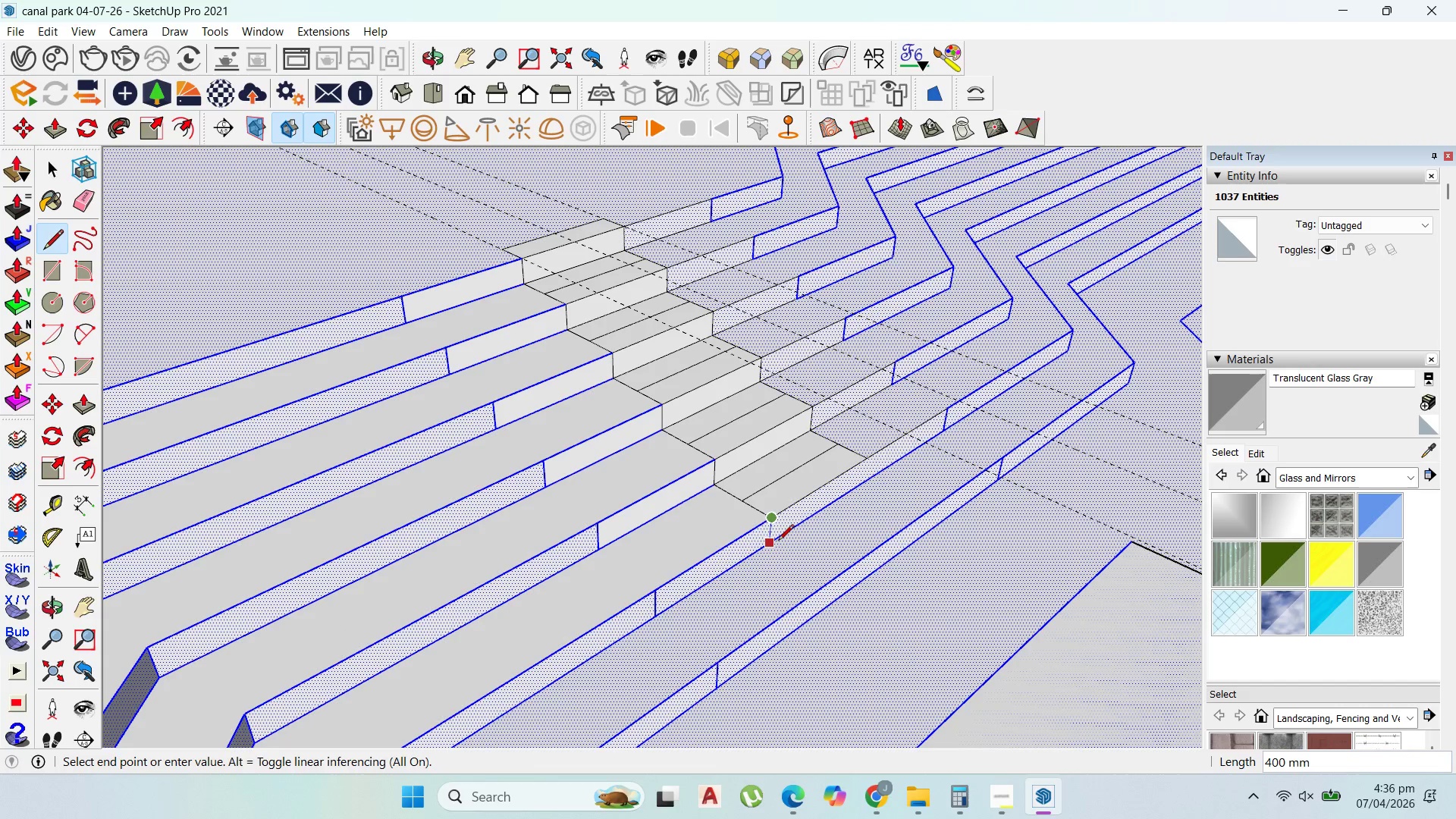 
left_click_drag(start_coordinate=[778, 541], to_coordinate=[783, 539])
 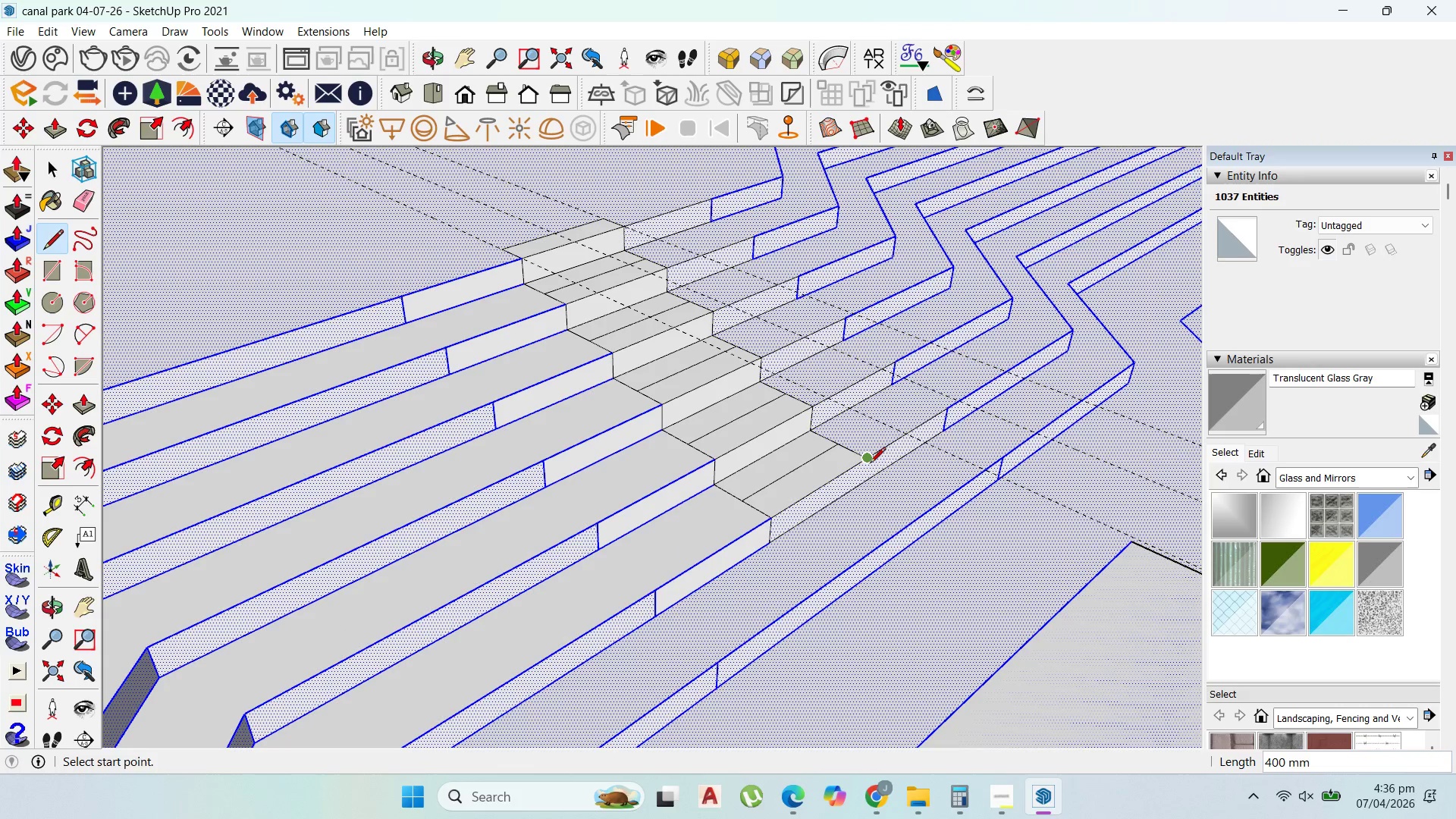 
left_click([869, 464])
 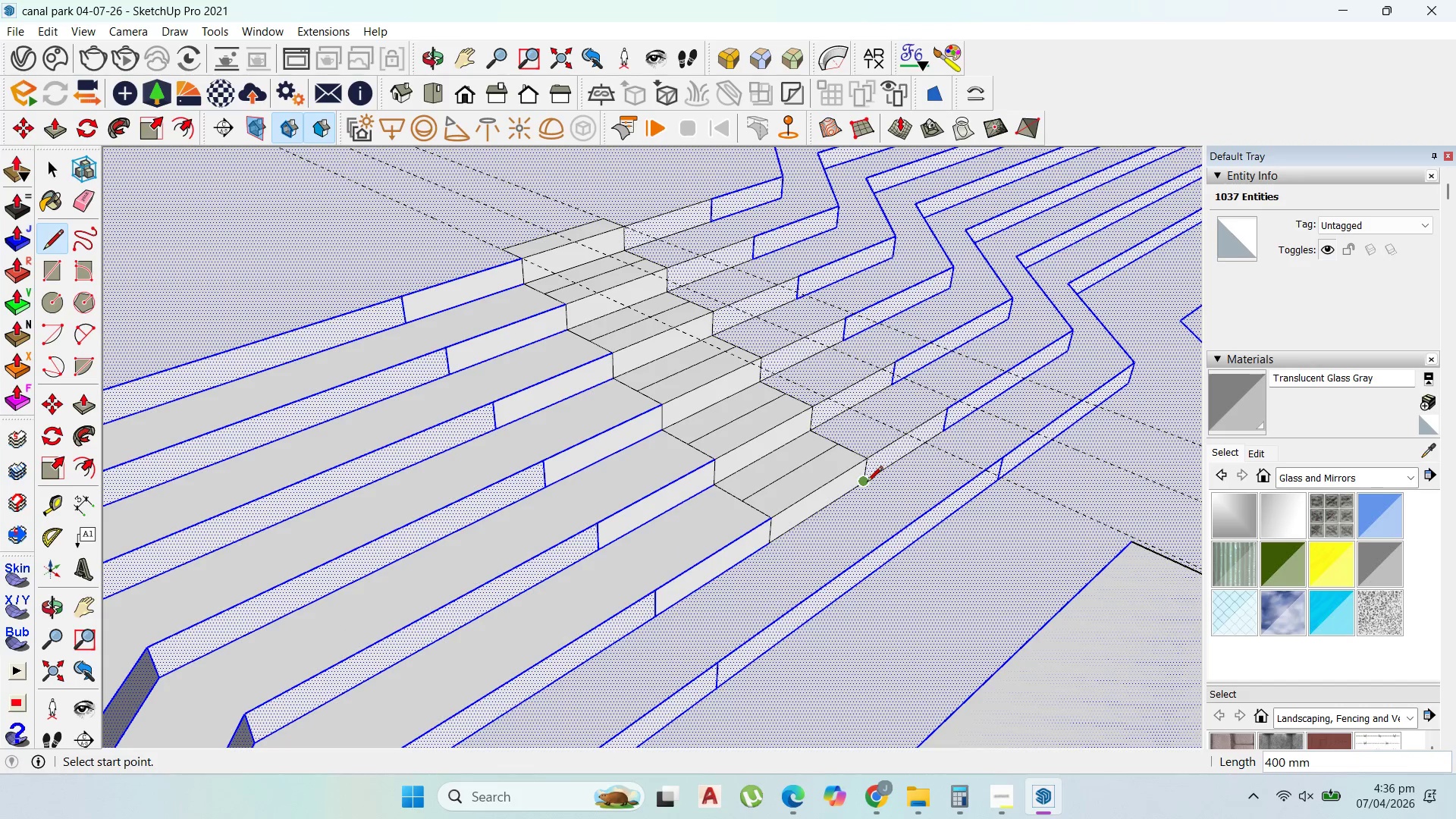 
double_click([867, 483])
 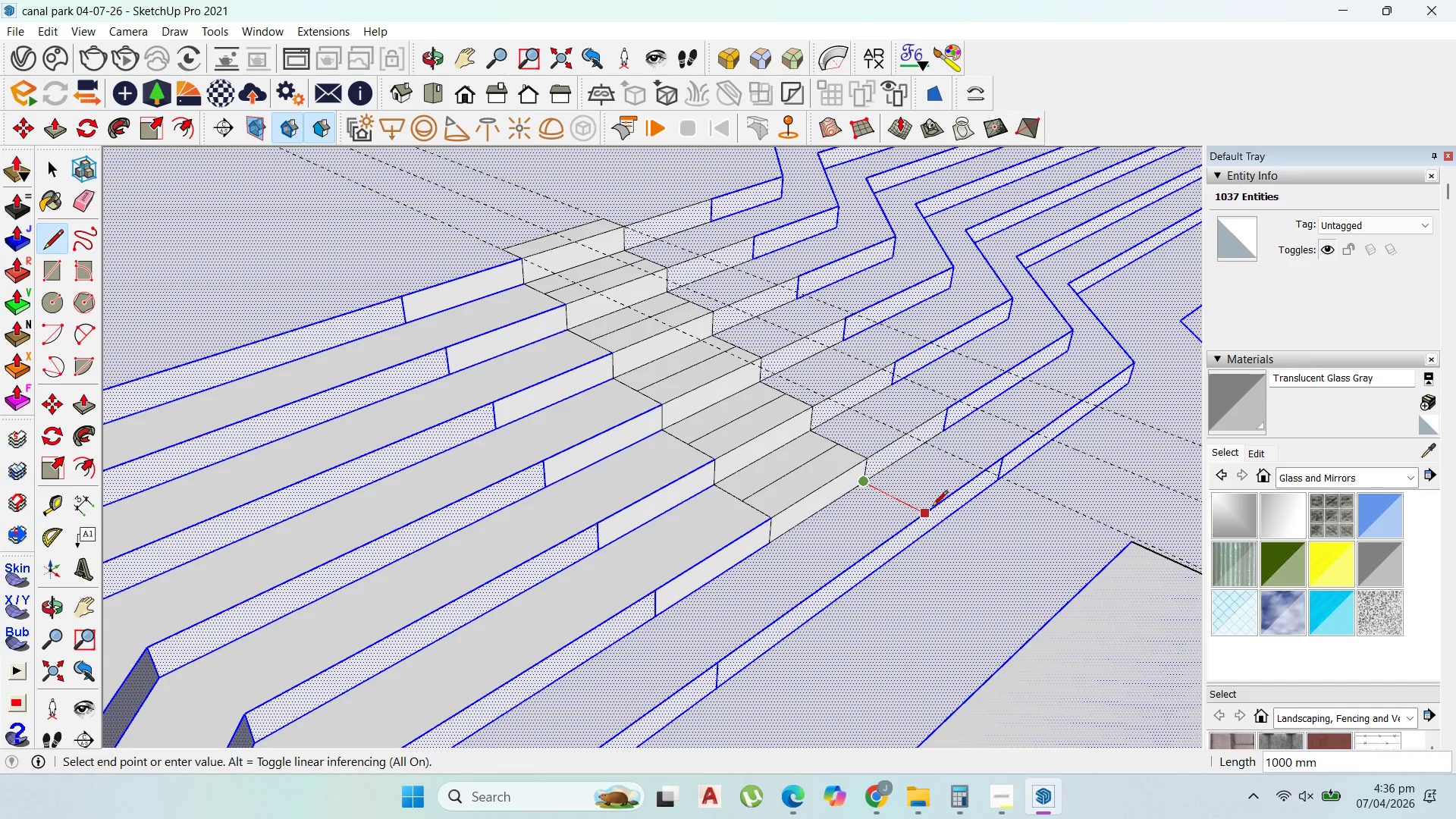 
left_click([932, 507])
 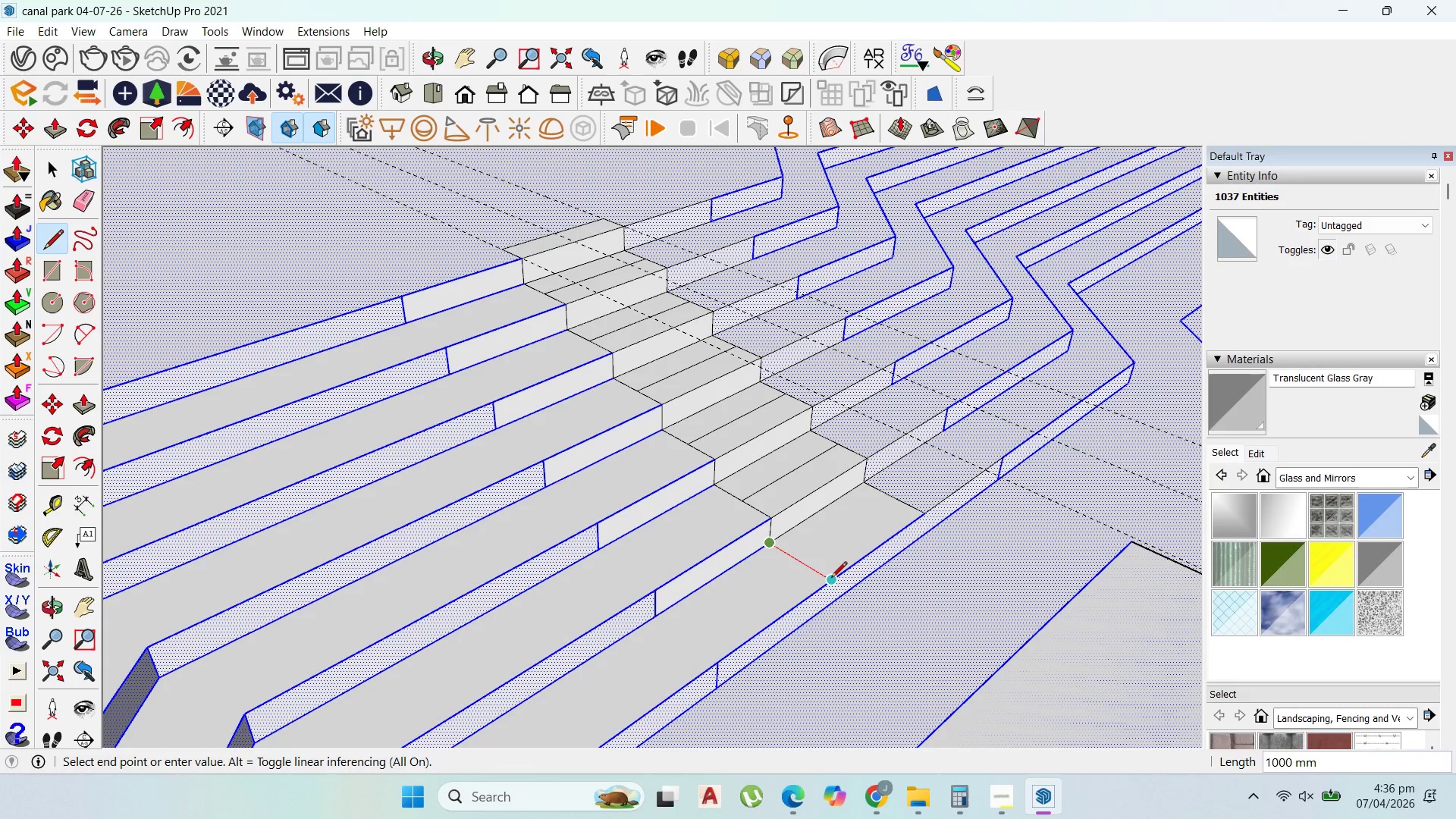 
left_click([831, 579])
 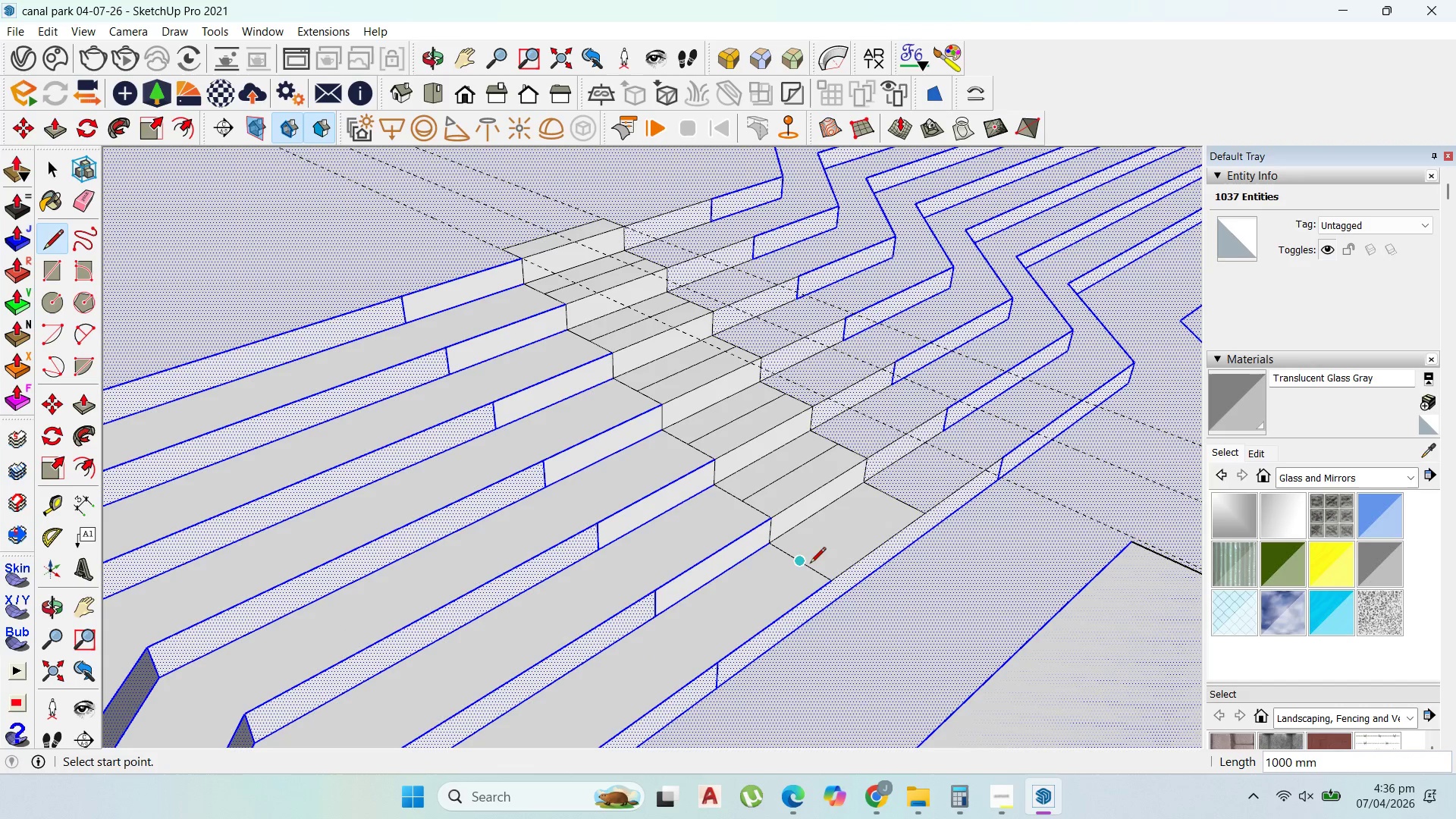 
left_click_drag(start_coordinate=[810, 564], to_coordinate=[819, 557])
 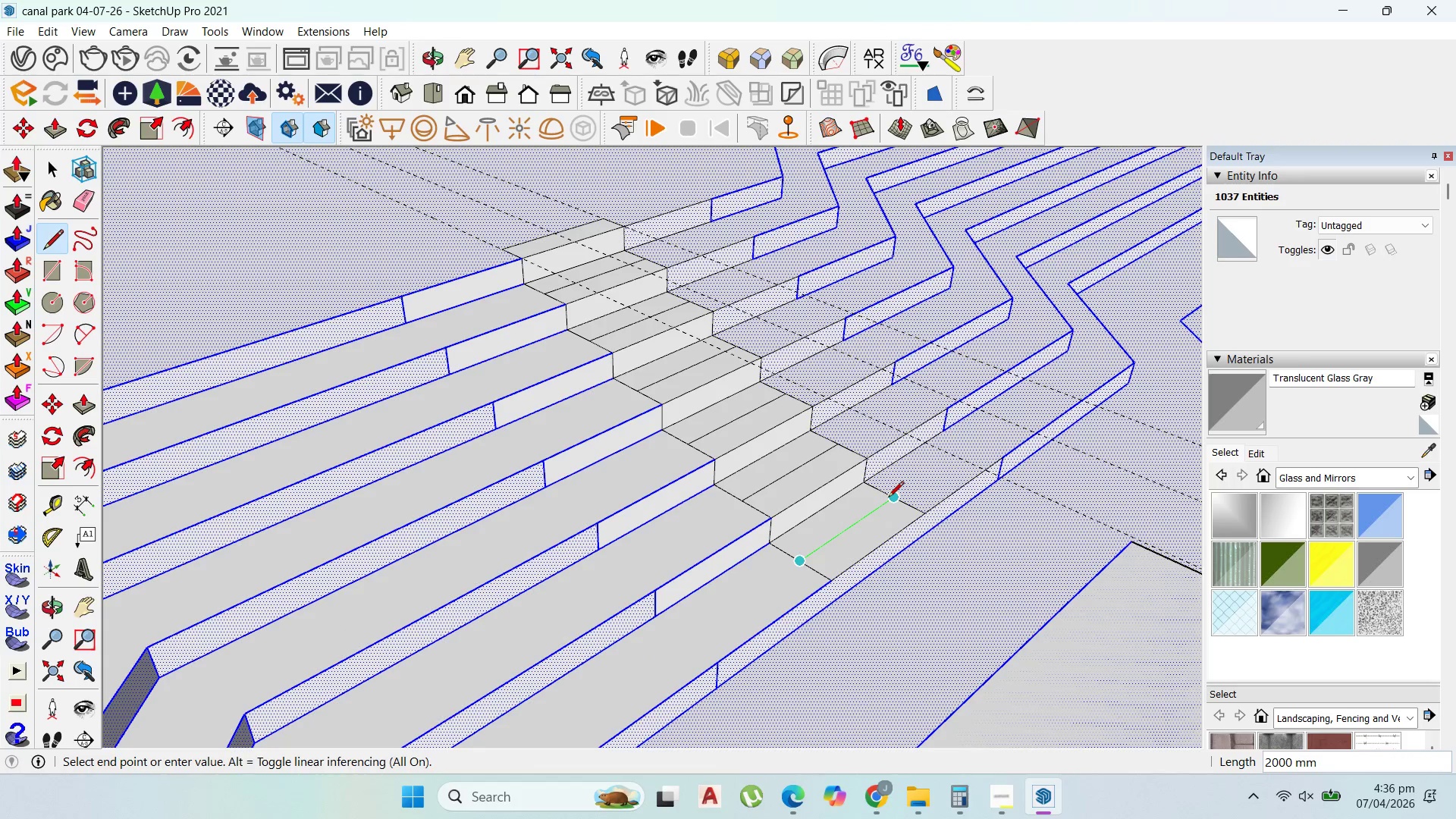 
left_click([888, 498])
 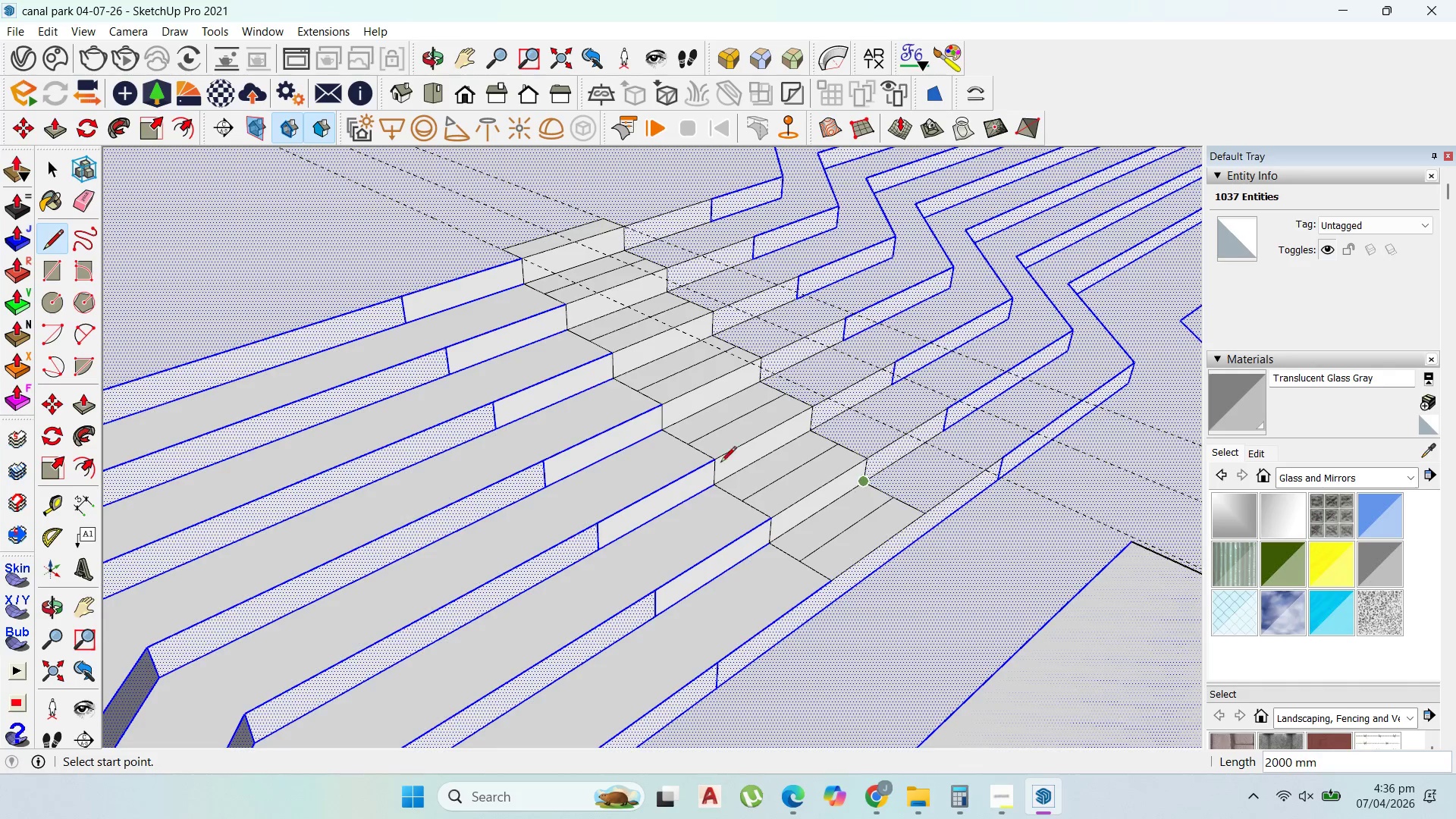 
scroll: coordinate [878, 464], scroll_direction: down, amount: 12.0
 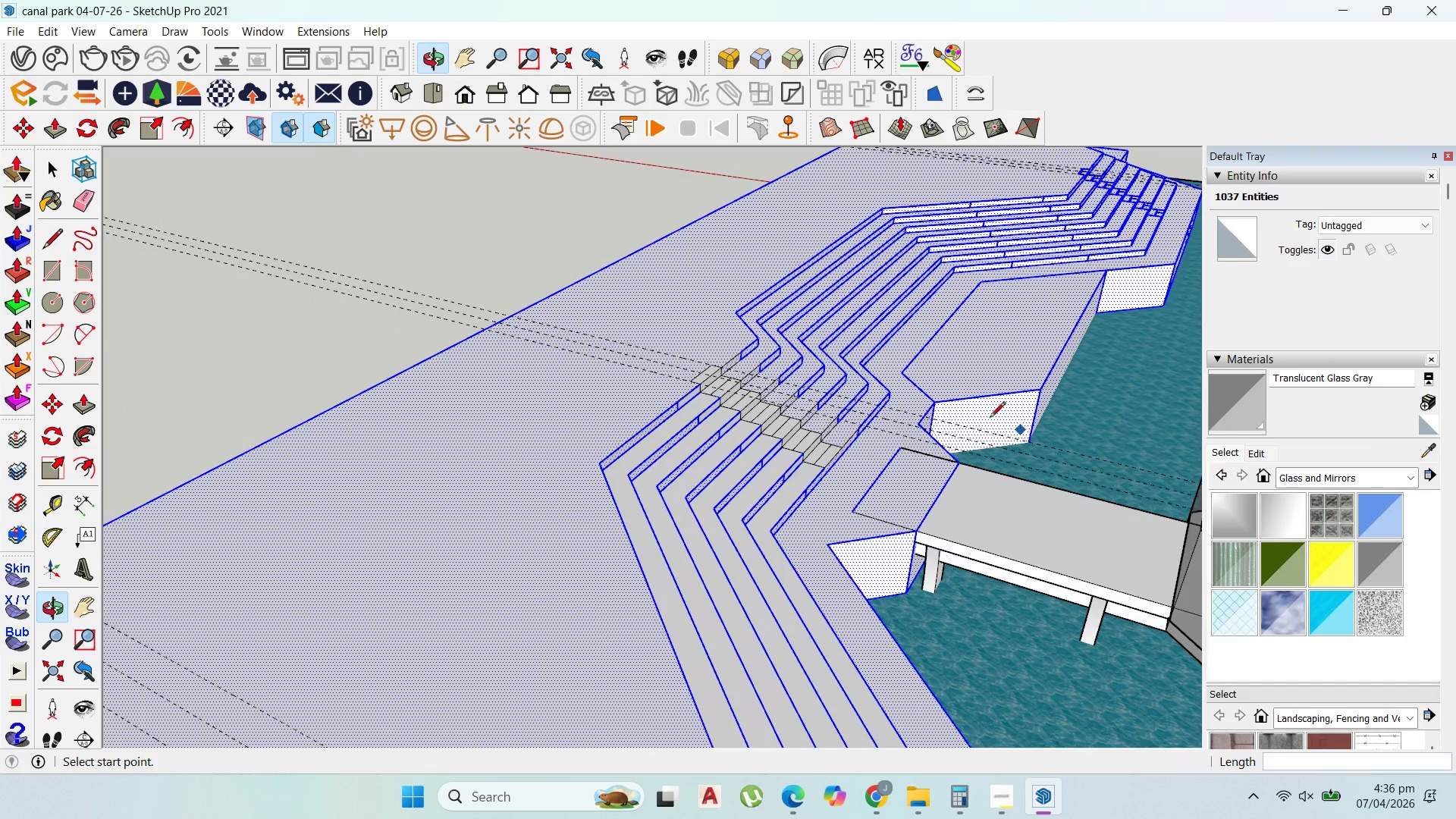 
scroll: coordinate [706, 377], scroll_direction: up, amount: 2.0
 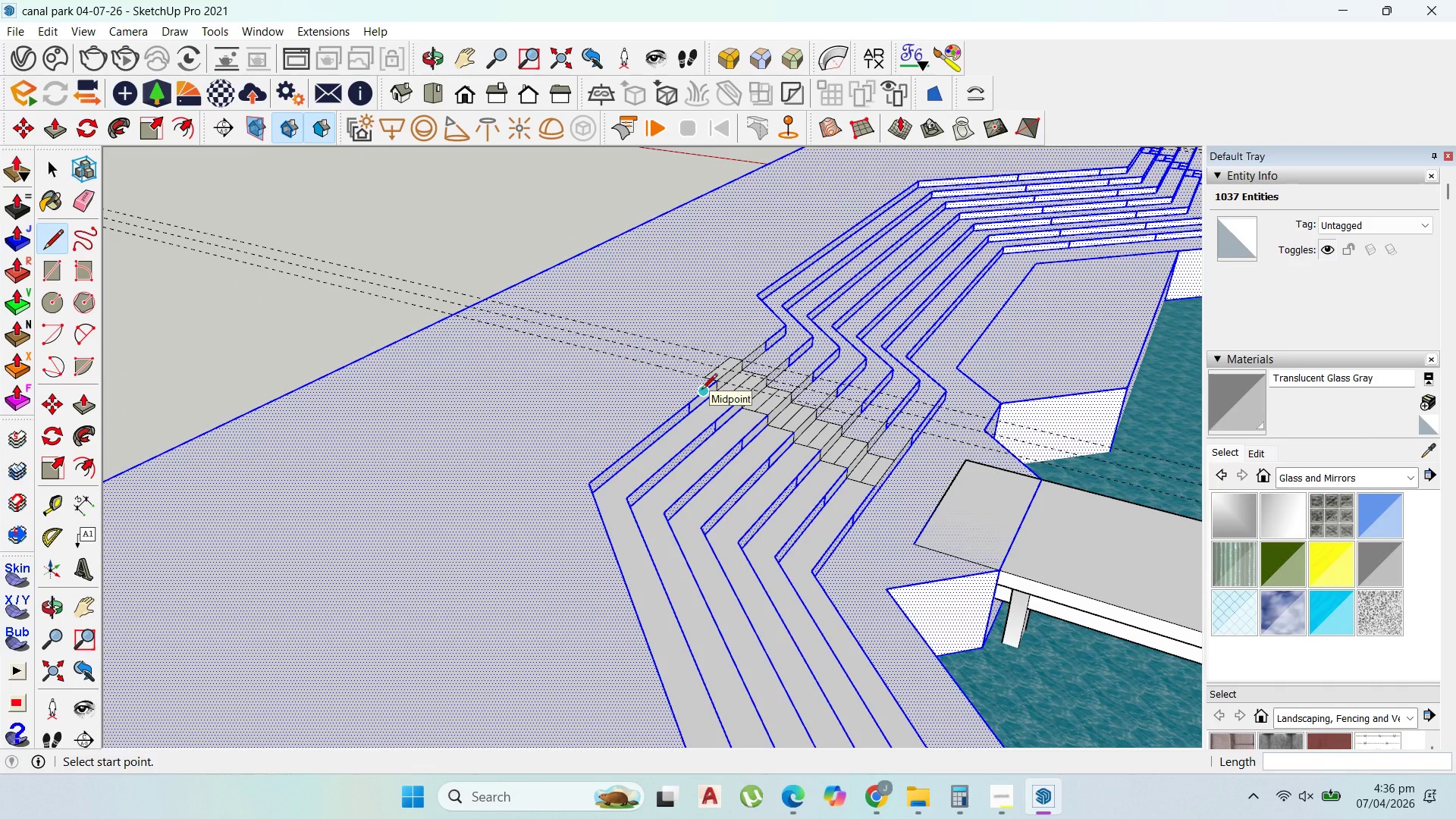 
scroll: coordinate [812, 416], scroll_direction: down, amount: 15.0
 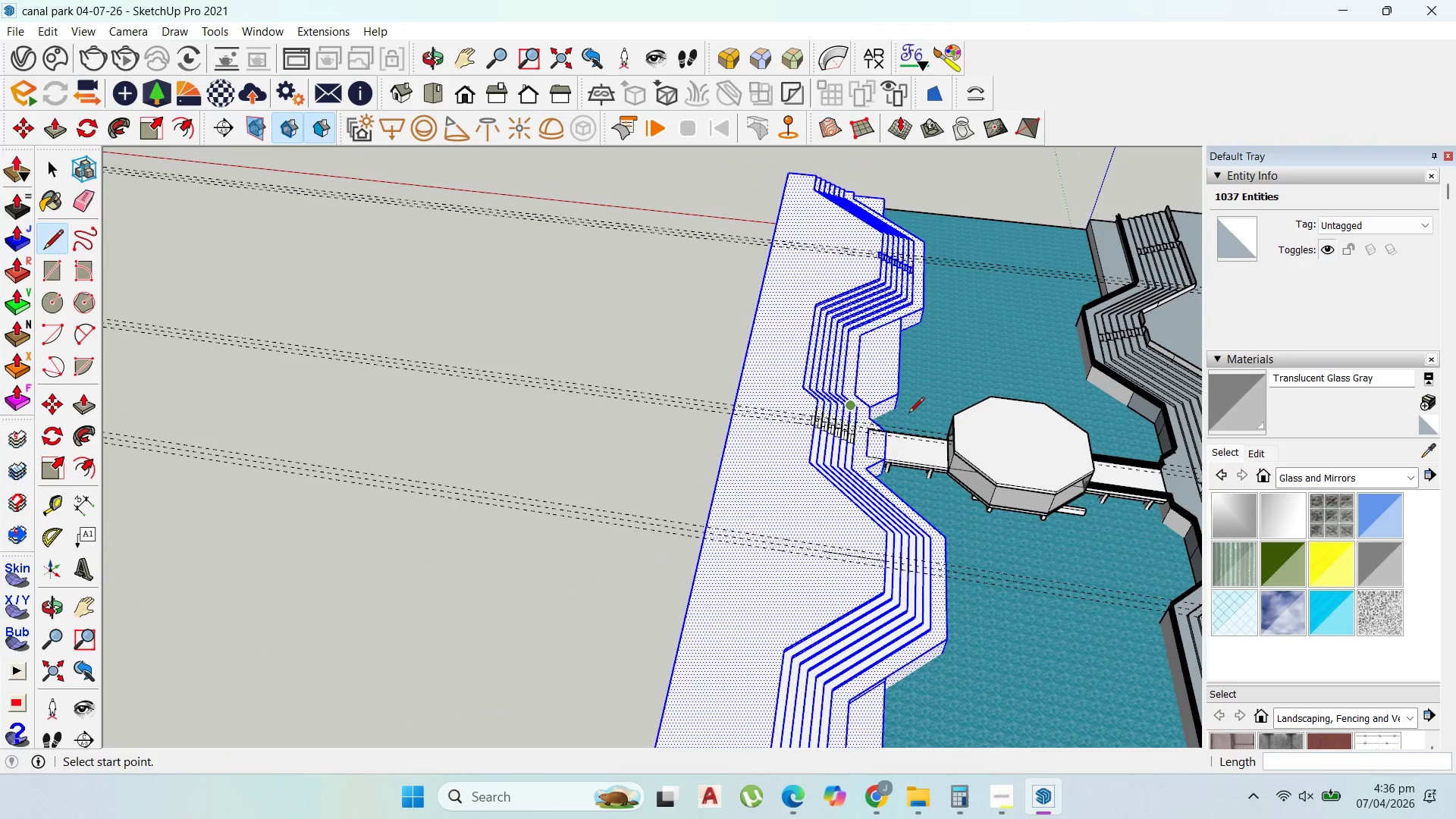 
scroll: coordinate [691, 440], scroll_direction: up, amount: 25.0
 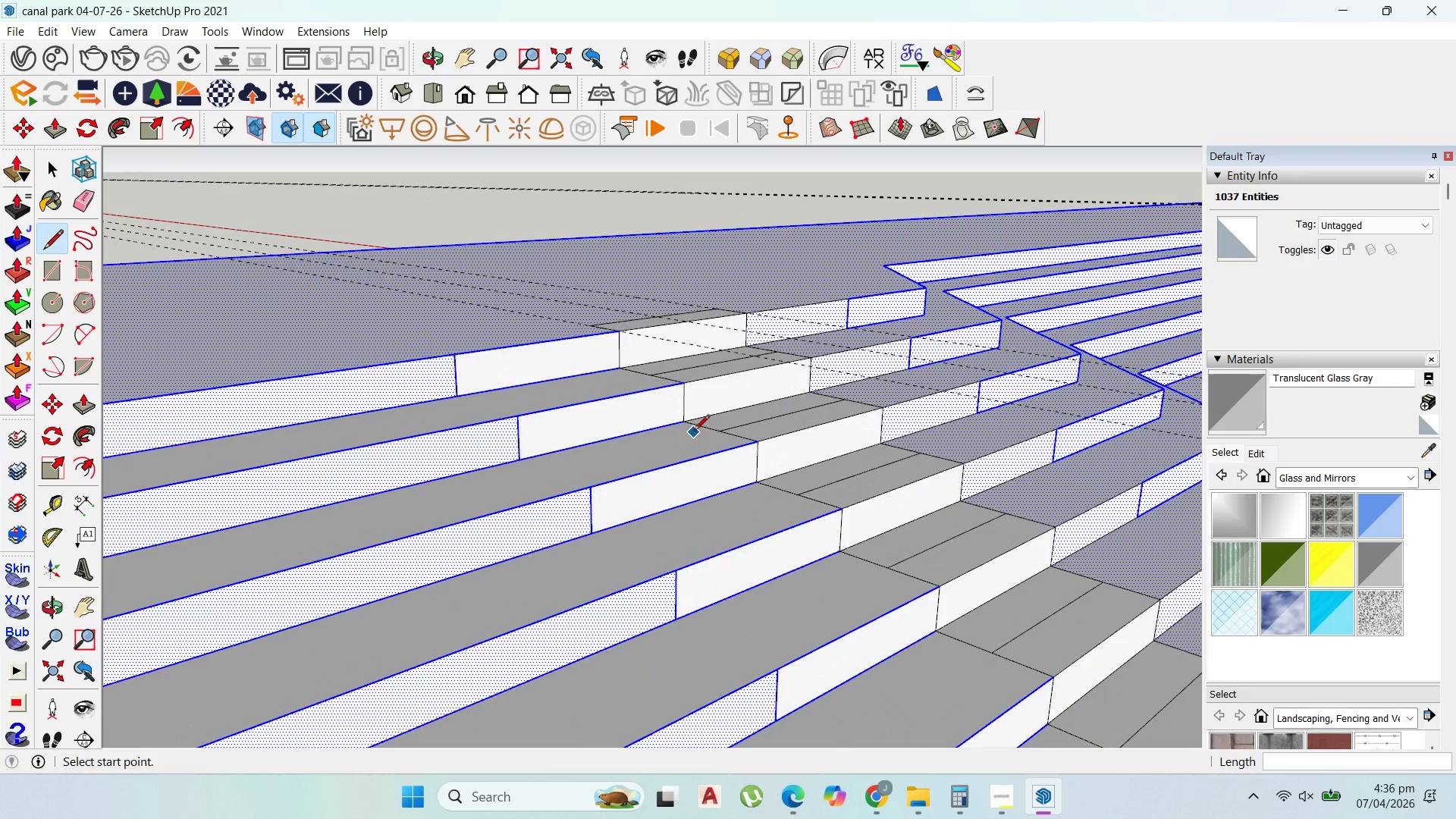 
key(P)
 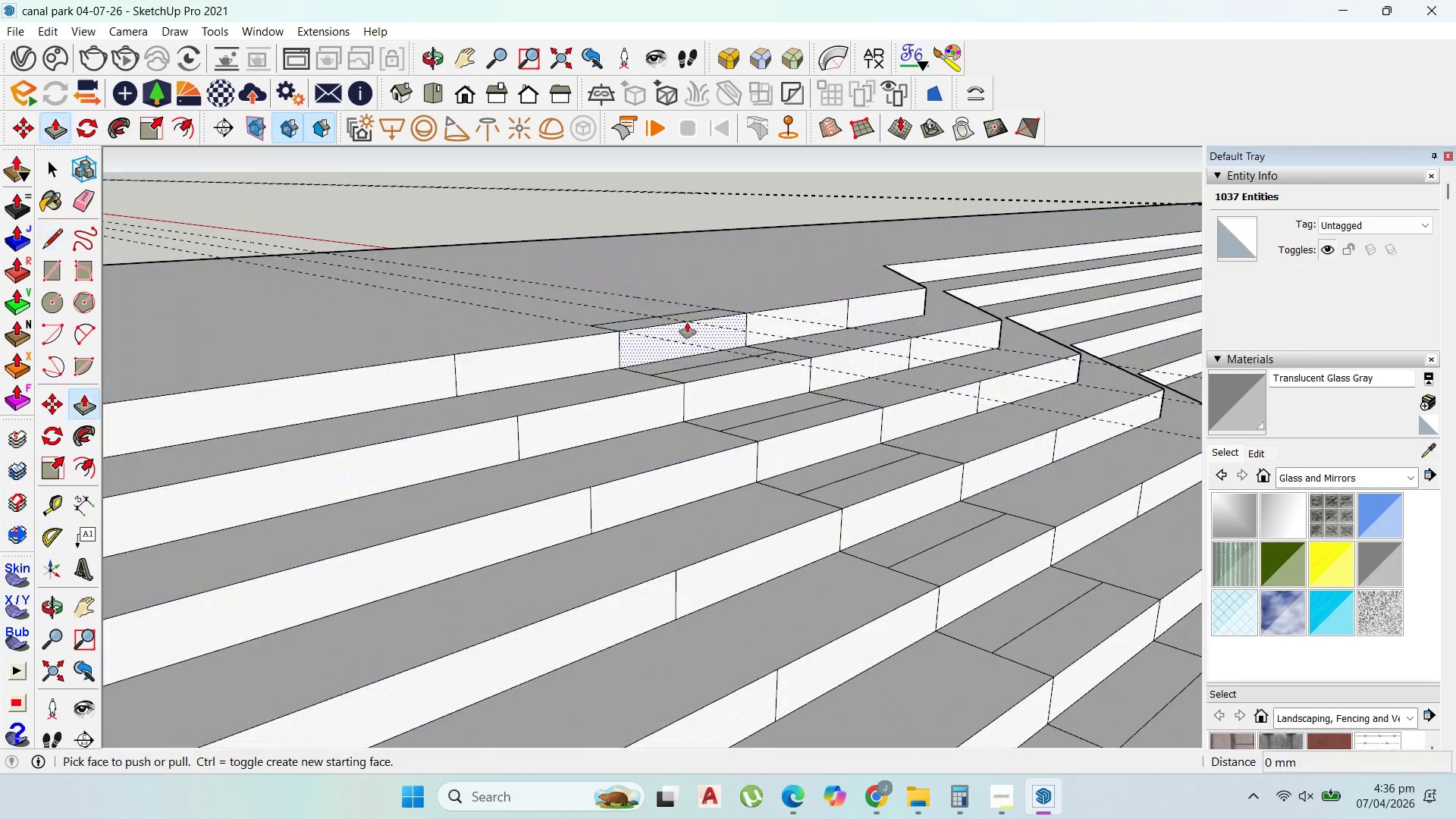 
left_click([625, 326])
 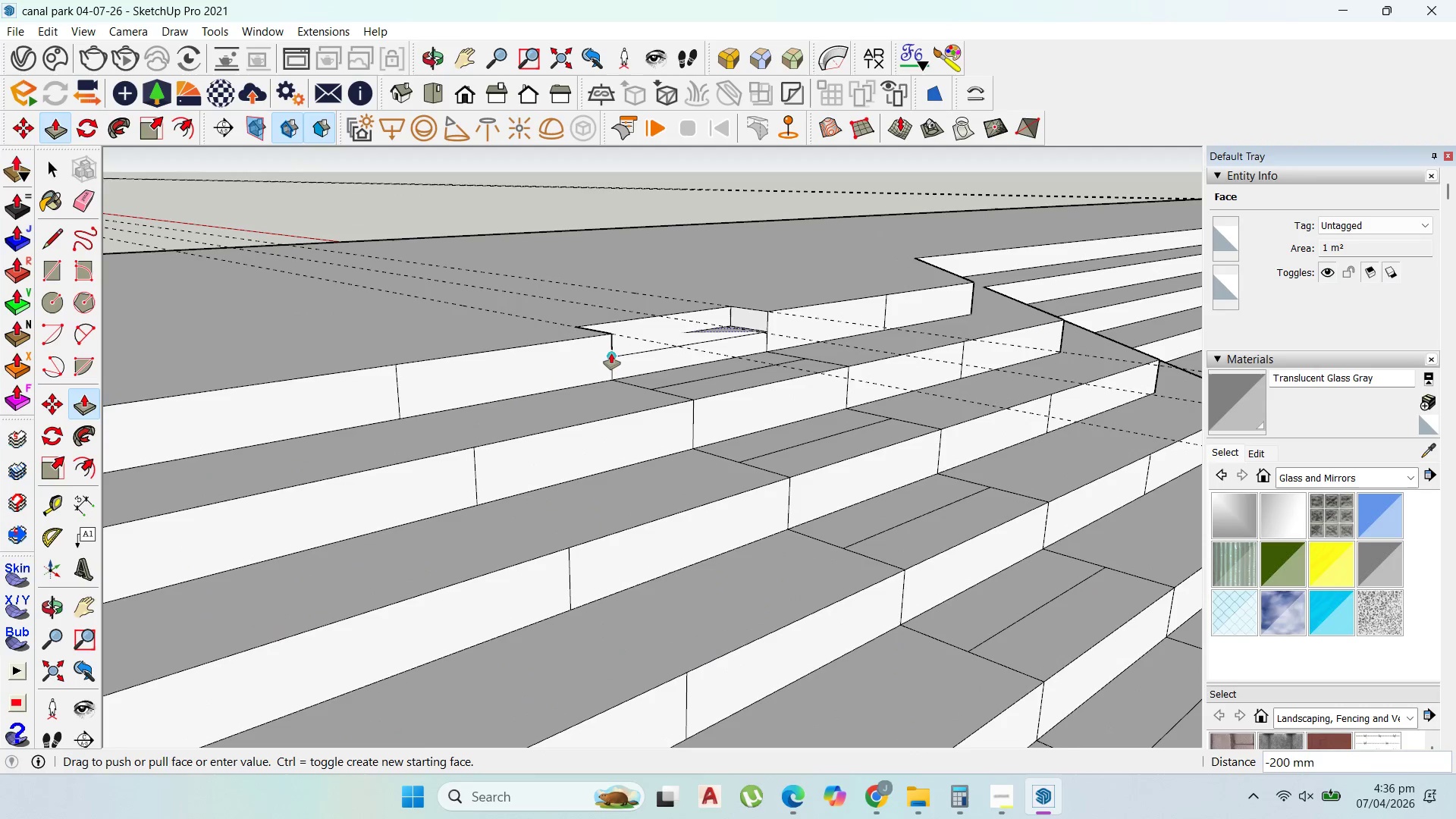 
scroll: coordinate [626, 326], scroll_direction: up, amount: 2.0
 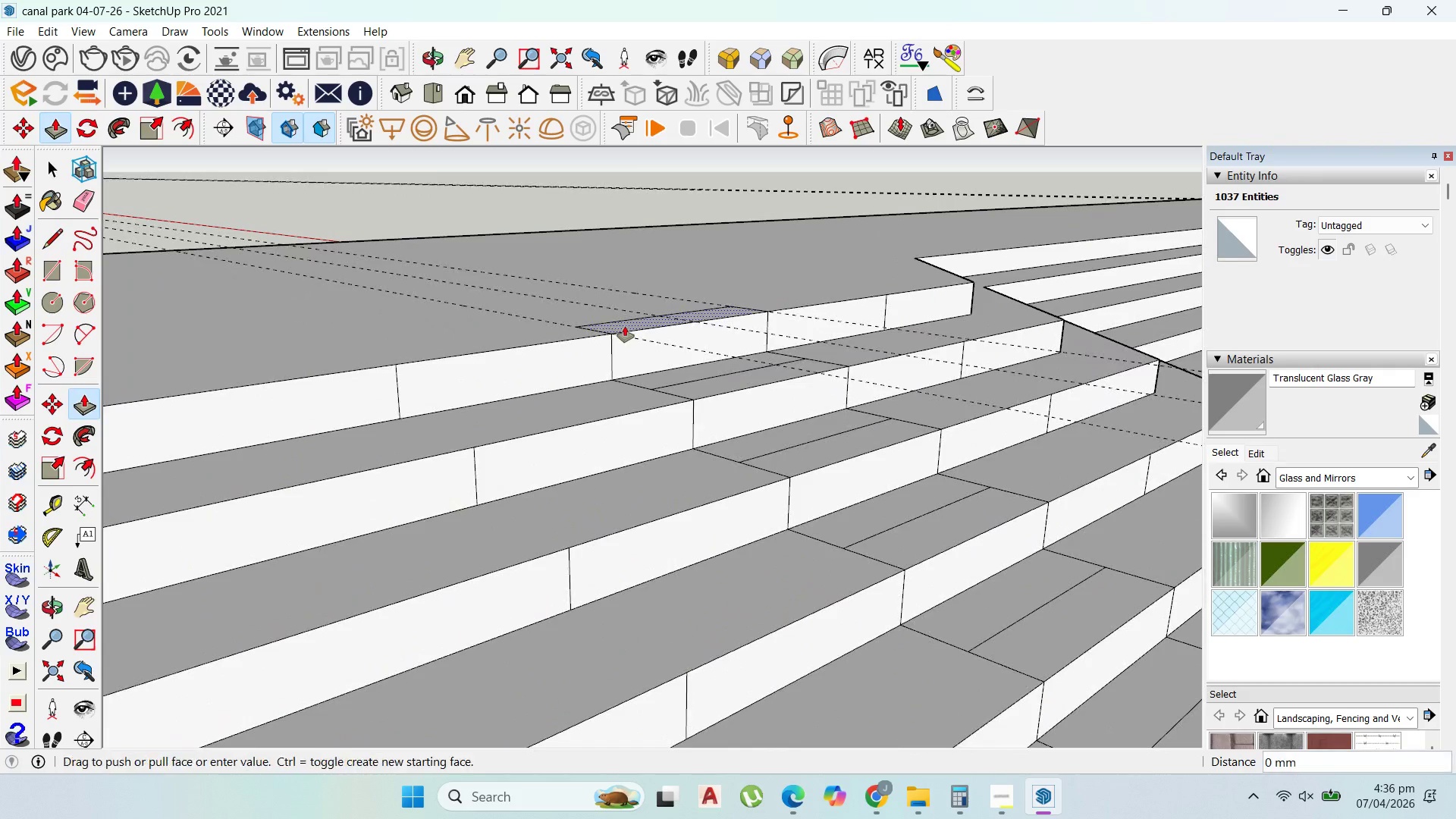 
left_click([610, 356])
 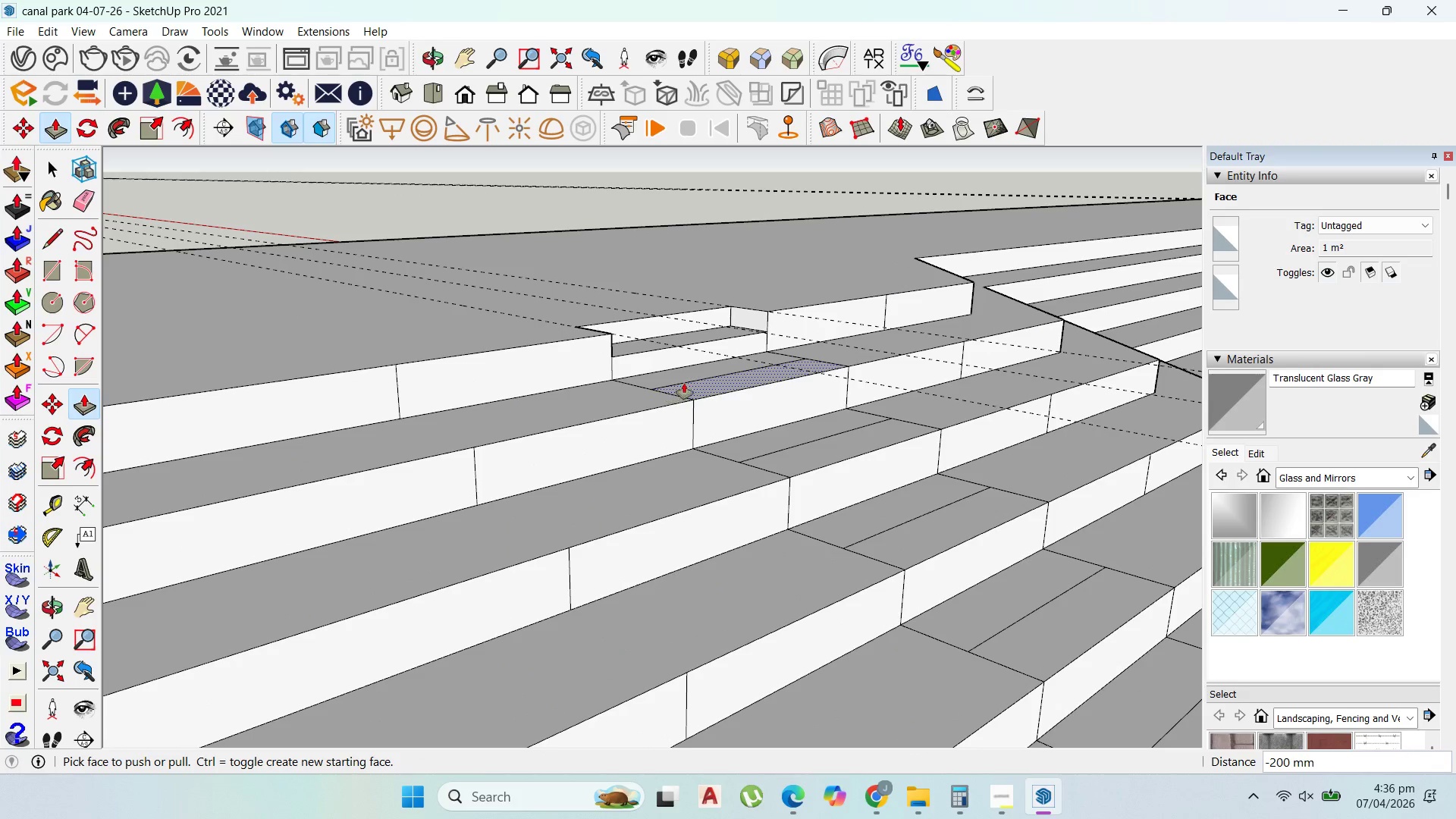 
left_click_drag(start_coordinate=[691, 385], to_coordinate=[846, 387])
 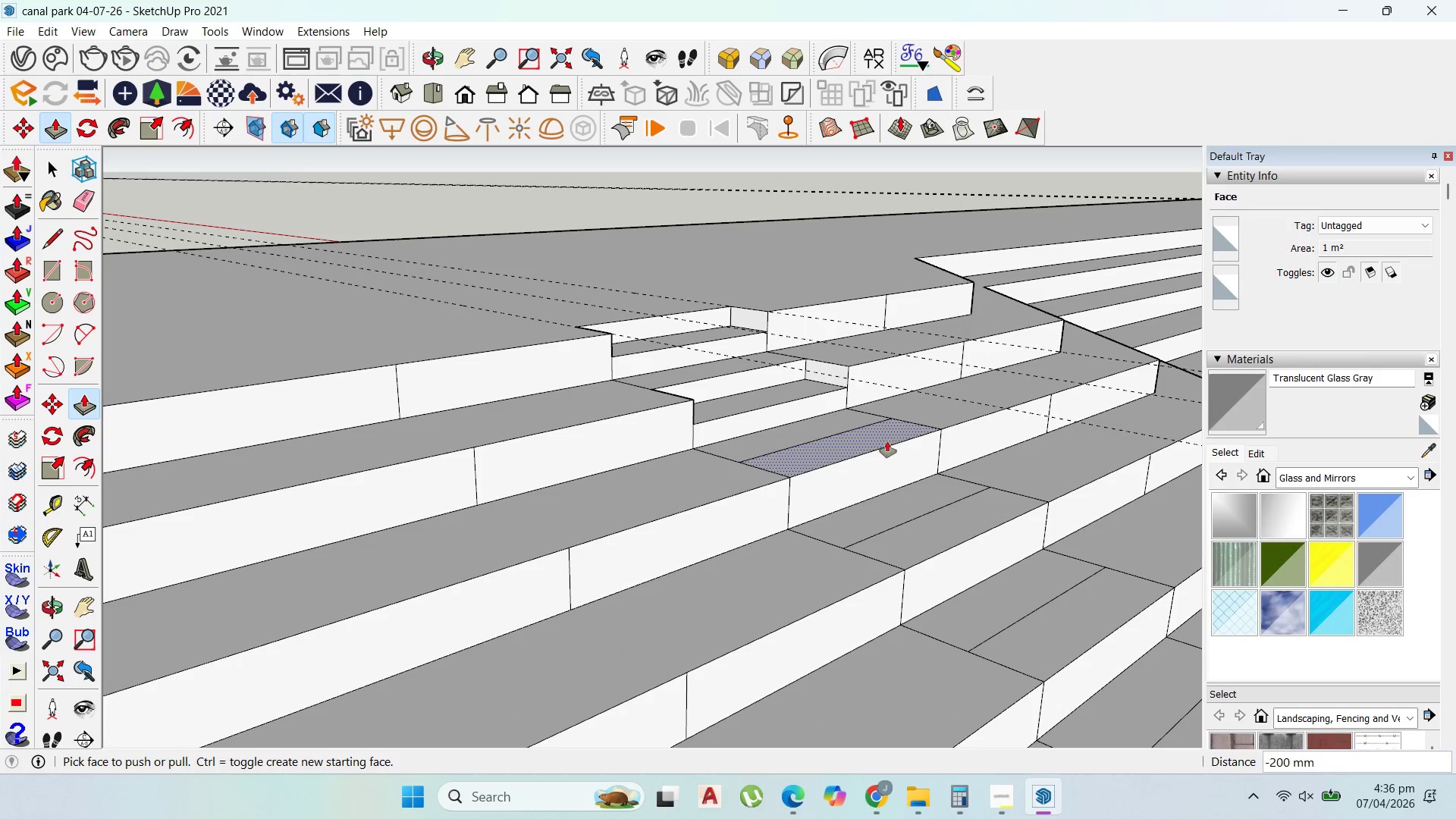 
left_click_drag(start_coordinate=[887, 440], to_coordinate=[940, 448])
 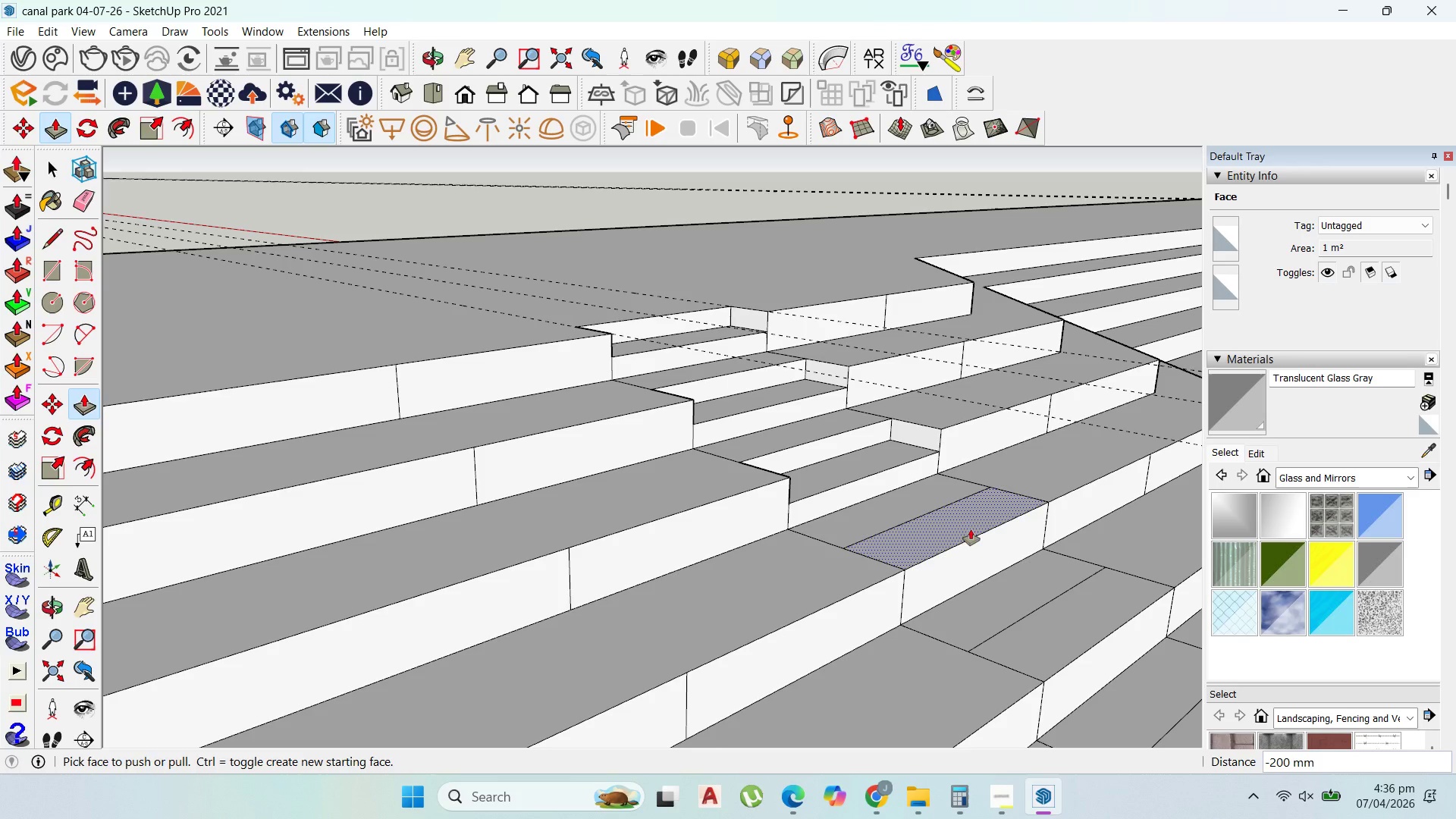 
left_click_drag(start_coordinate=[973, 529], to_coordinate=[1046, 526])
 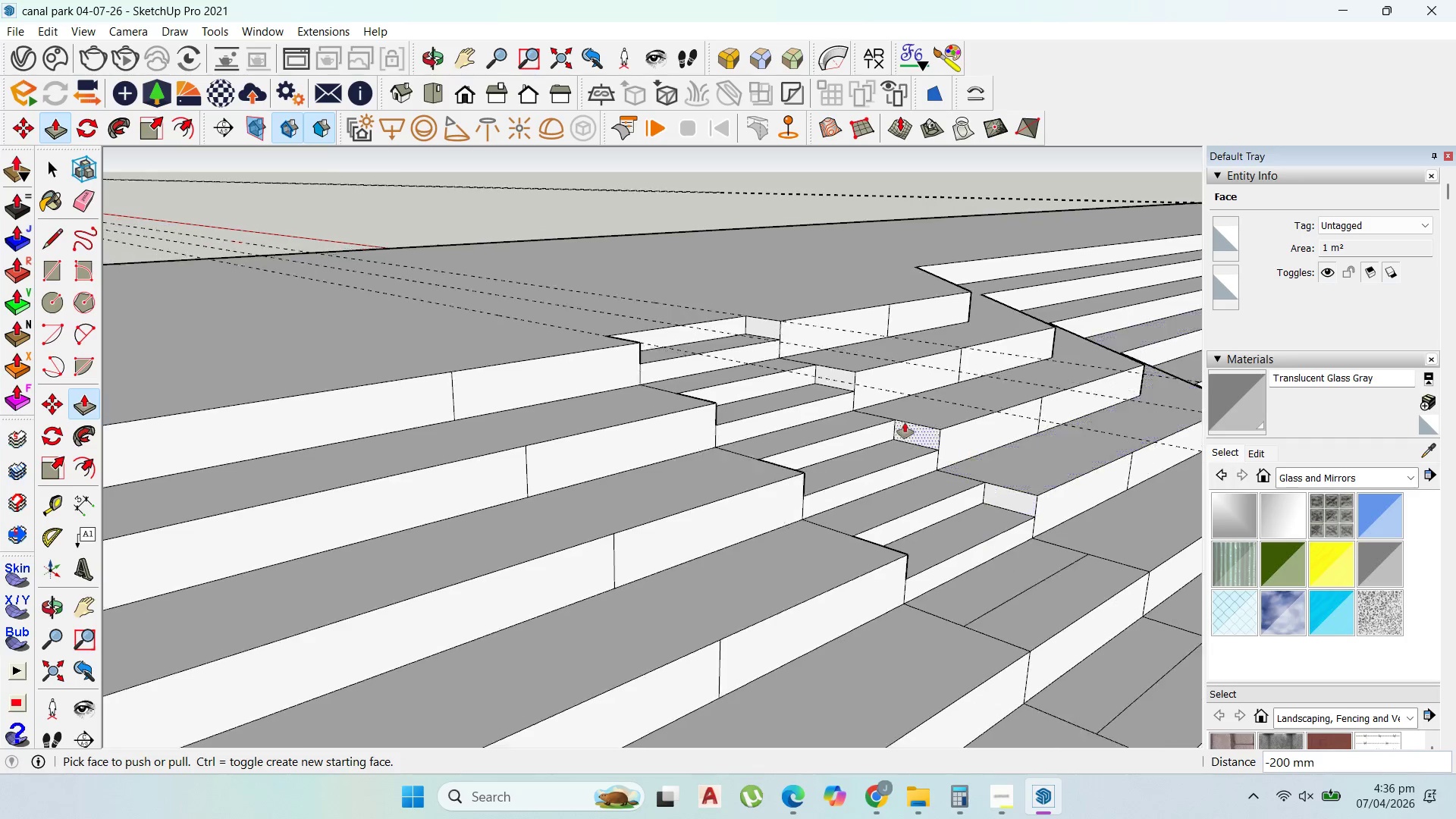 
left_click_drag(start_coordinate=[921, 484], to_coordinate=[970, 487])
 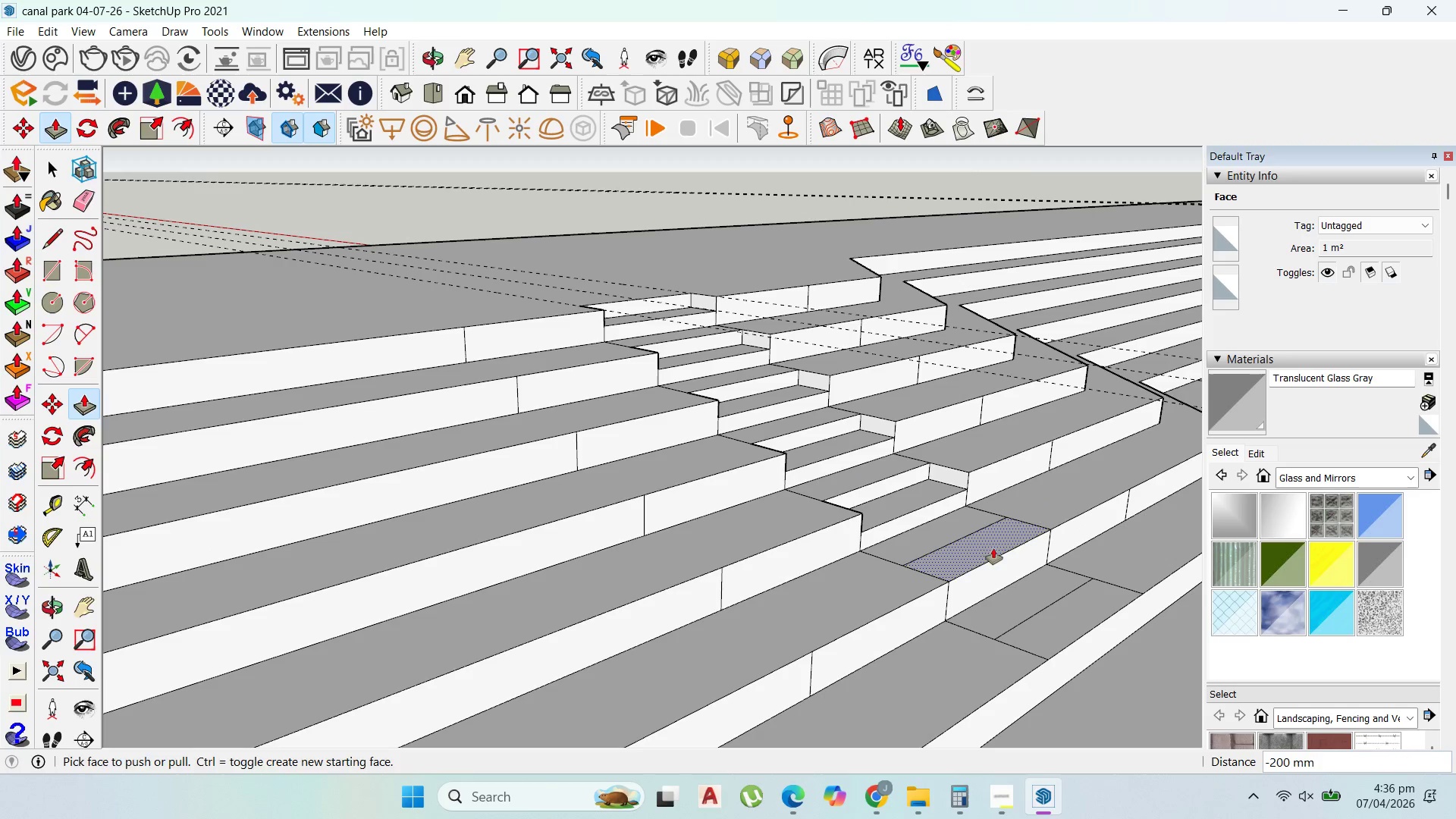 
scroll: coordinate [928, 503], scroll_direction: down, amount: 4.0
 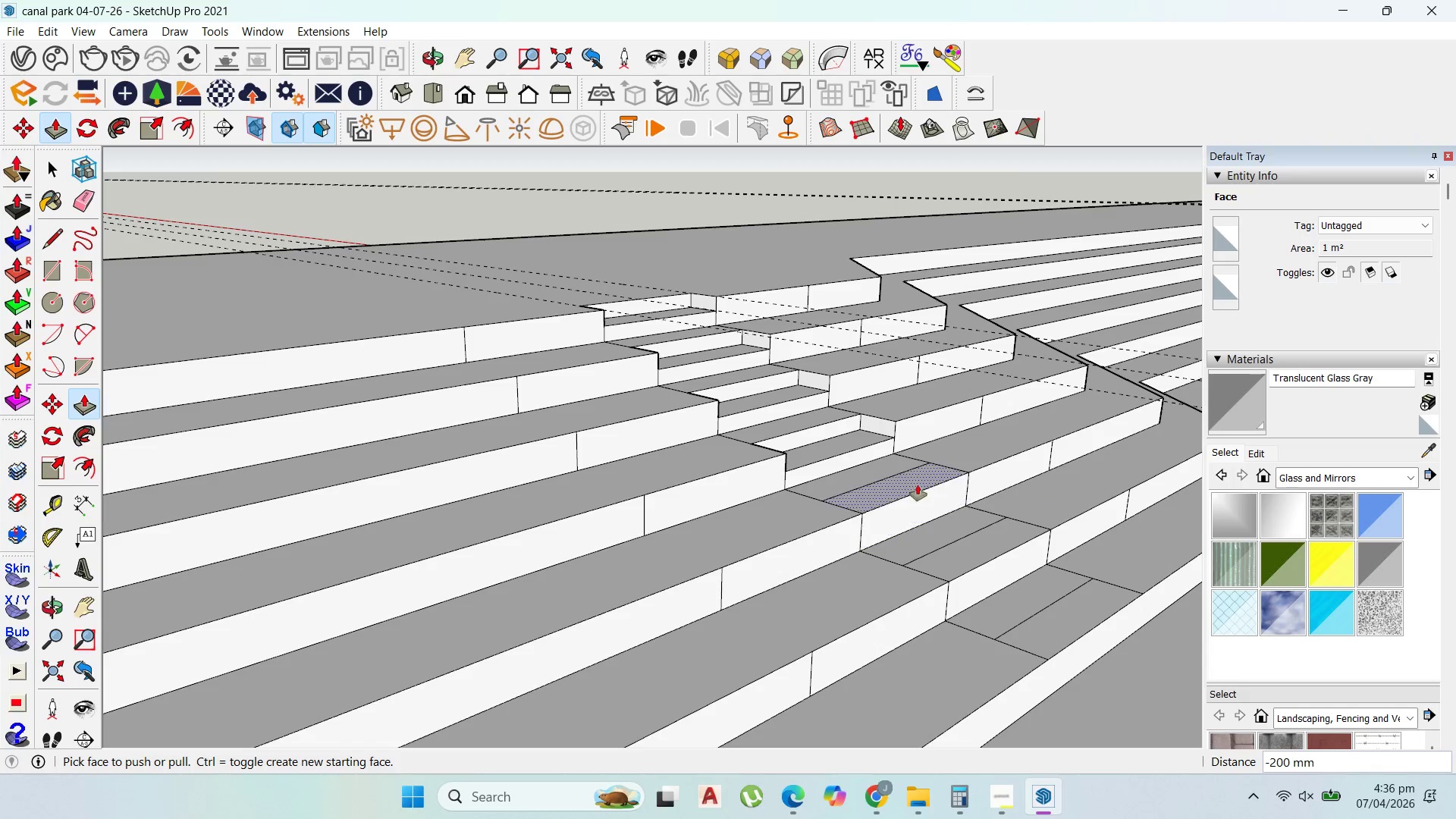 
left_click_drag(start_coordinate=[998, 548], to_coordinate=[1050, 543])
 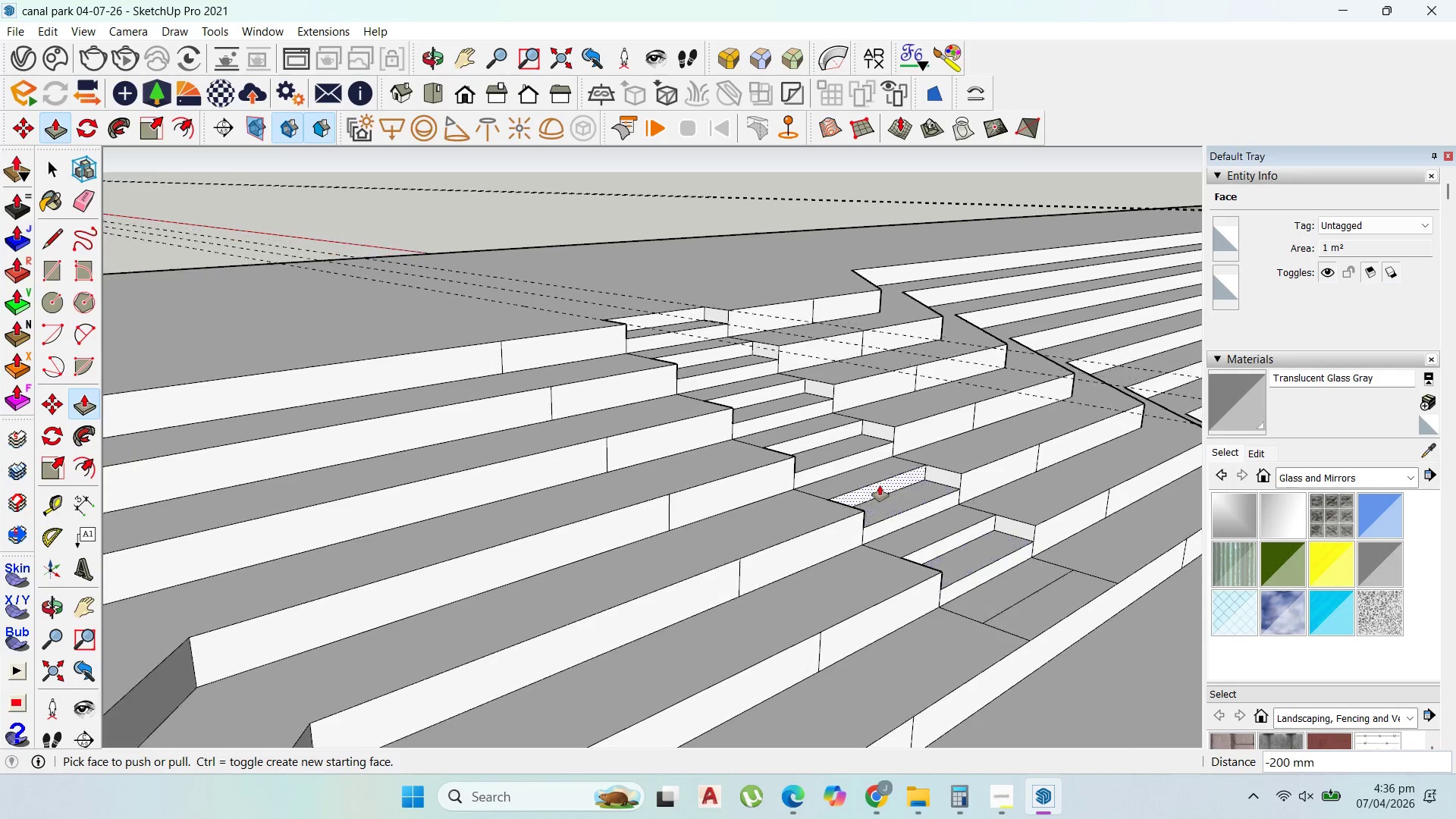 
scroll: coordinate [876, 485], scroll_direction: down, amount: 4.0
 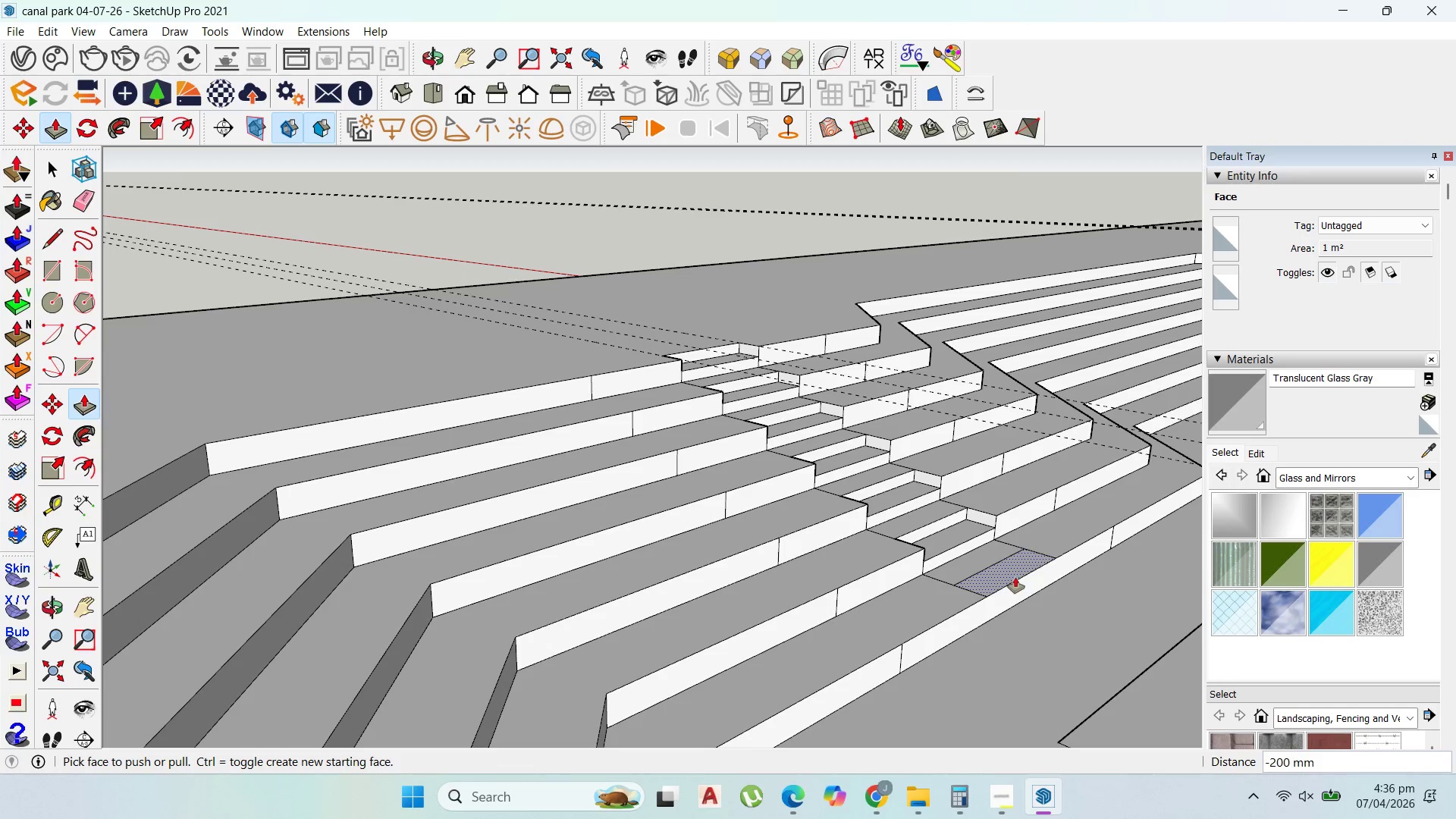 
left_click_drag(start_coordinate=[1018, 574], to_coordinate=[1013, 592])
 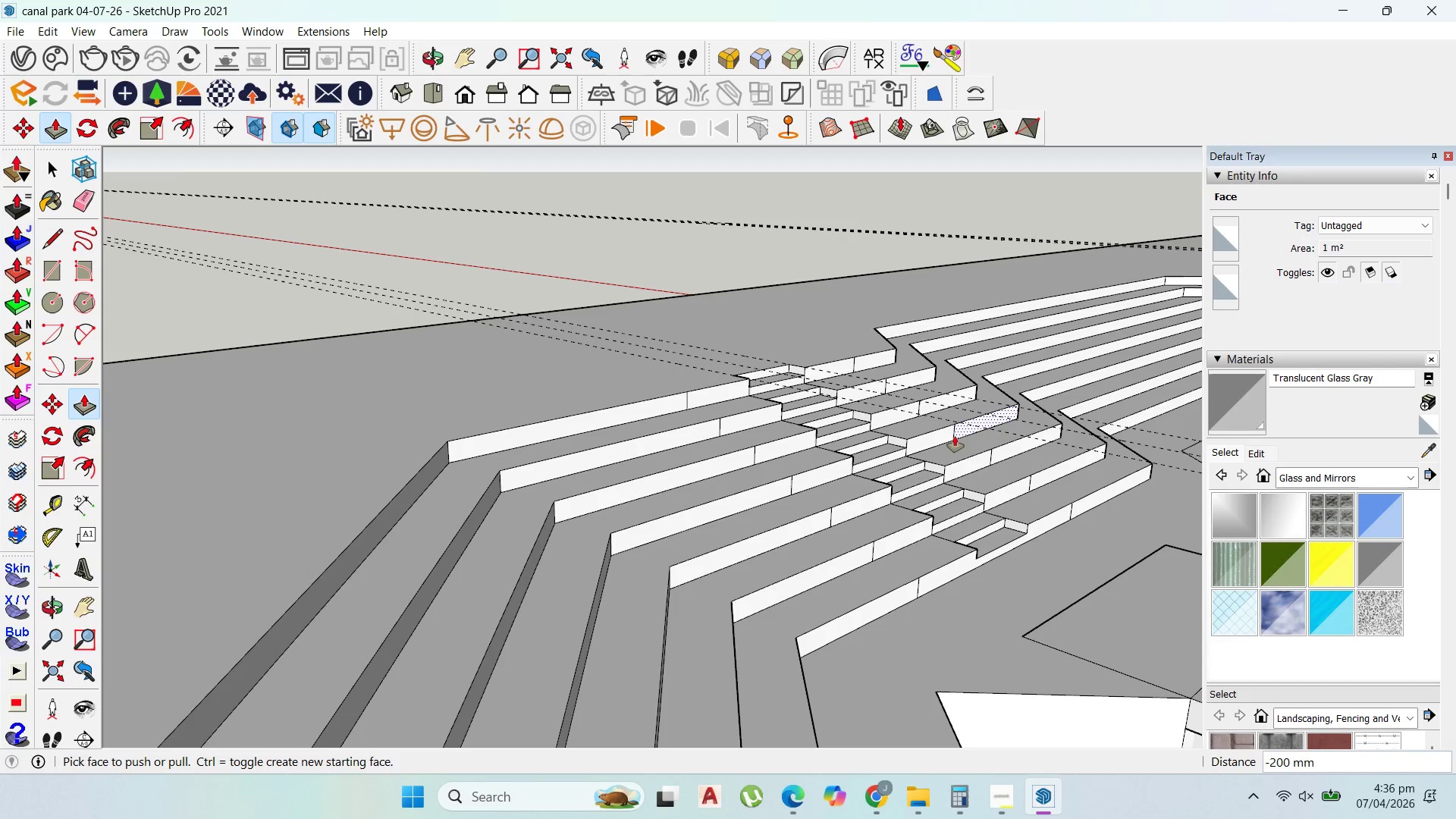 
type(200)
 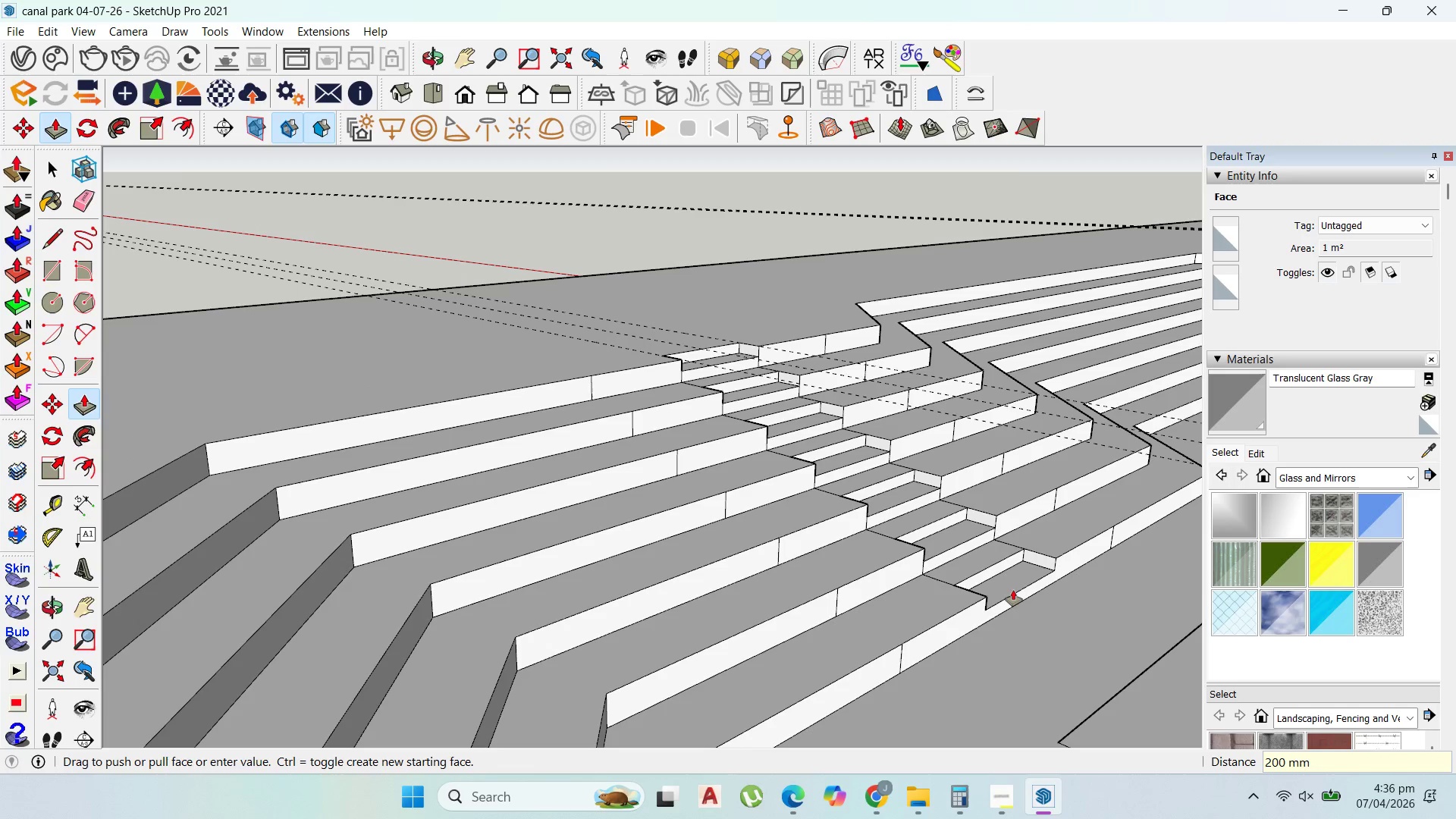 
key(Enter)
 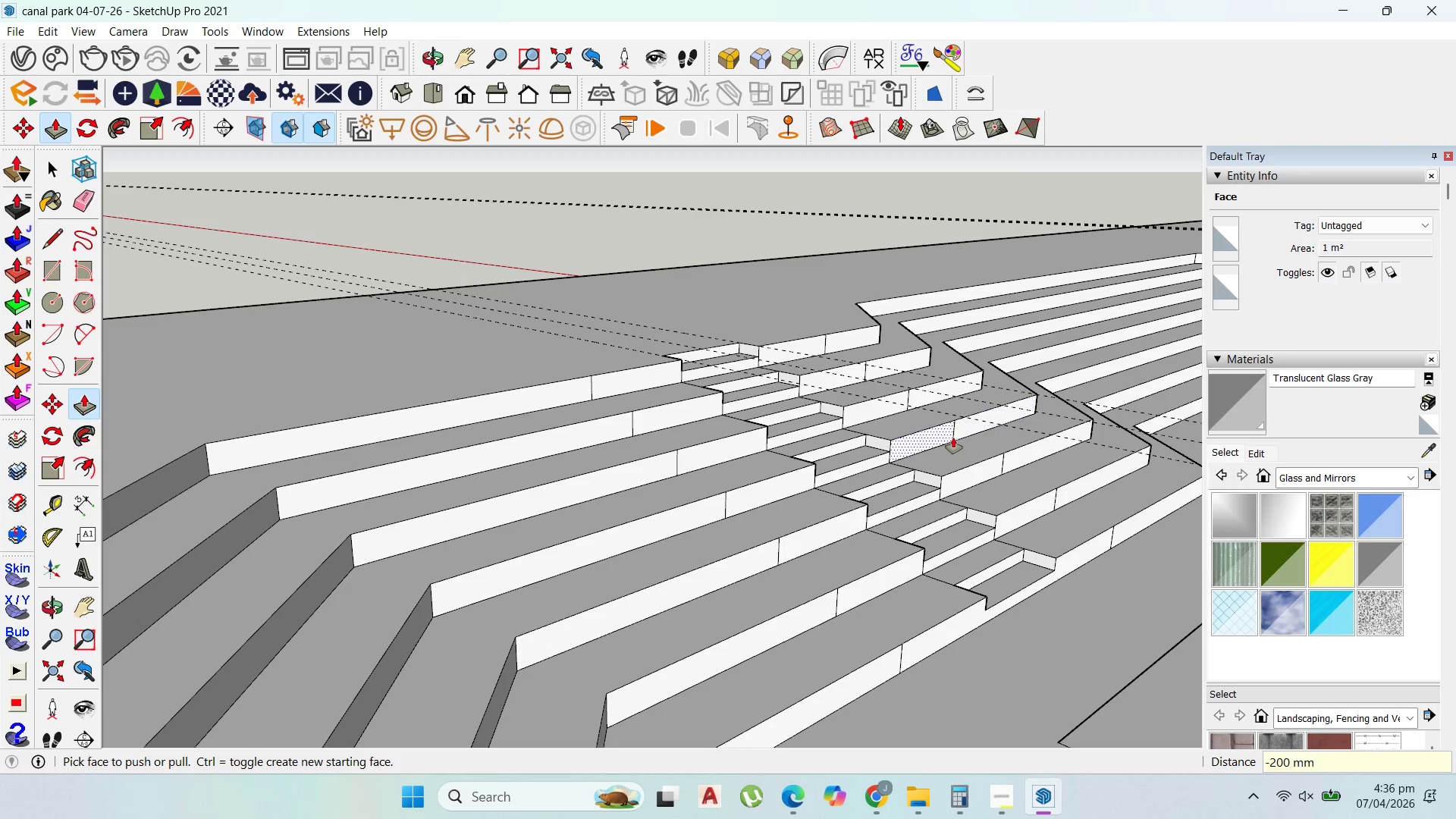 
scroll: coordinate [759, 456], scroll_direction: down, amount: 26.0
 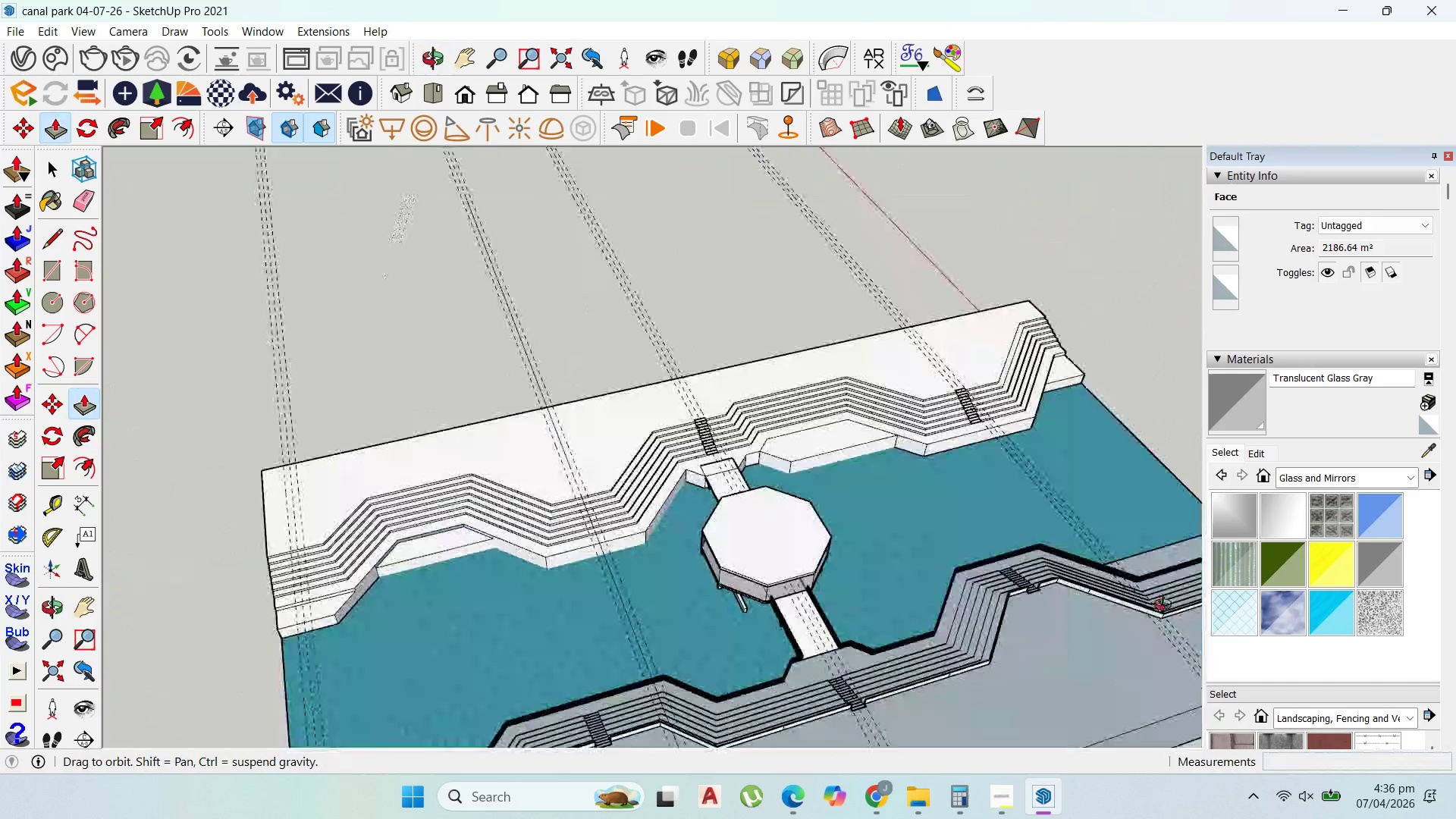 
scroll: coordinate [775, 447], scroll_direction: none, amount: 0.0
 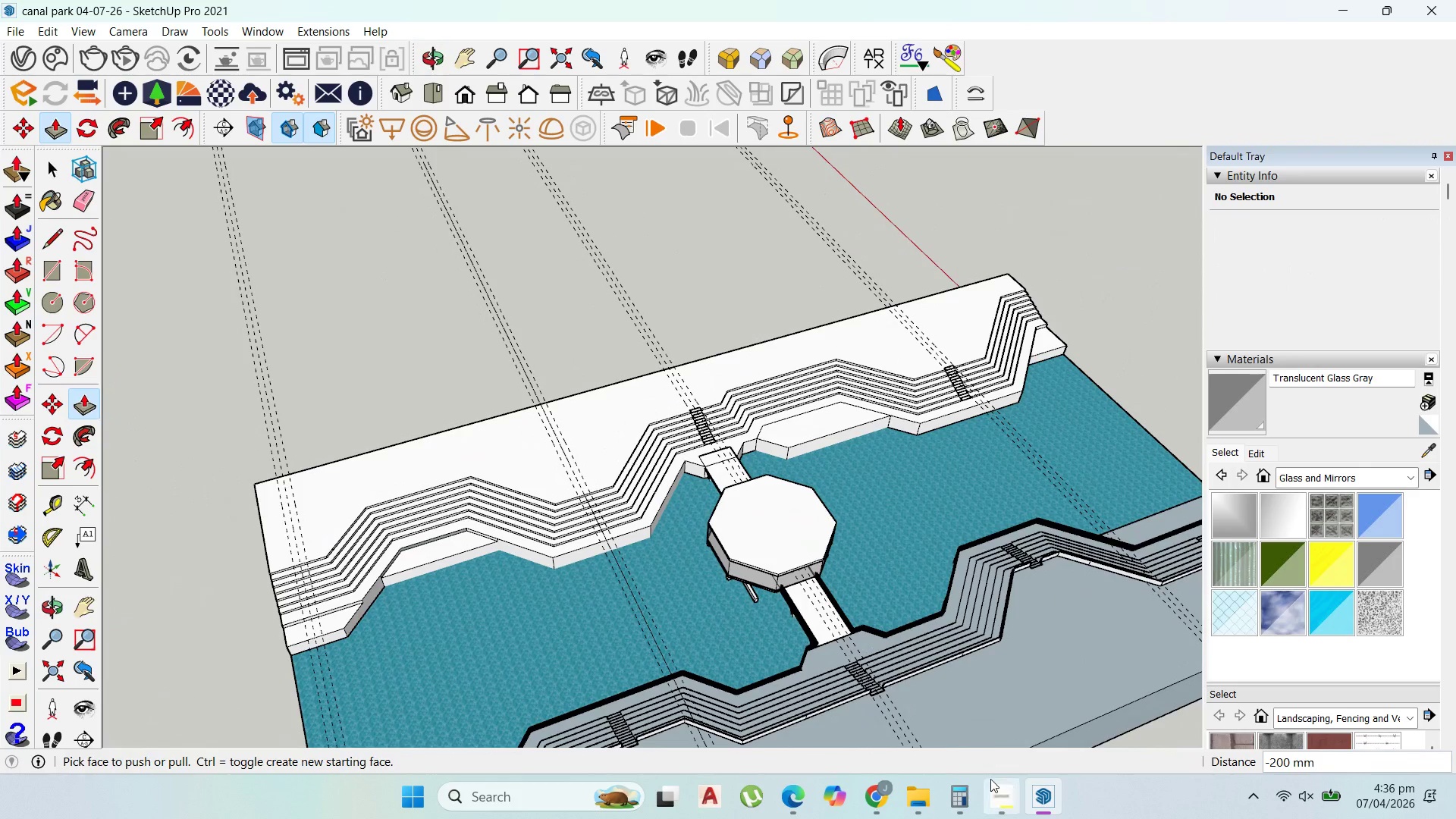 
left_click([997, 787])
 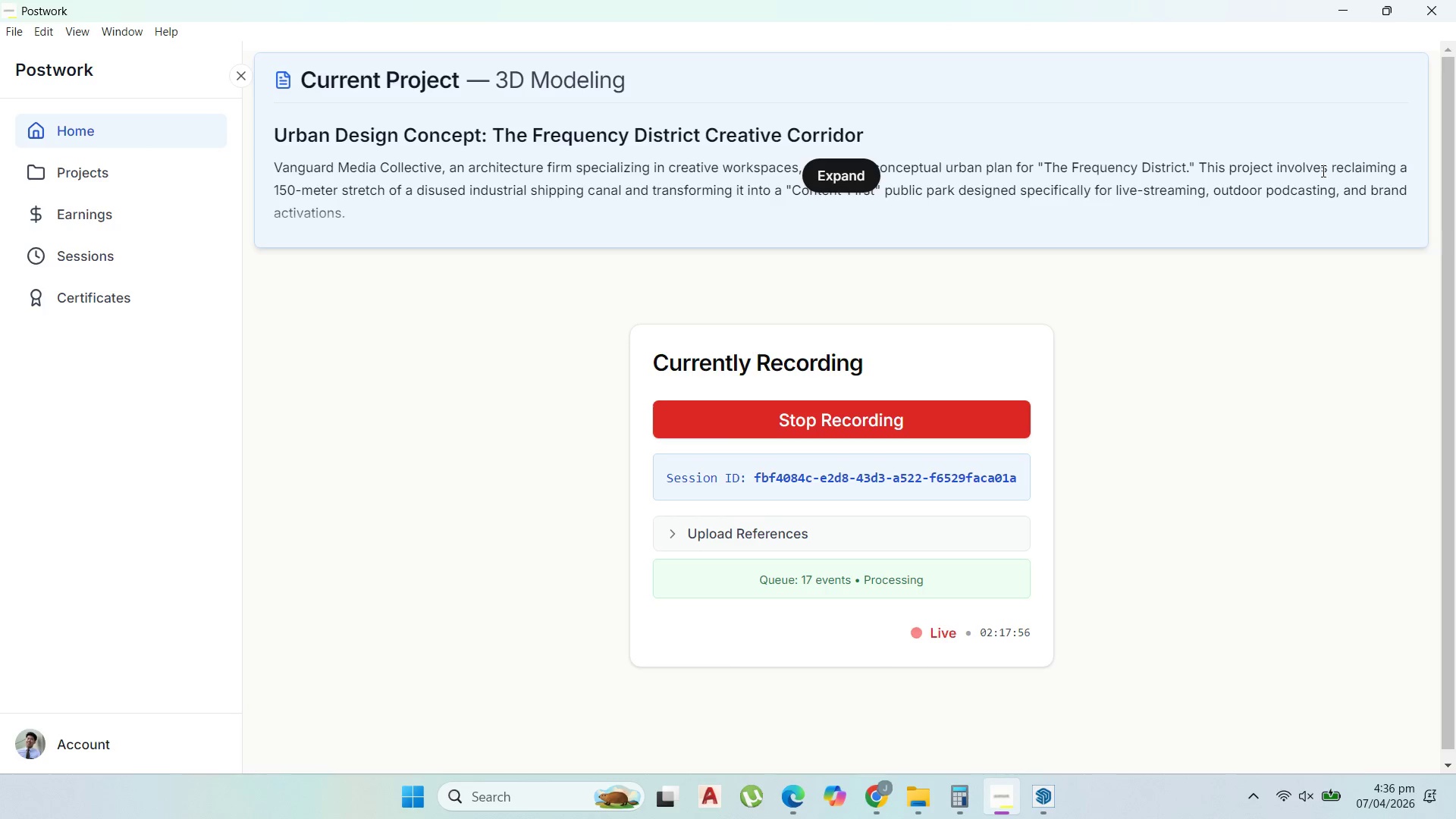 
left_click([1337, 0])
 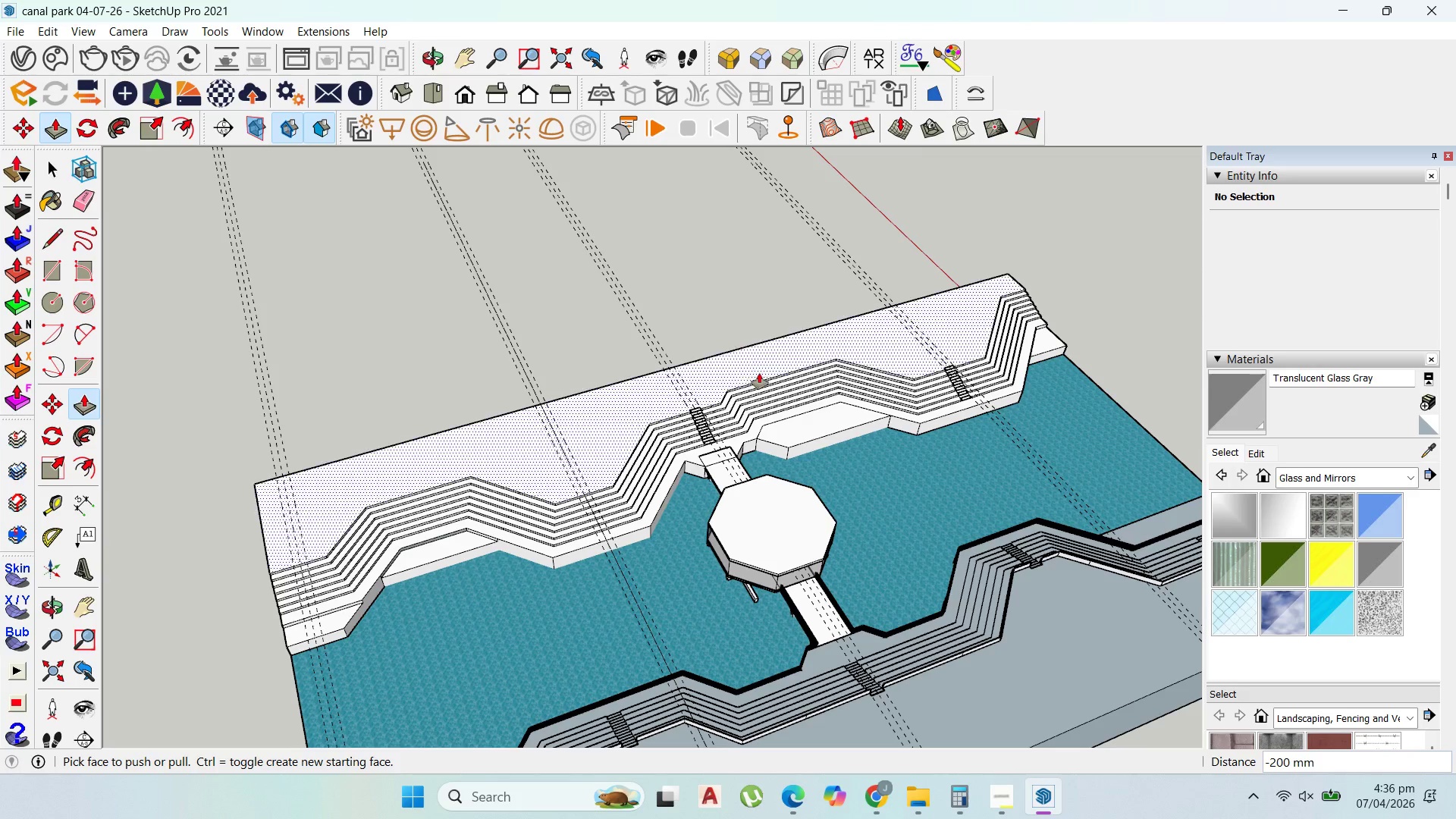 
scroll: coordinate [679, 416], scroll_direction: up, amount: 26.0
 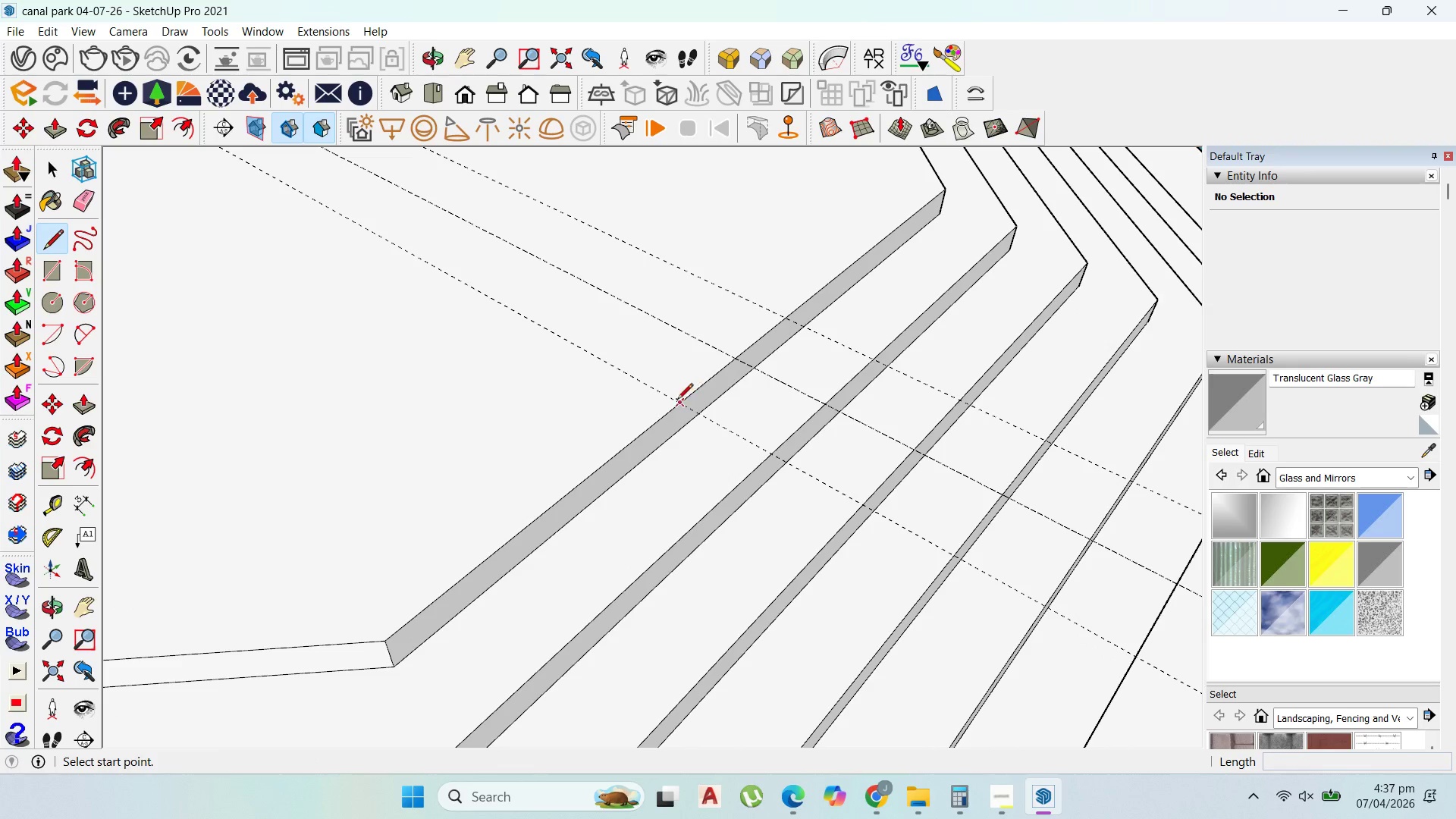 
left_click([677, 403])
 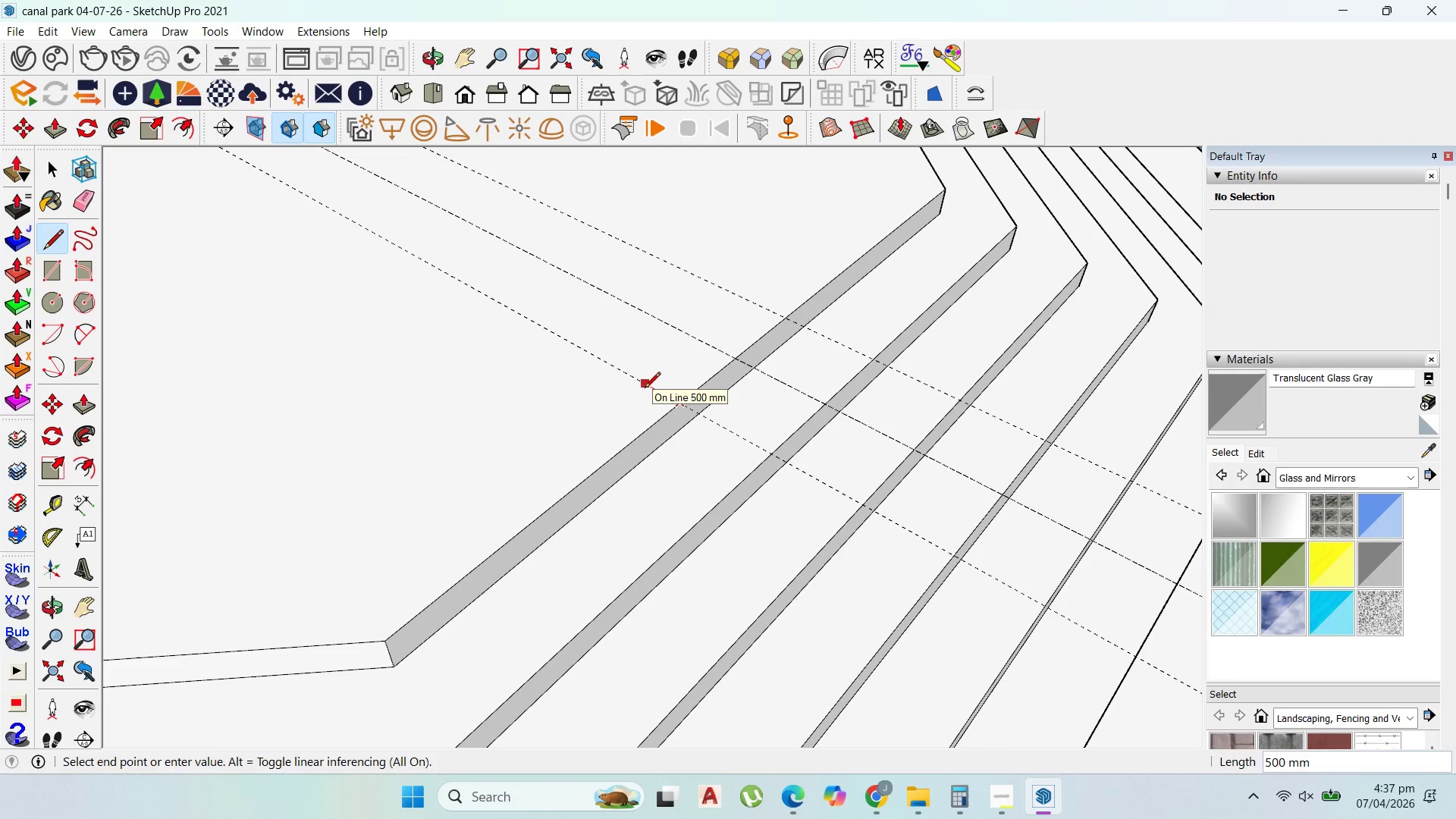 
left_click_drag(start_coordinate=[645, 389], to_coordinate=[649, 389])
 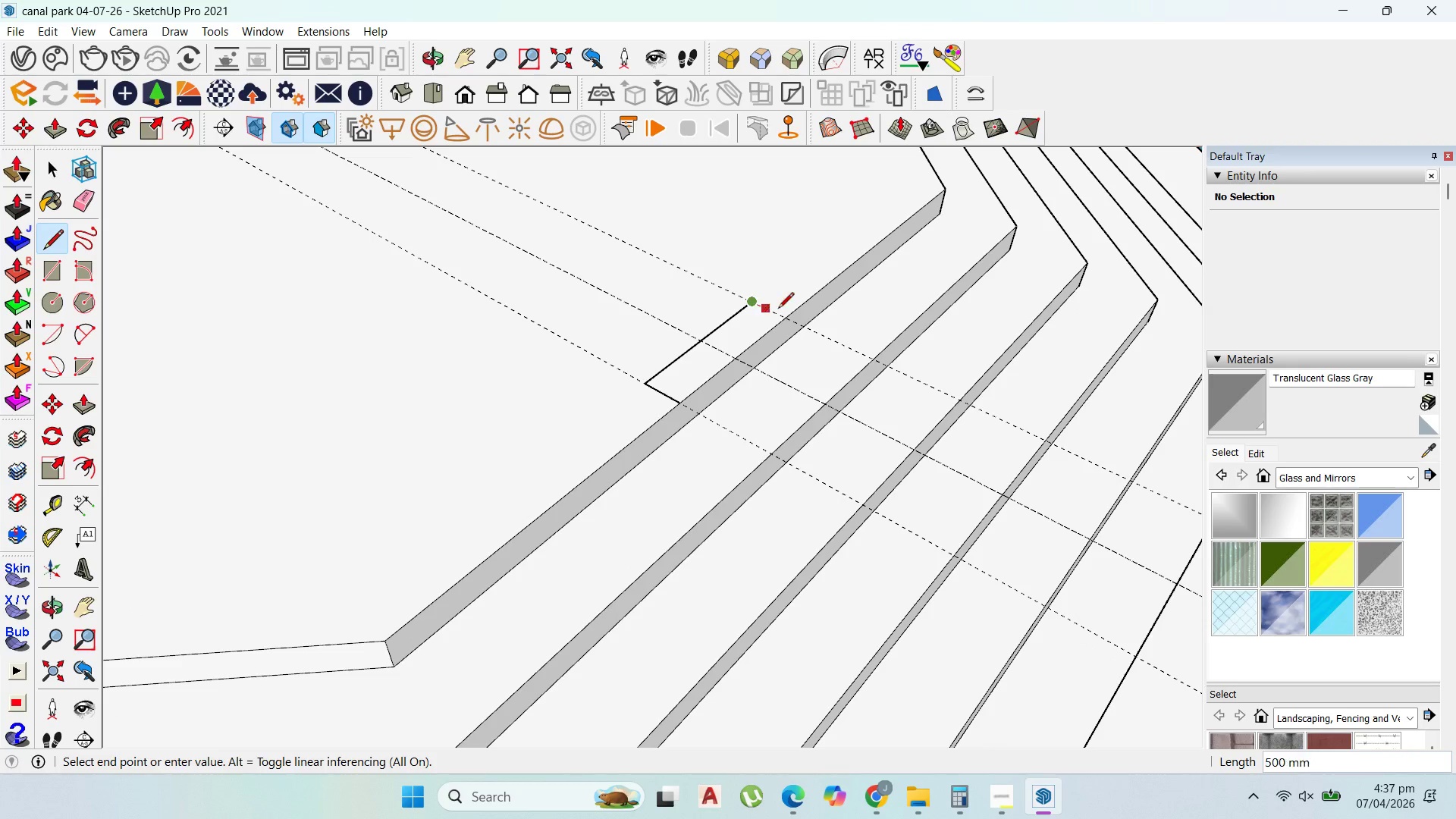 
left_click([782, 310])
 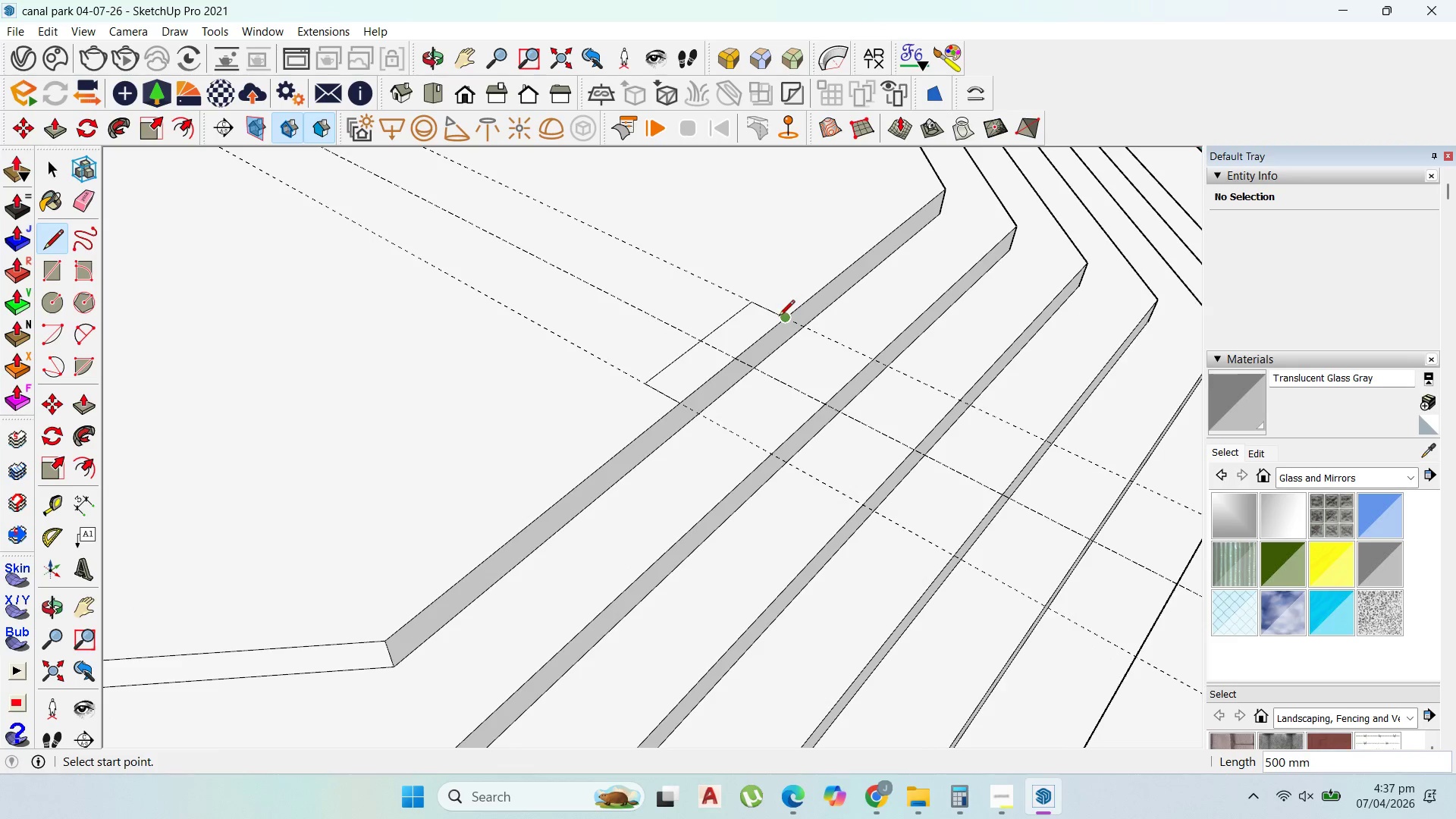 
left_click([779, 318])
 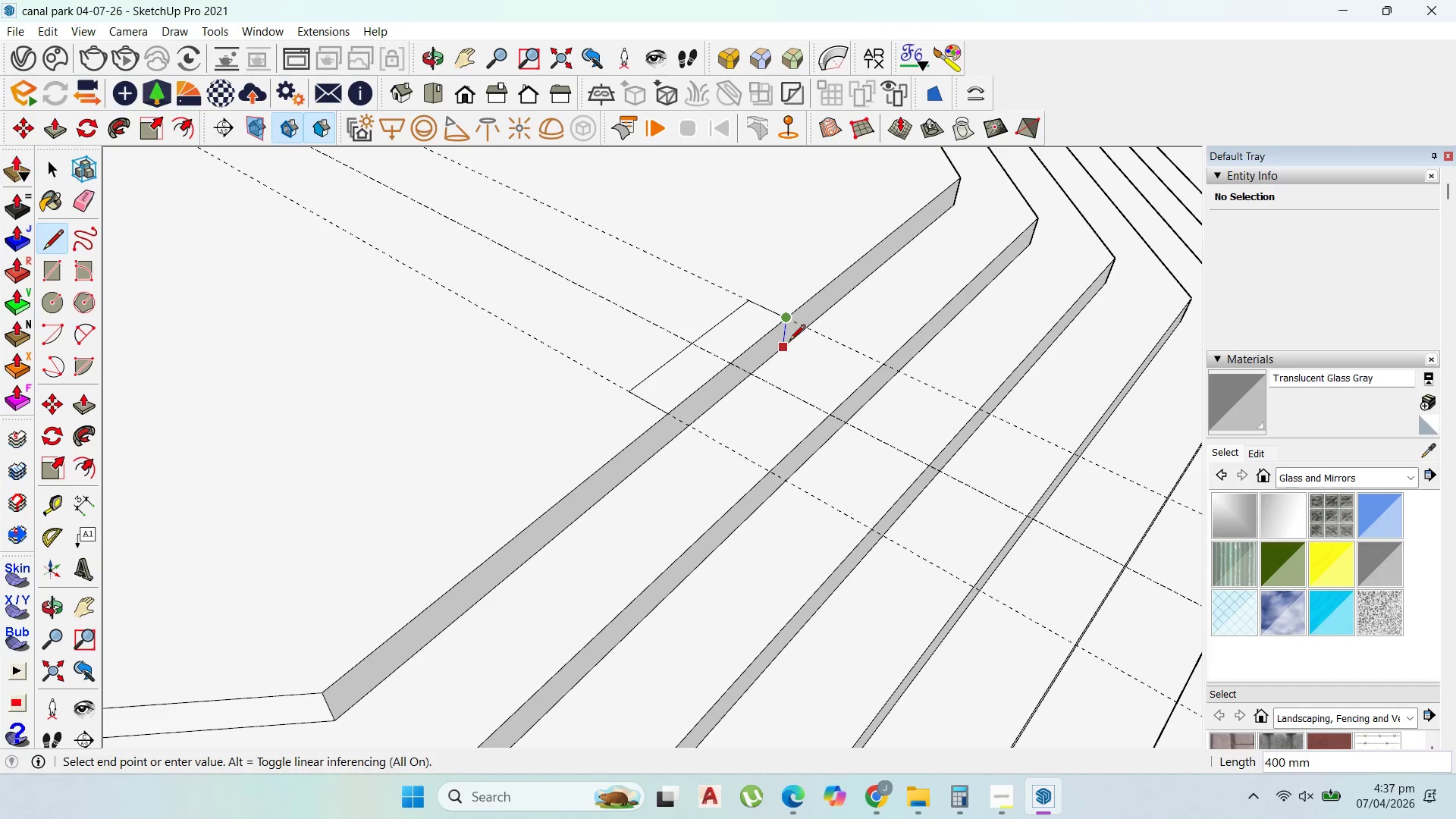 
scroll: coordinate [779, 317], scroll_direction: up, amount: 1.0
 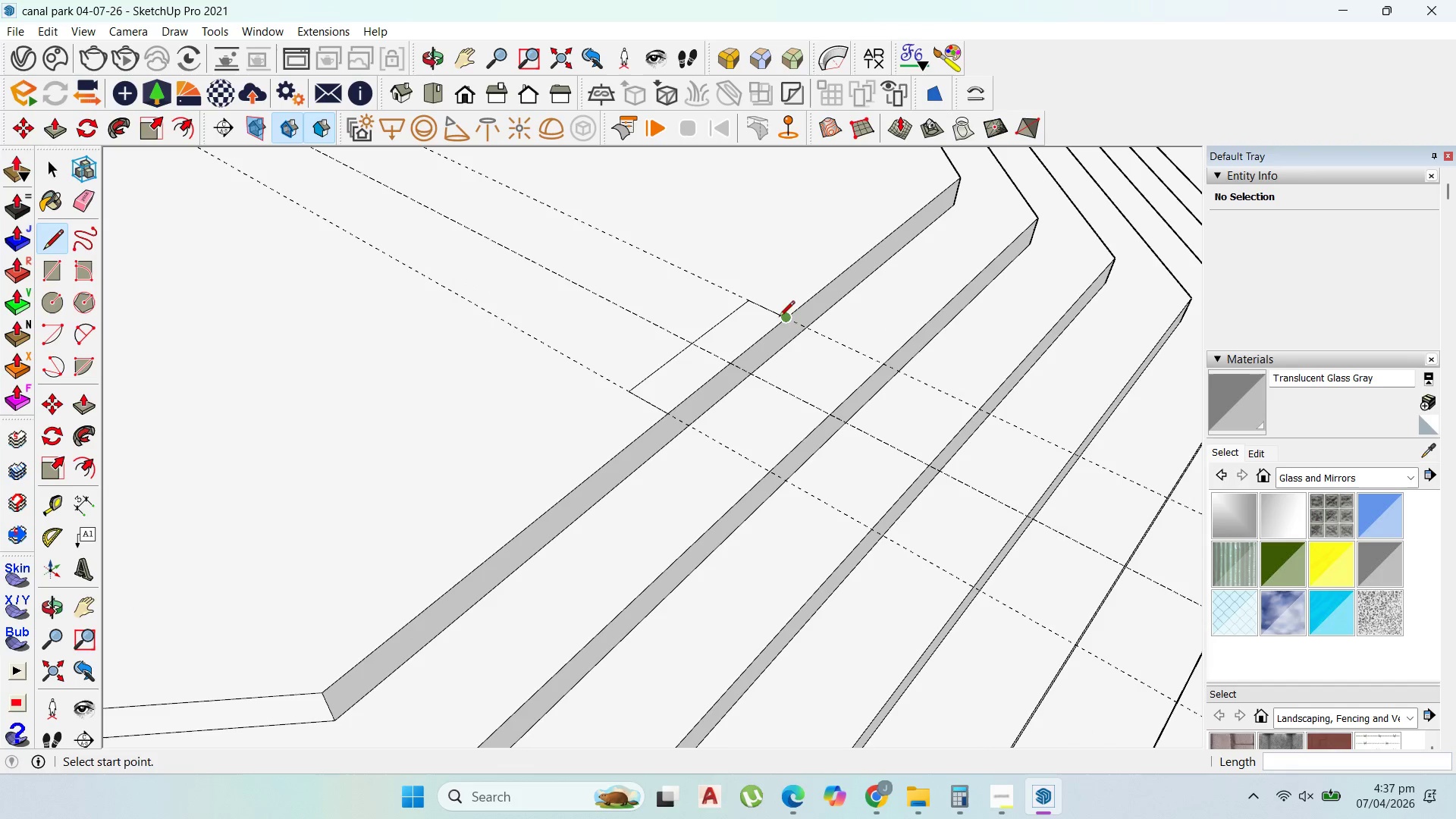 
left_click([789, 341])
 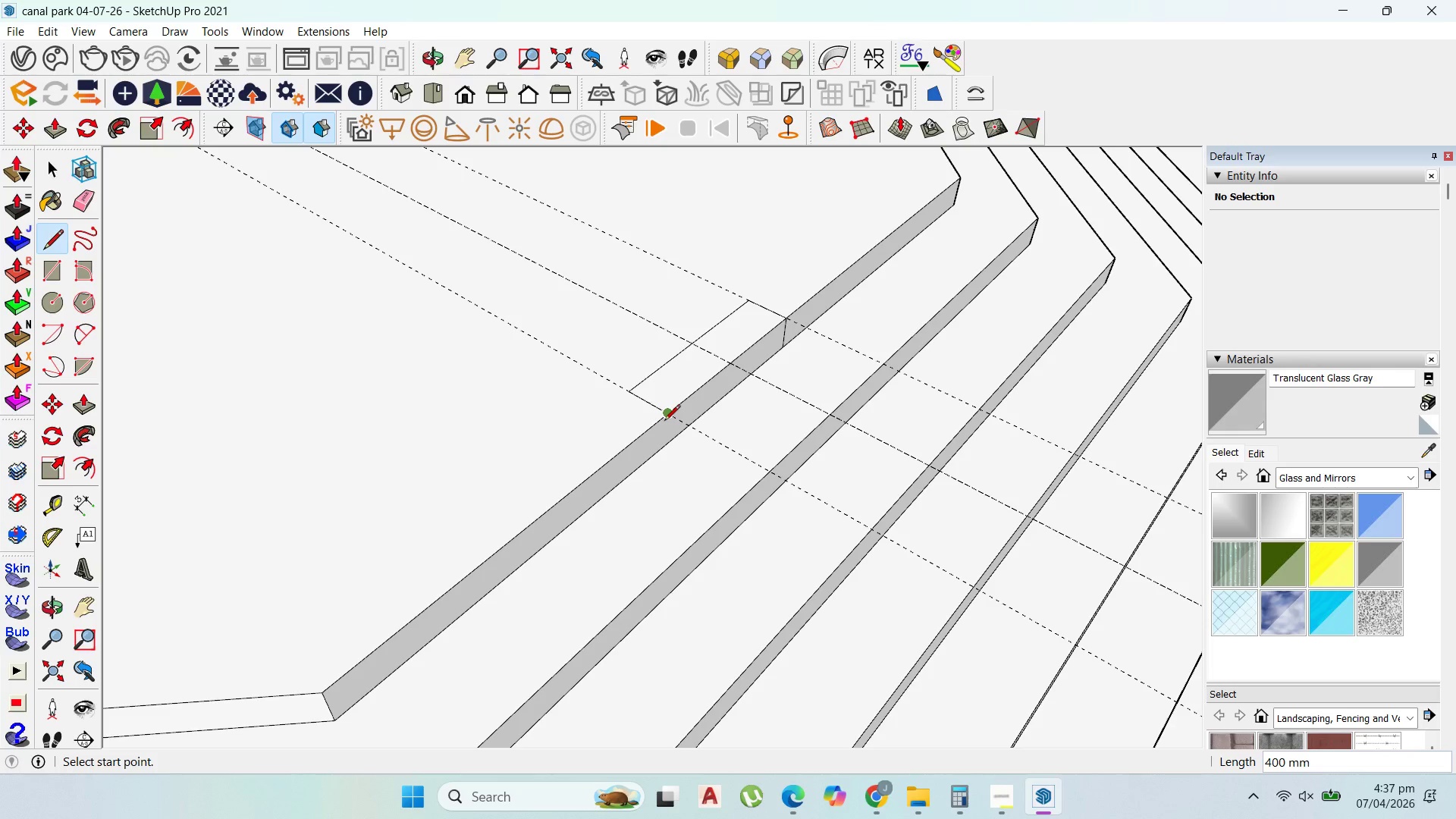 
left_click([670, 416])
 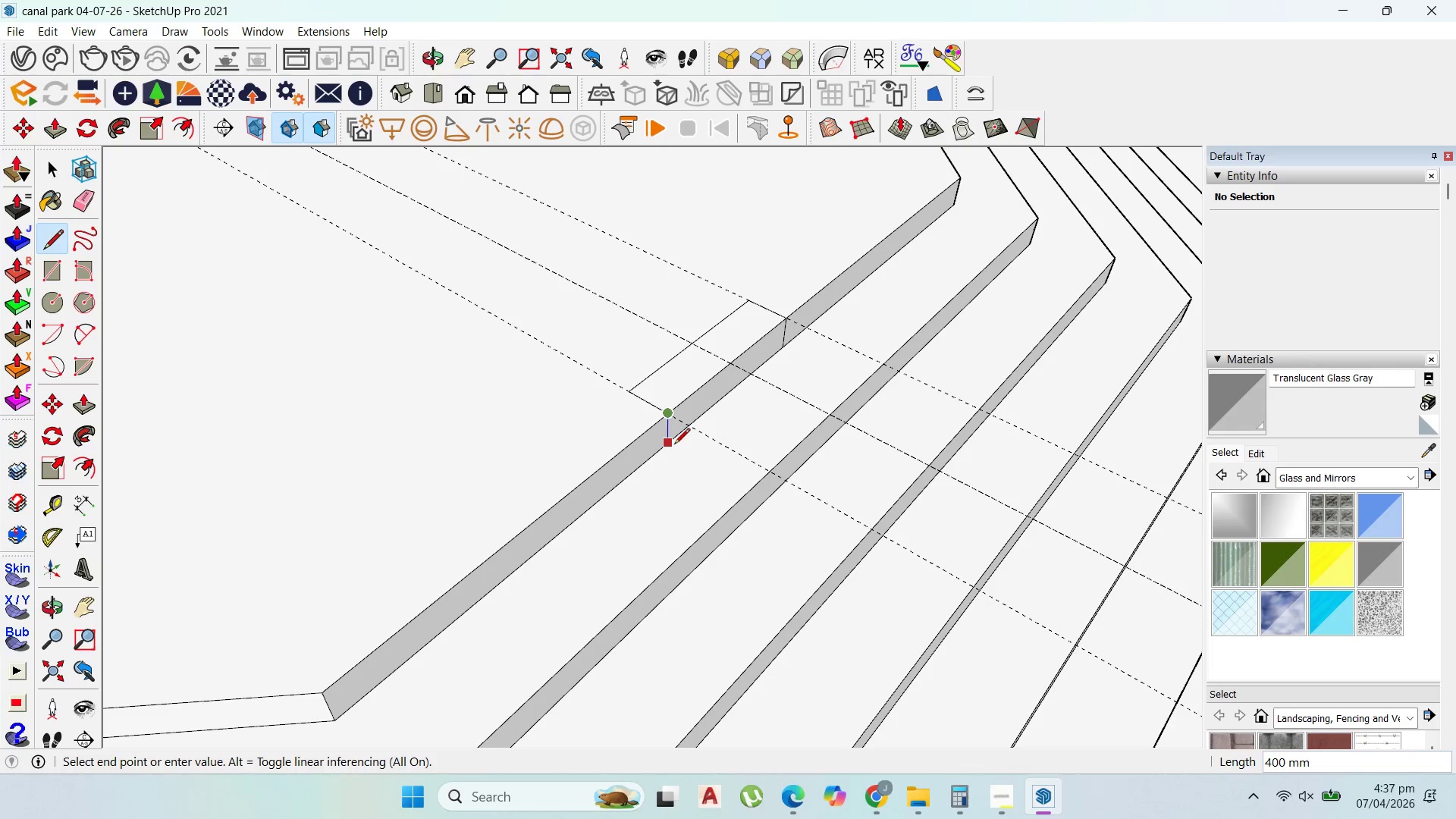 
left_click([674, 445])
 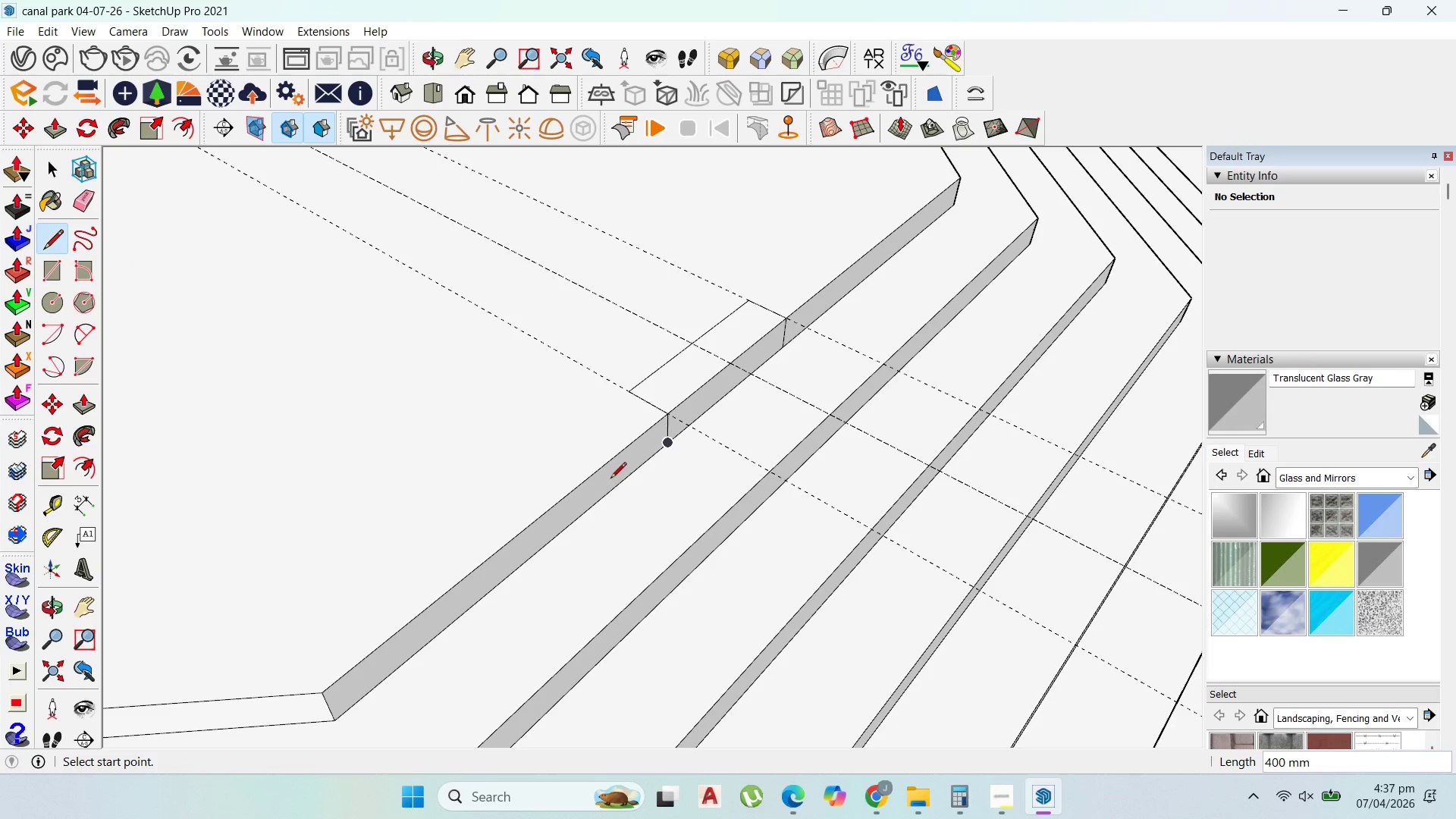 
left_click([664, 447])
 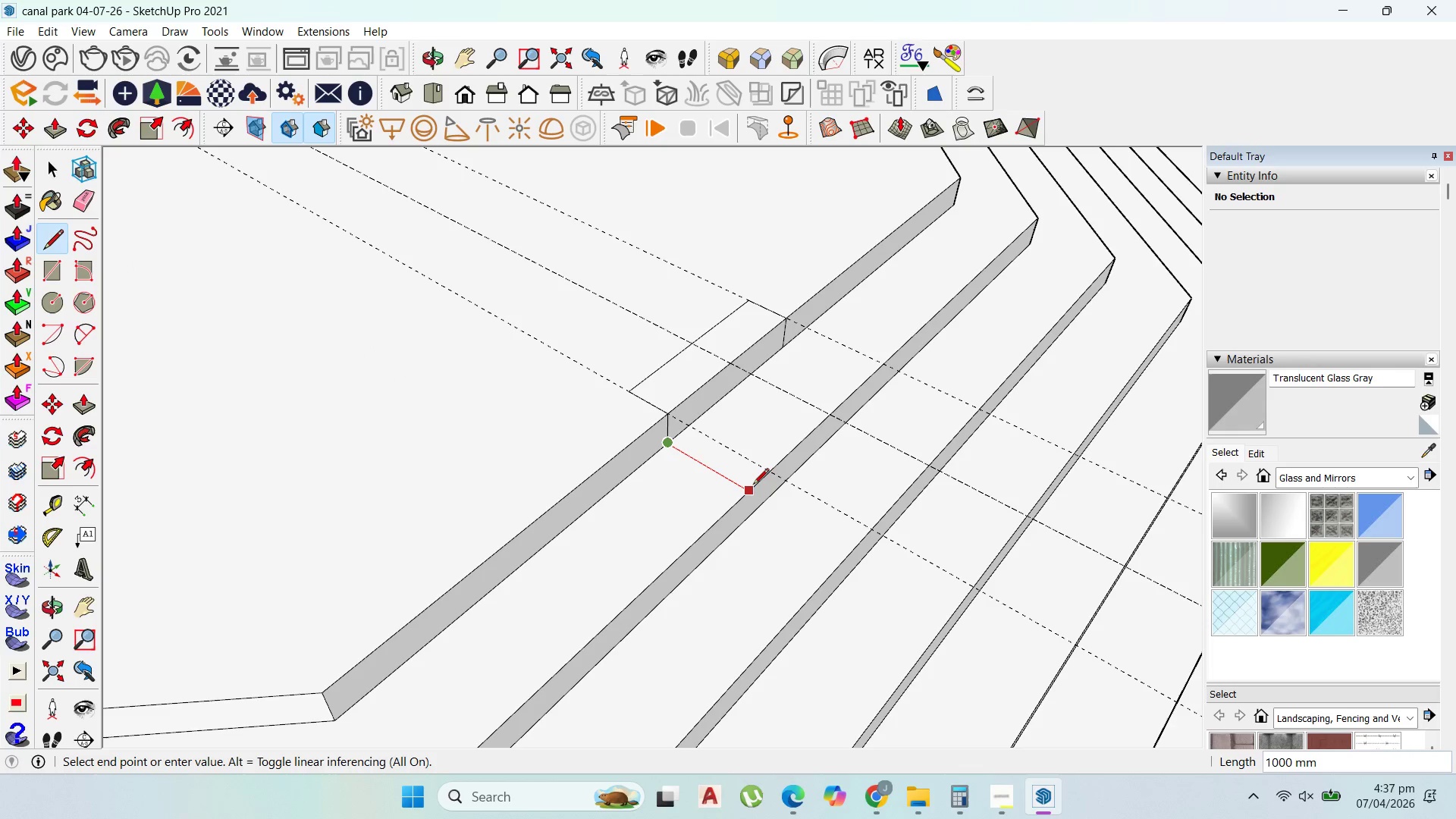 
left_click([754, 486])
 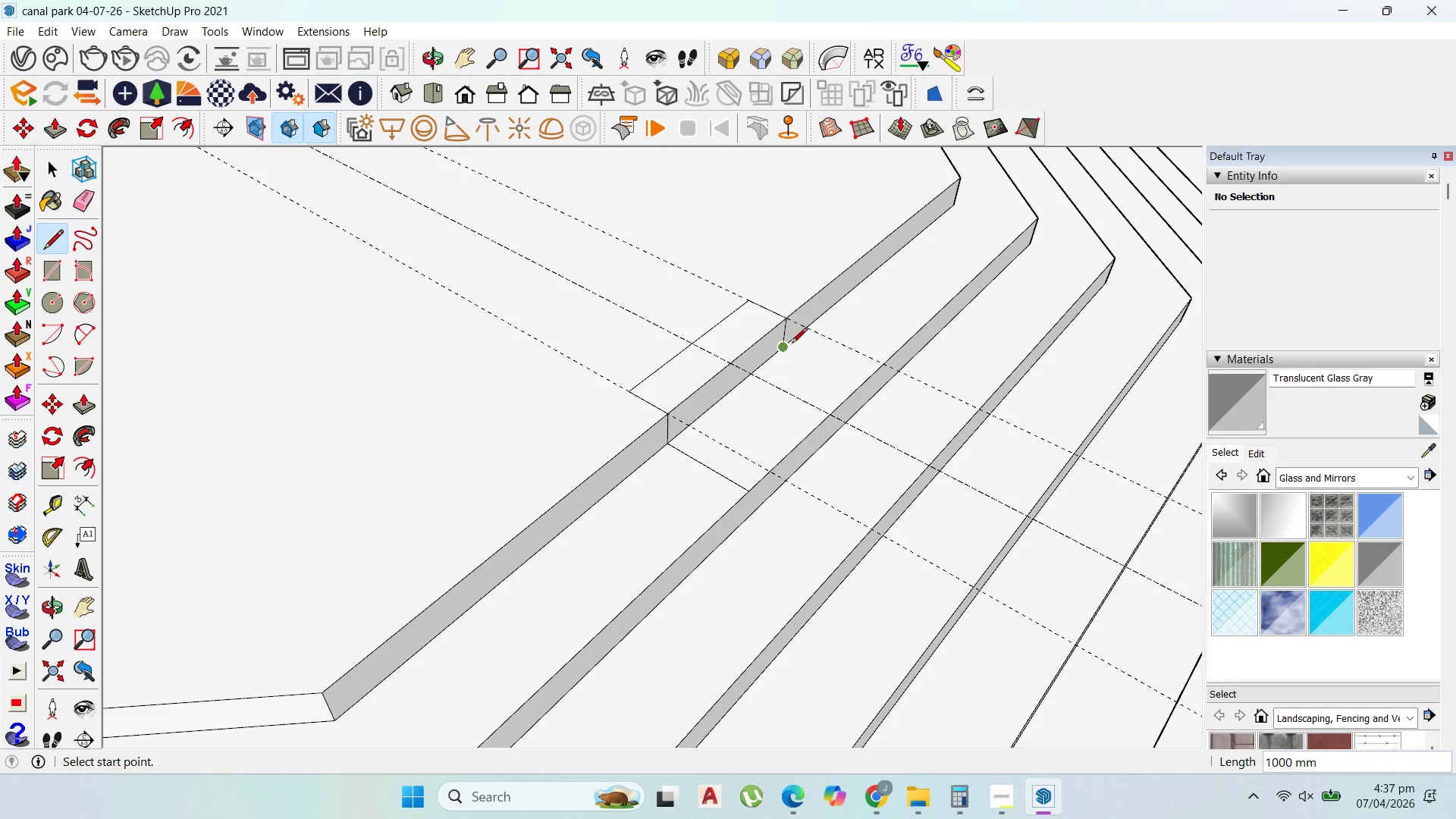 
left_click([792, 344])
 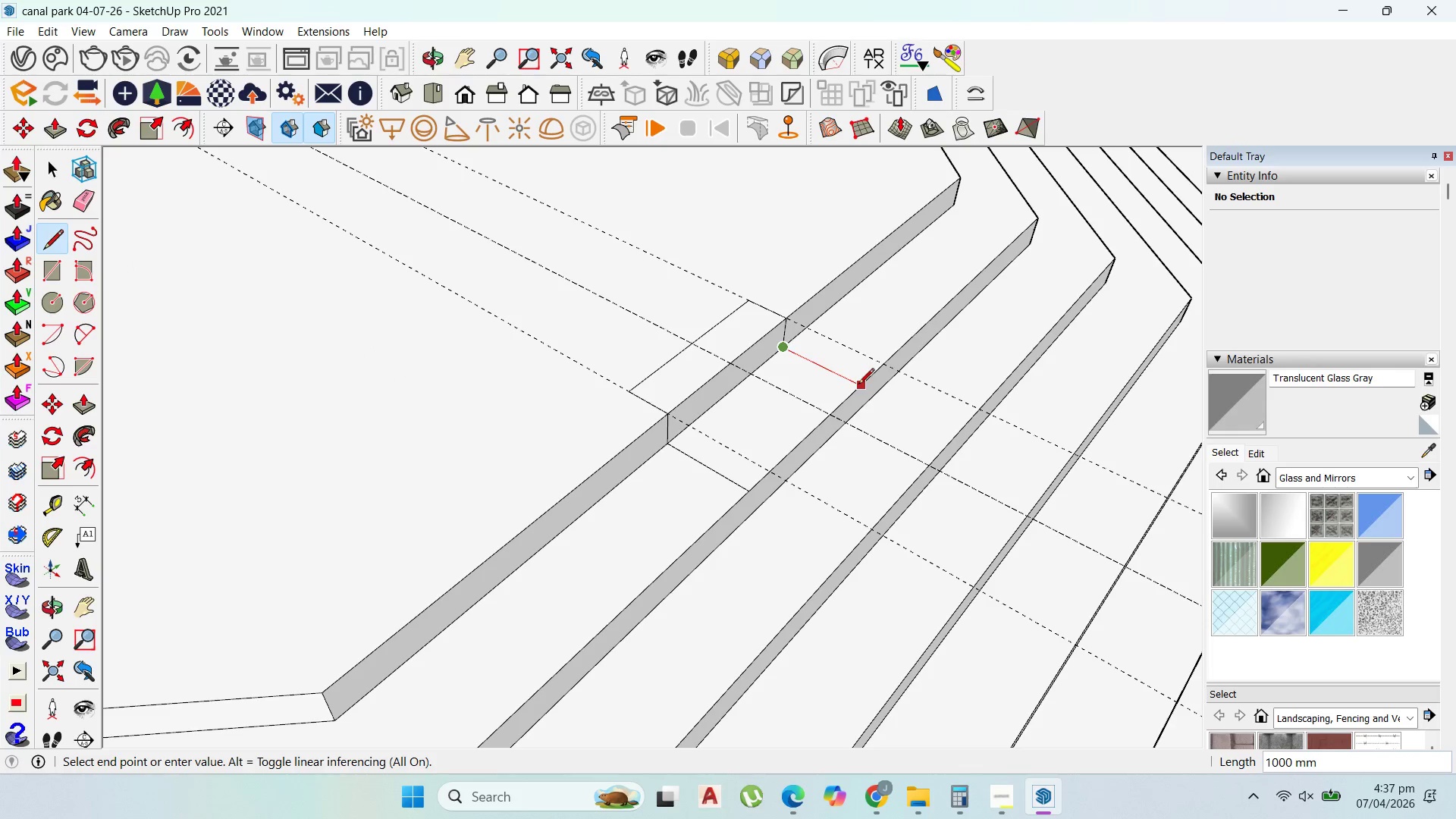 
left_click([858, 385])
 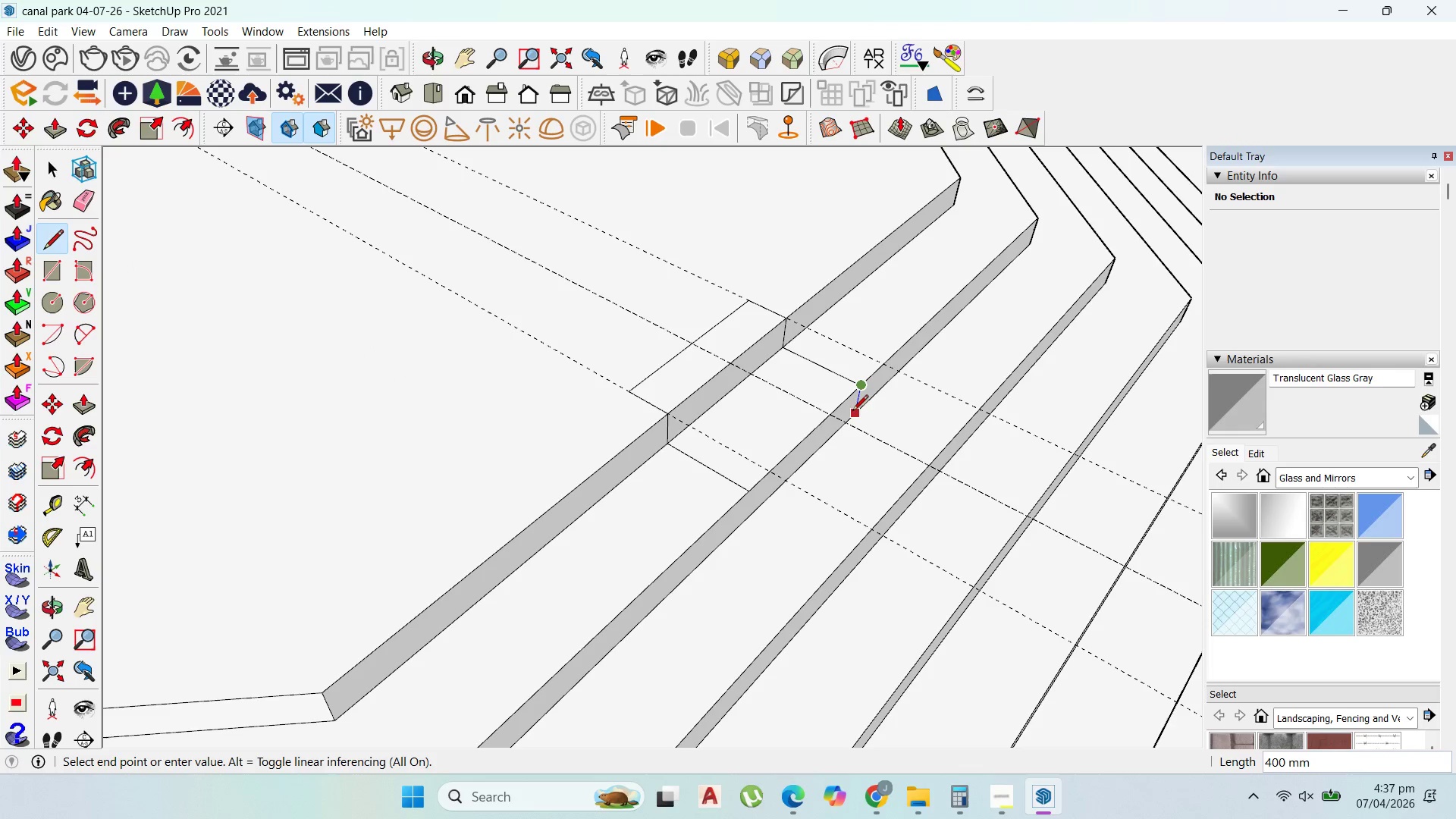 
left_click([852, 412])
 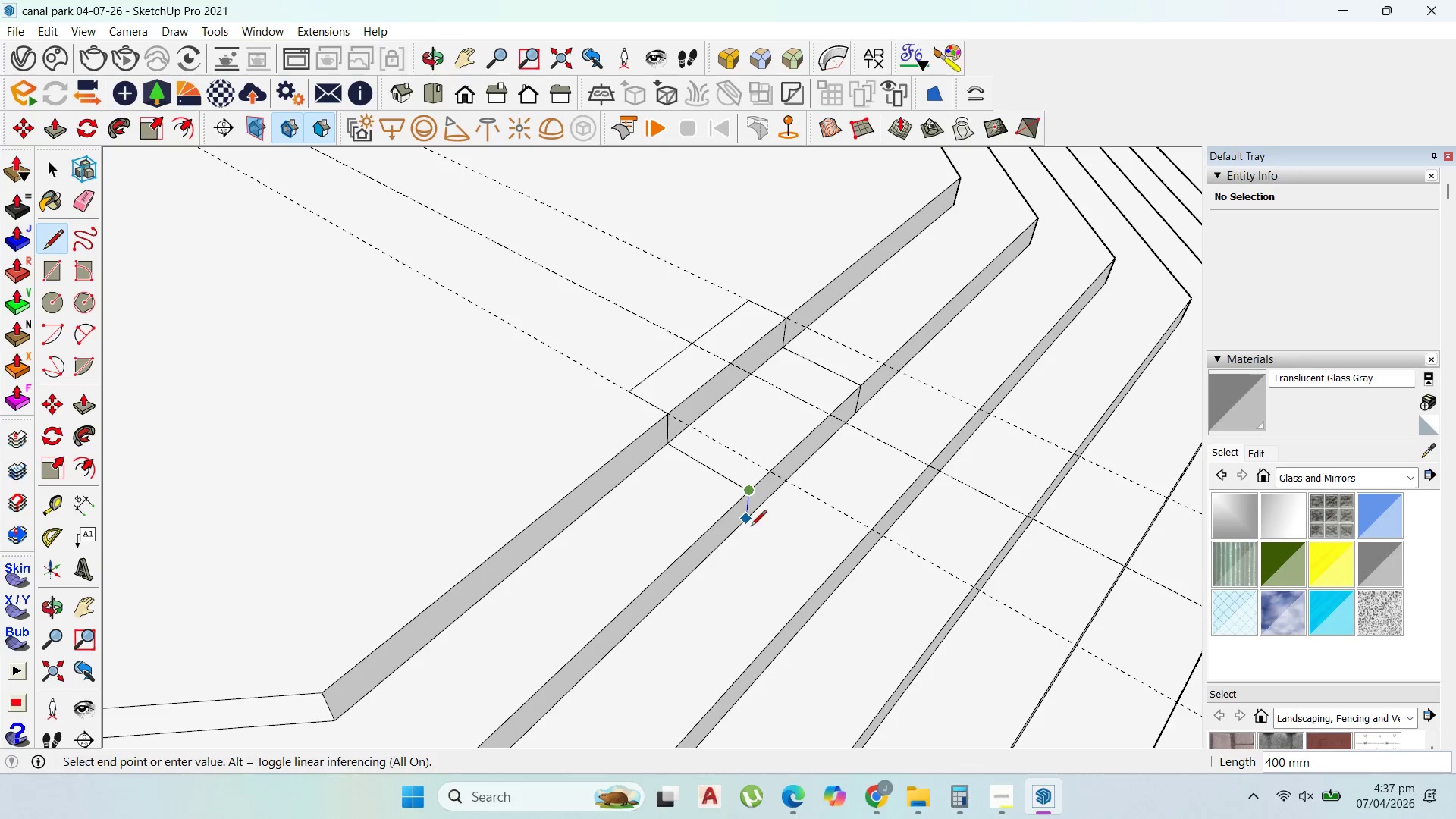 
left_click([750, 526])
 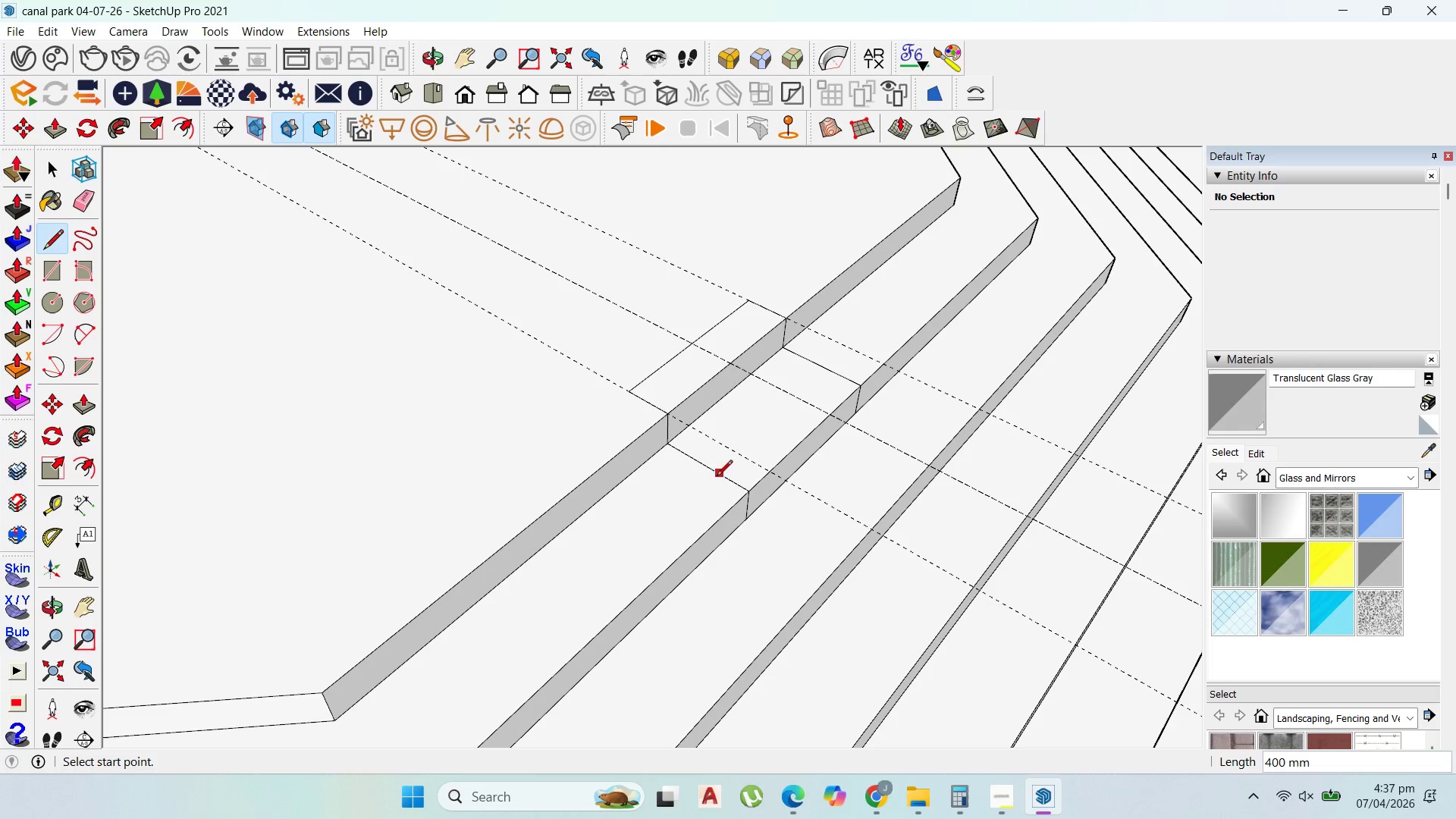 
left_click_drag(start_coordinate=[715, 472], to_coordinate=[723, 467])
 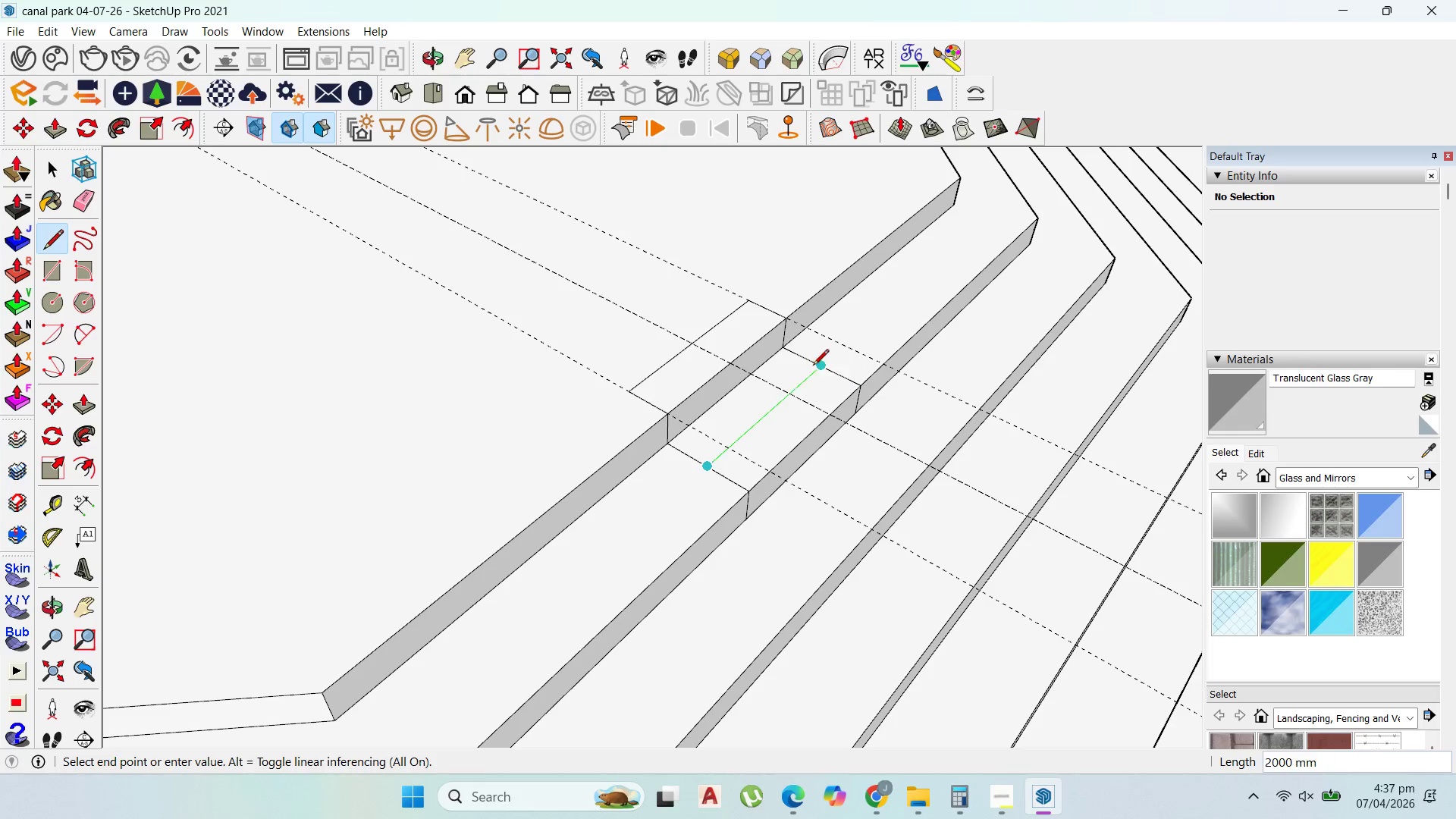 
left_click([814, 367])
 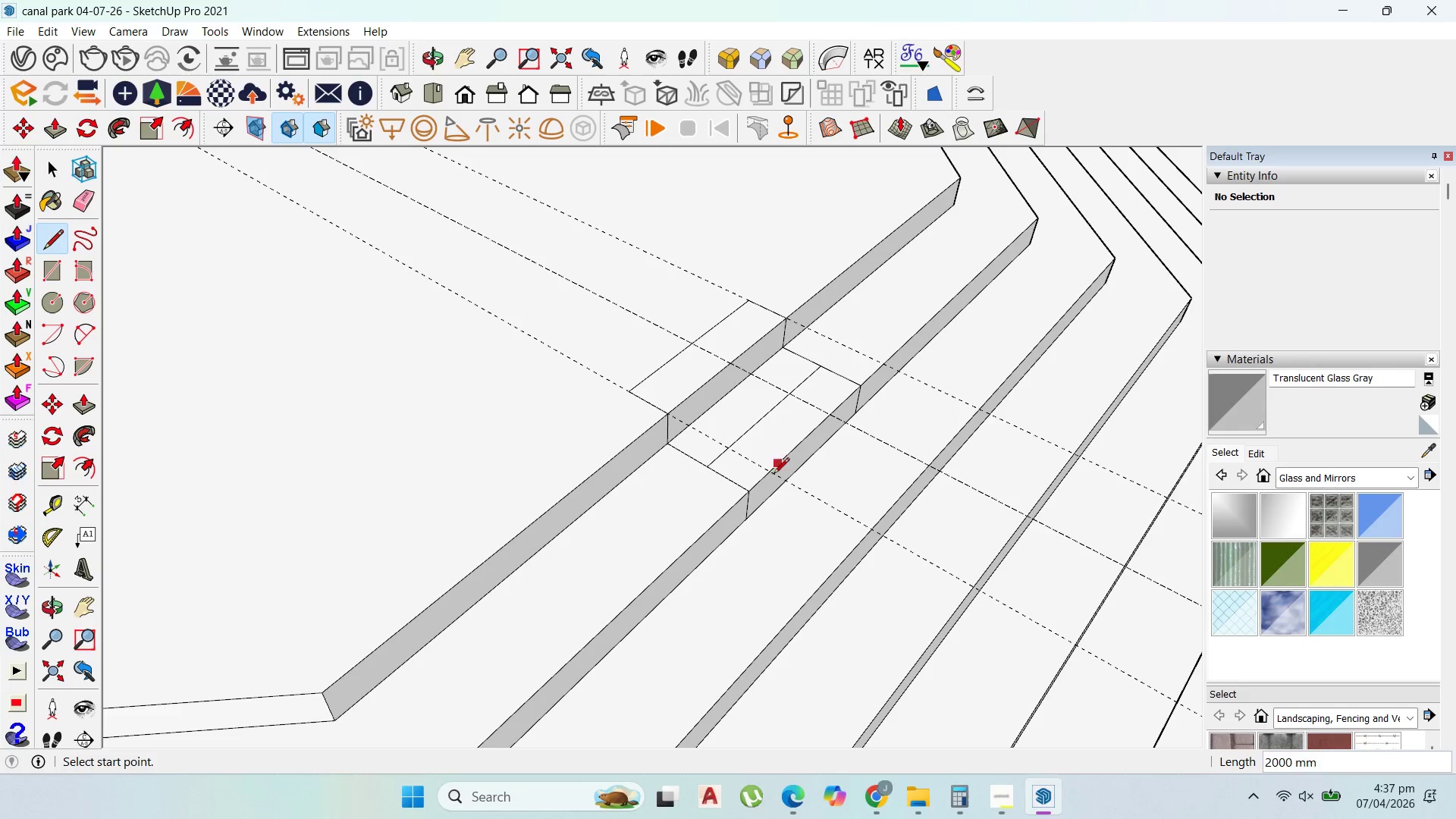 
scroll: coordinate [761, 492], scroll_direction: up, amount: 2.0
 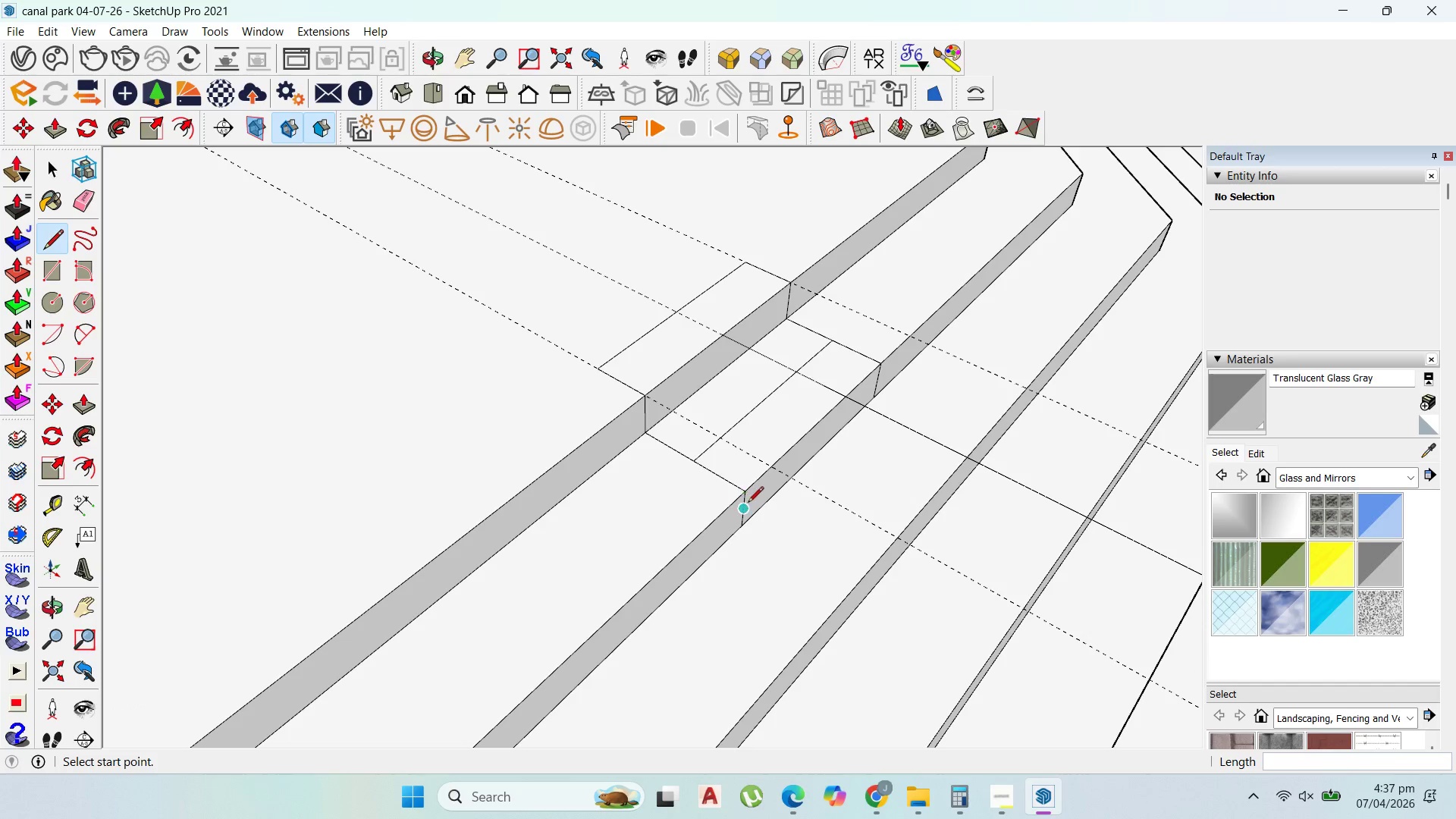 
left_click([748, 504])
 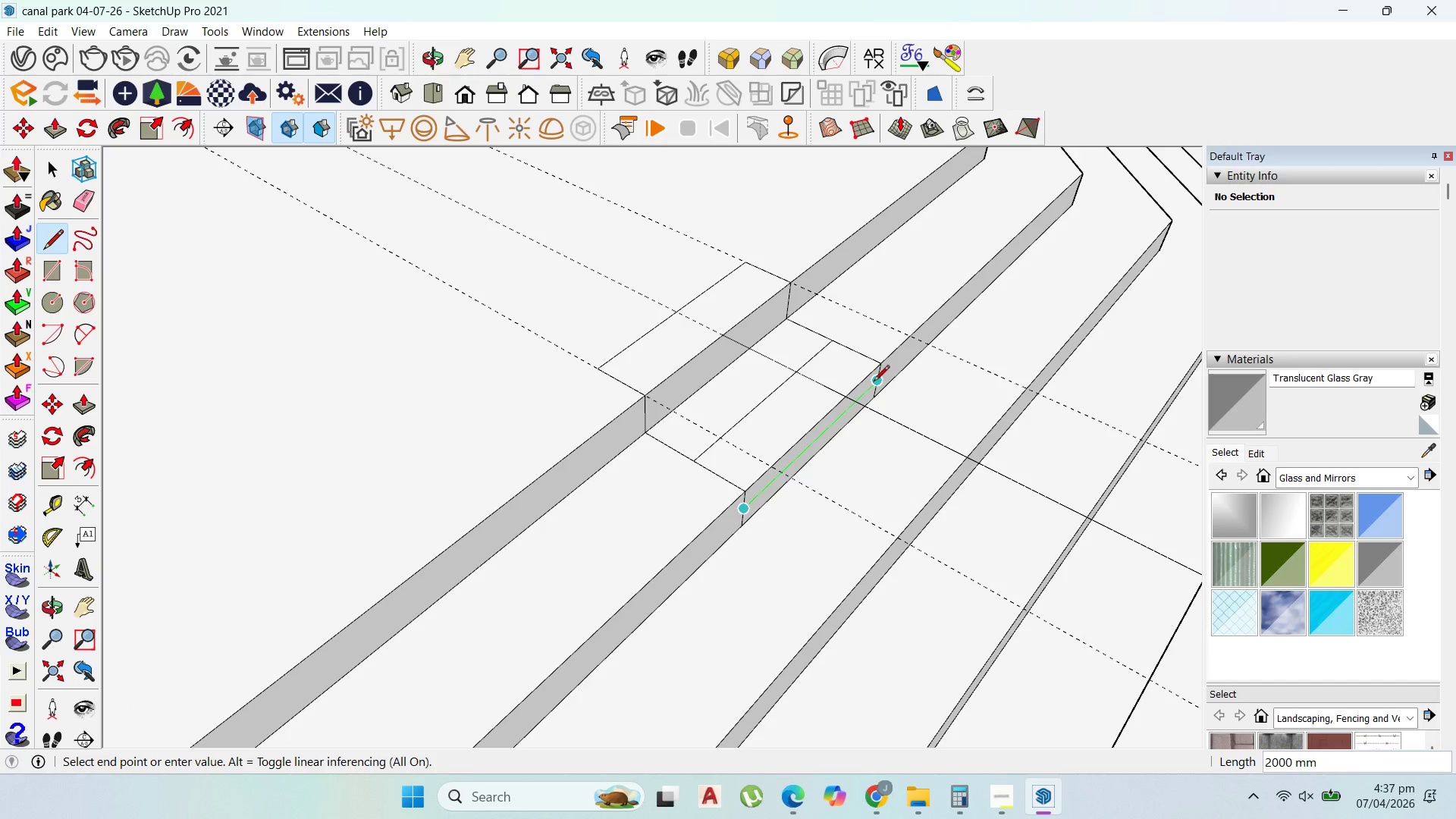 
left_click([874, 381])
 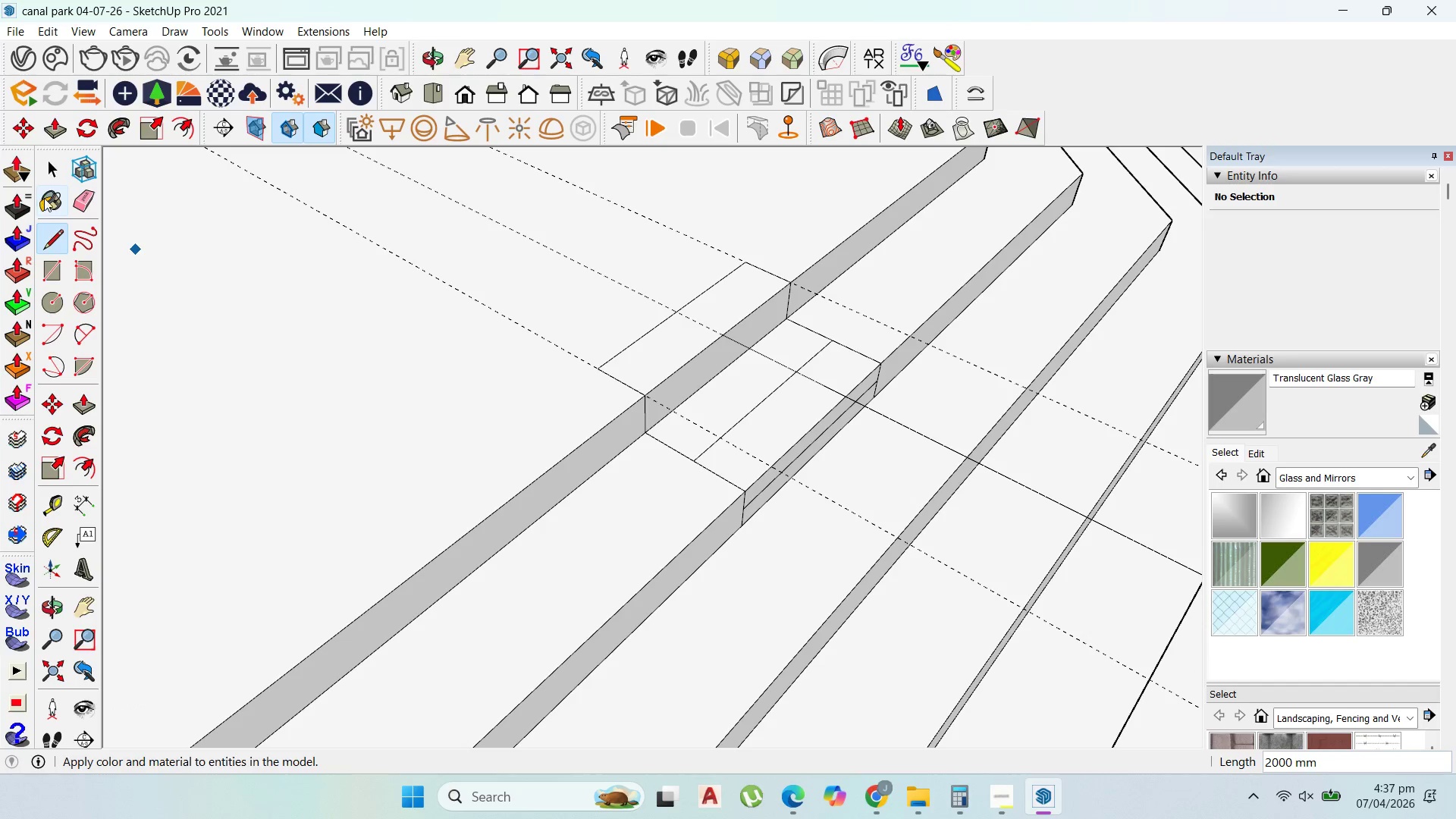 
left_click([60, 161])
 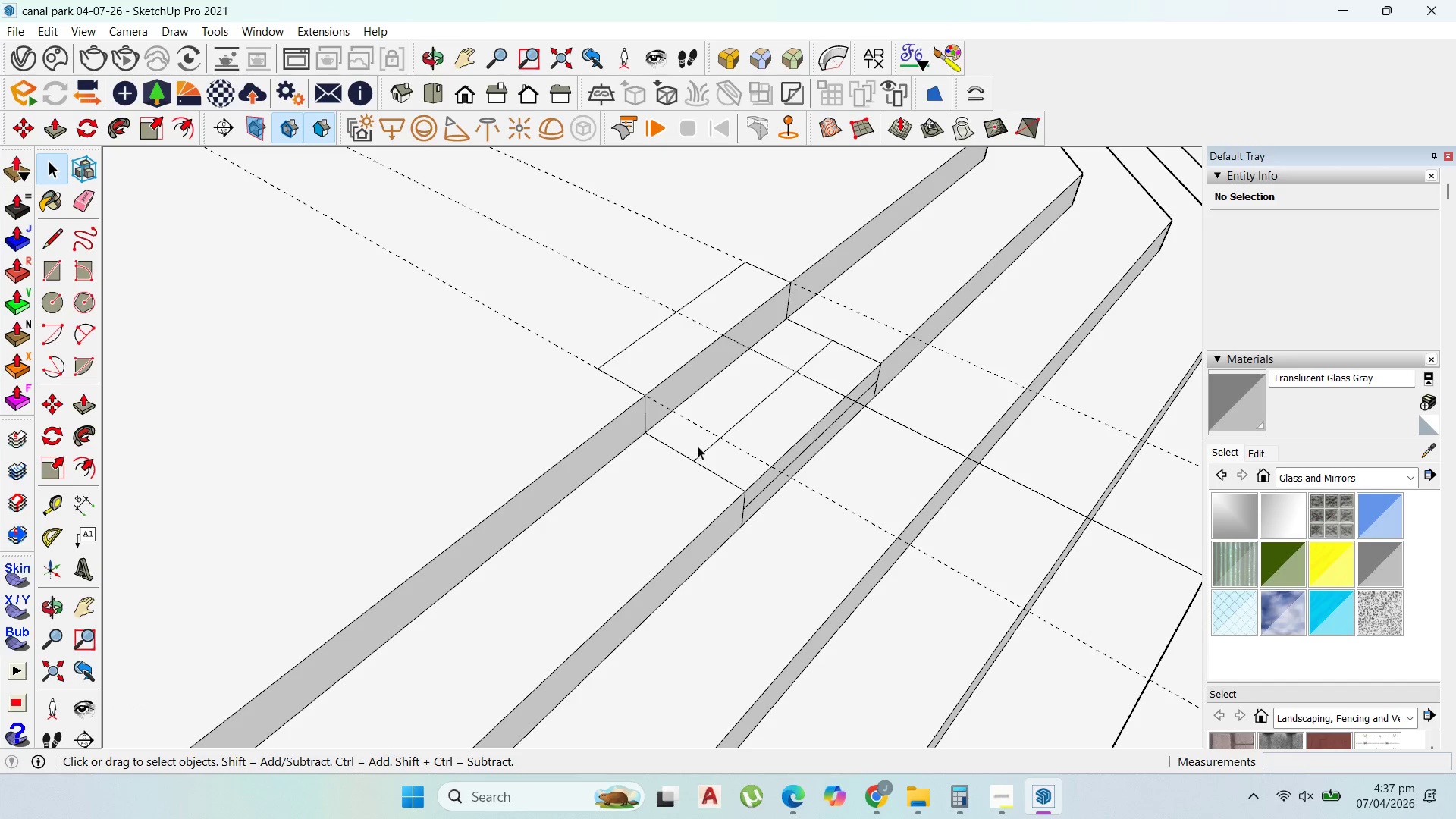 
left_click([688, 454])
 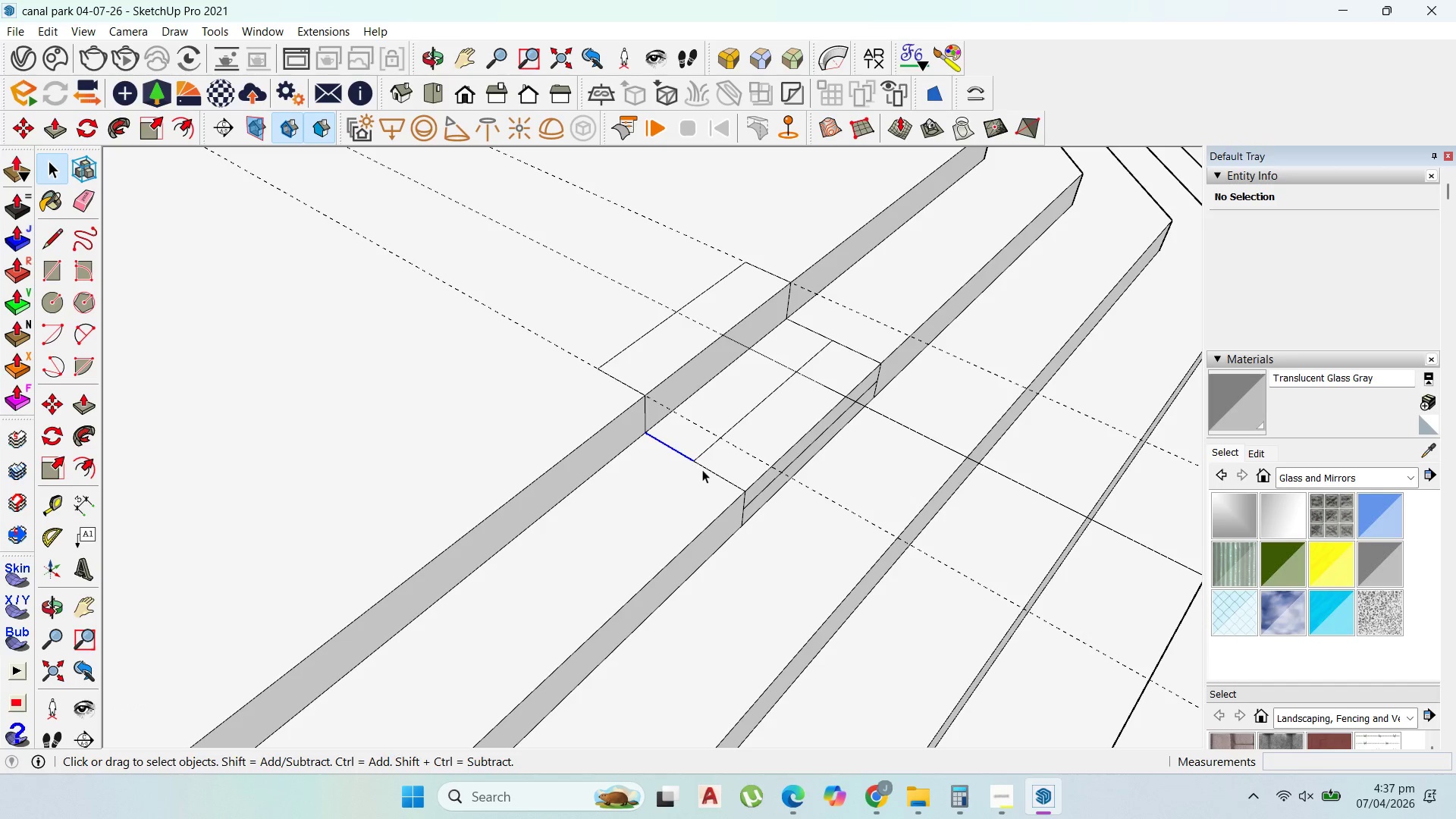 
hold_key(key=ShiftLeft, duration=1.51)
left_click([738, 425])
 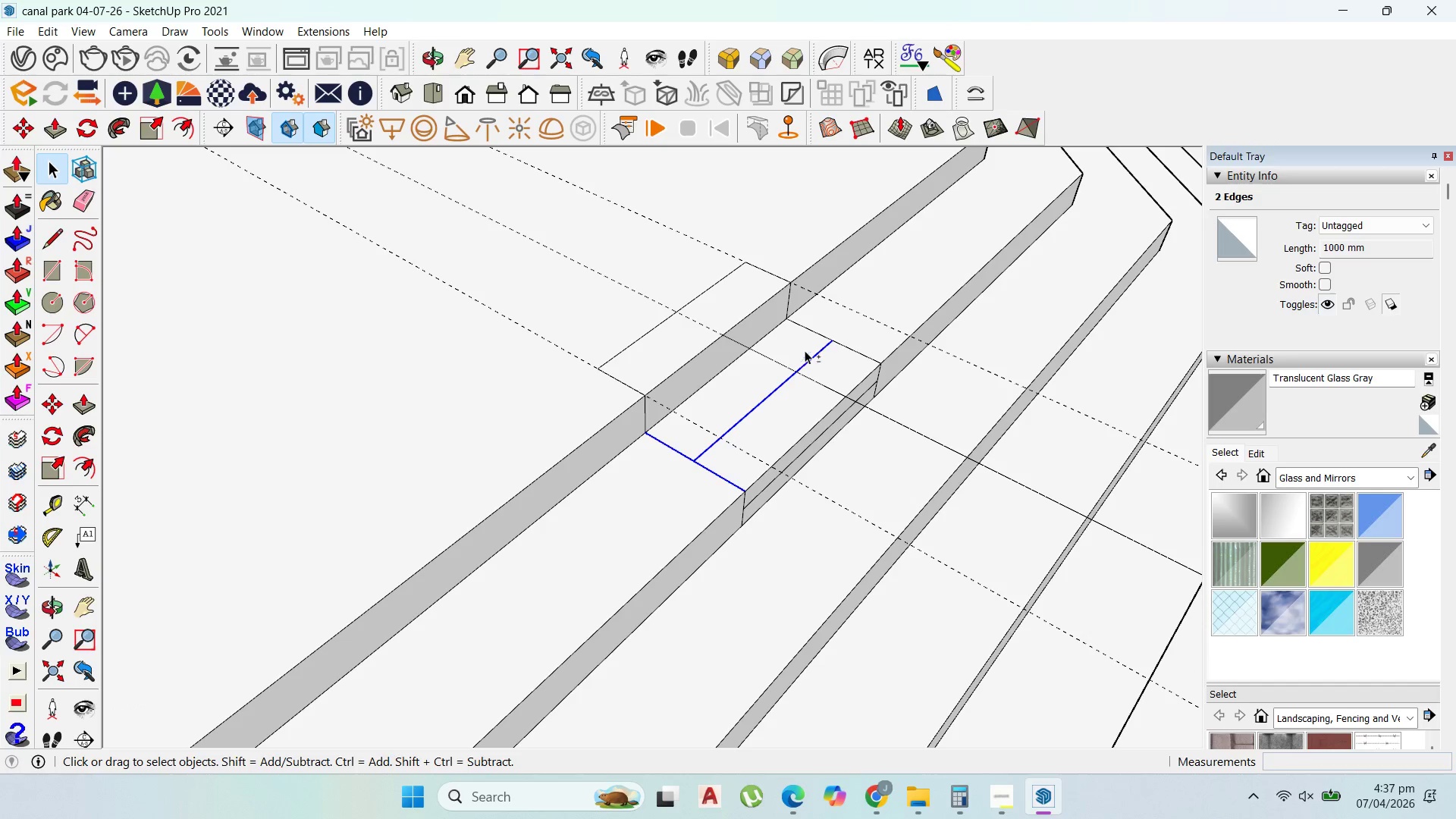 
hold_key(key=ShiftLeft, duration=1.5)
left_click([849, 344])
 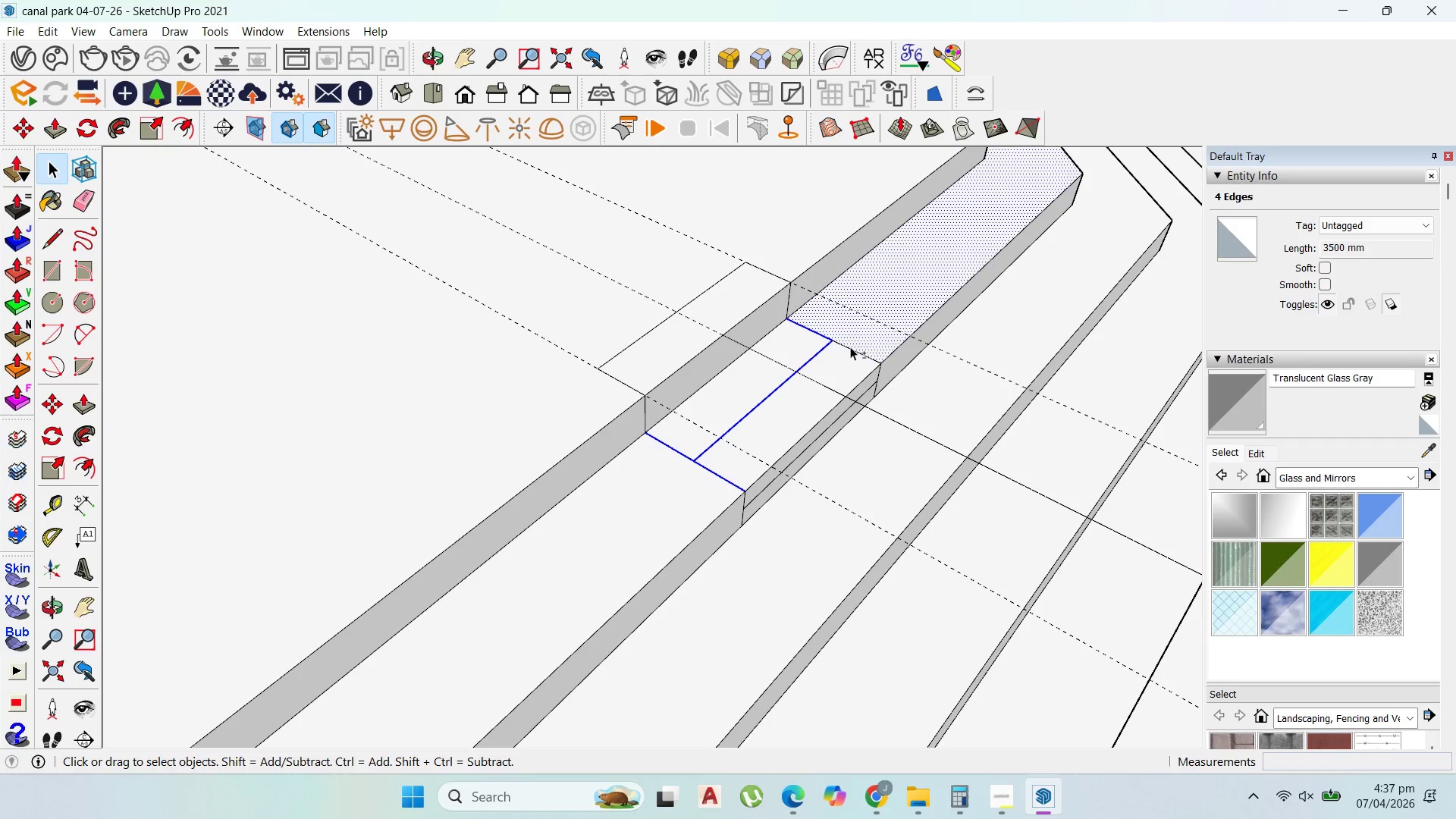 
hold_key(key=ShiftLeft, duration=1.52)
left_click([866, 334])
 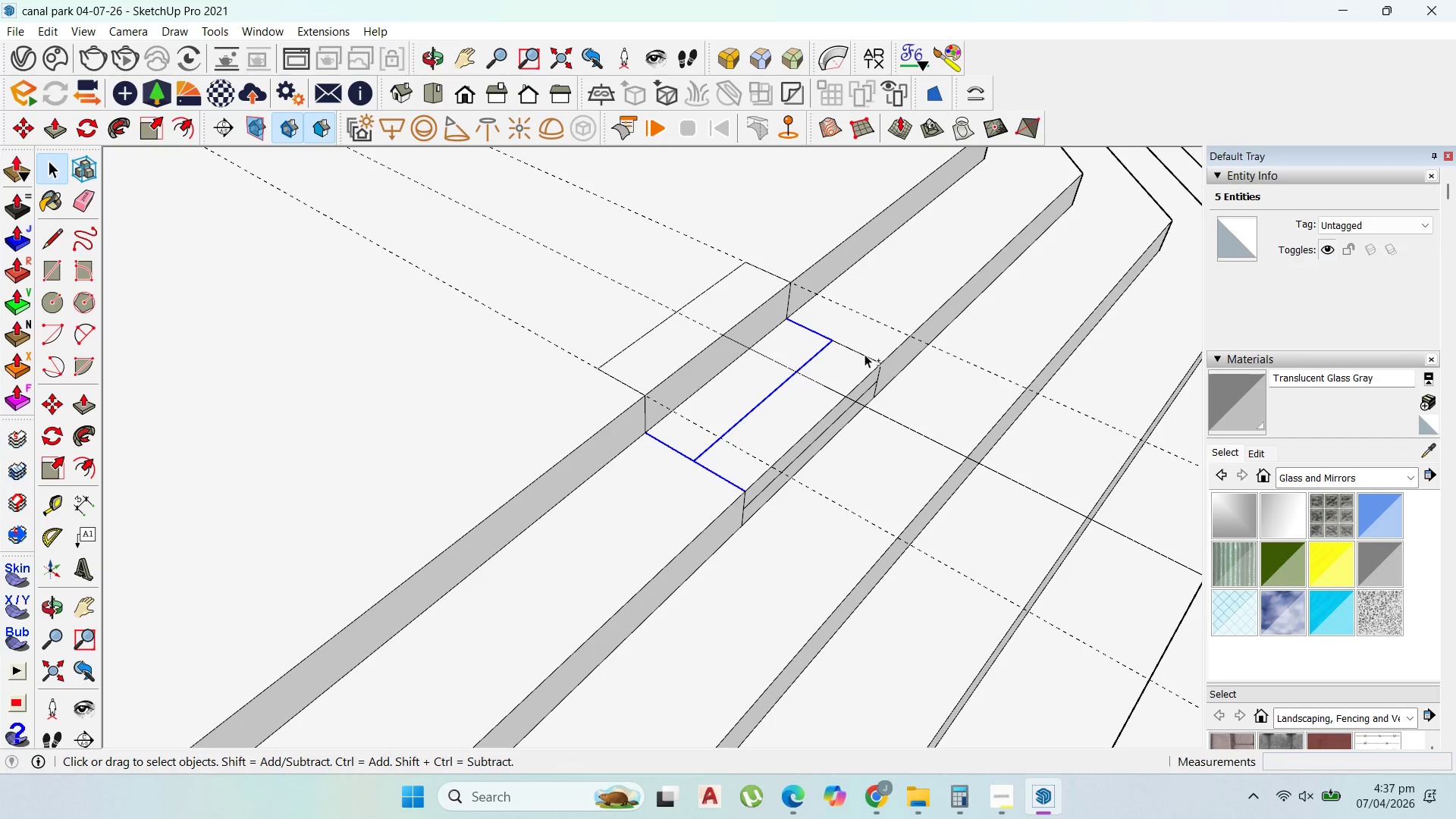 
left_click([865, 356])
 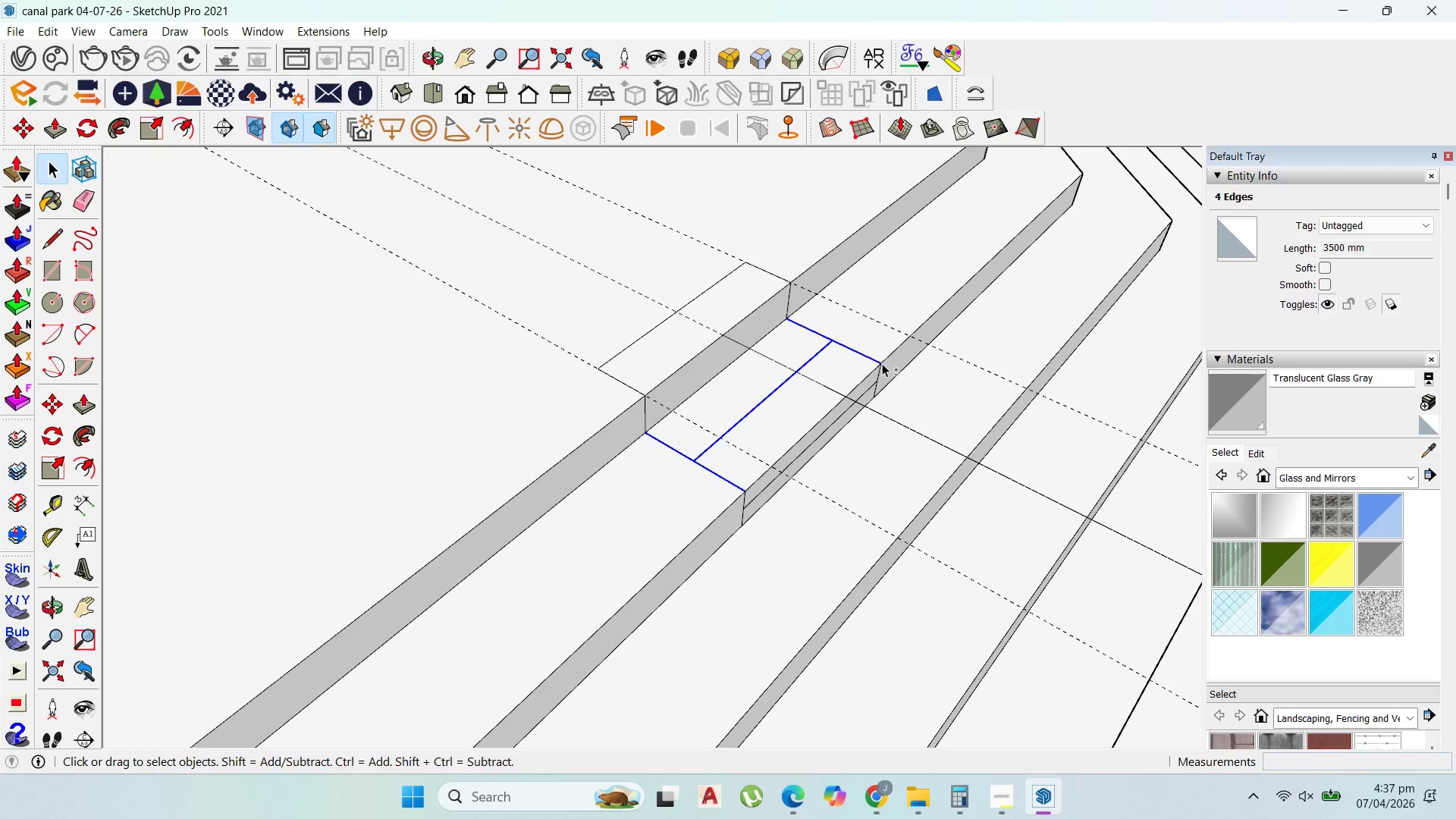 
hold_key(key=ShiftLeft, duration=1.5)
left_click([878, 375])
 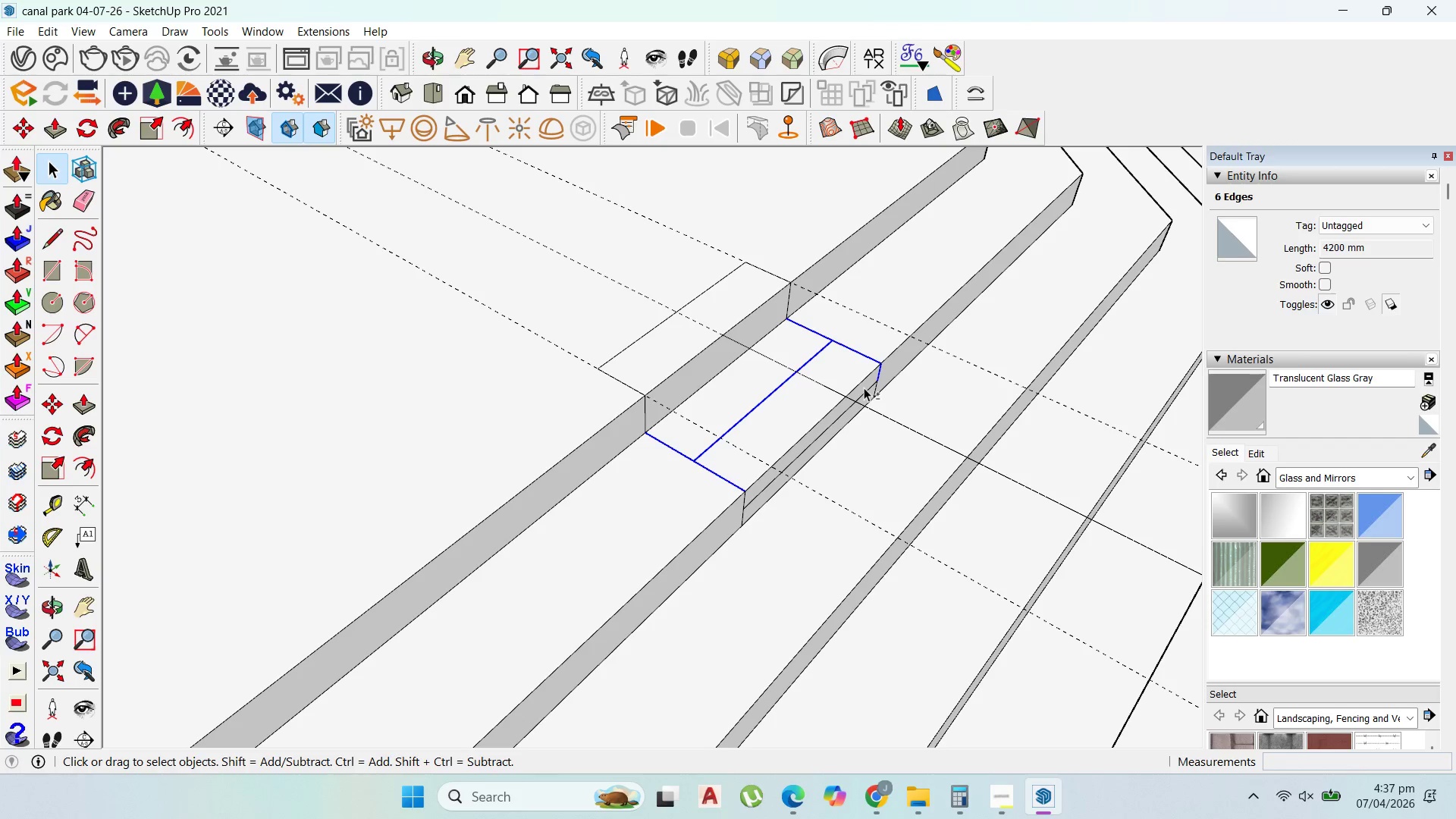 
key(Shift+ShiftLeft)
 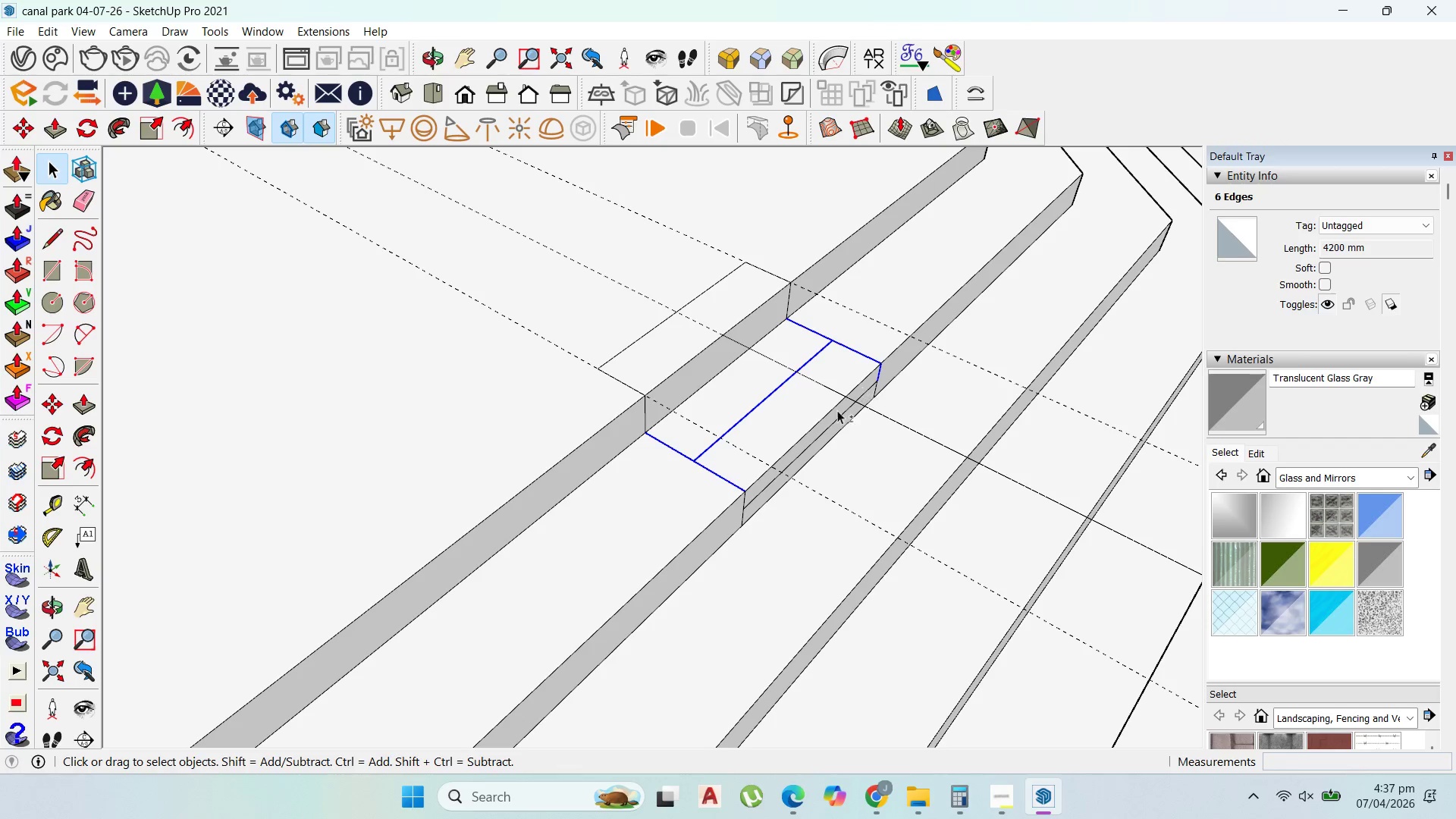 
key(Shift+ShiftLeft)
 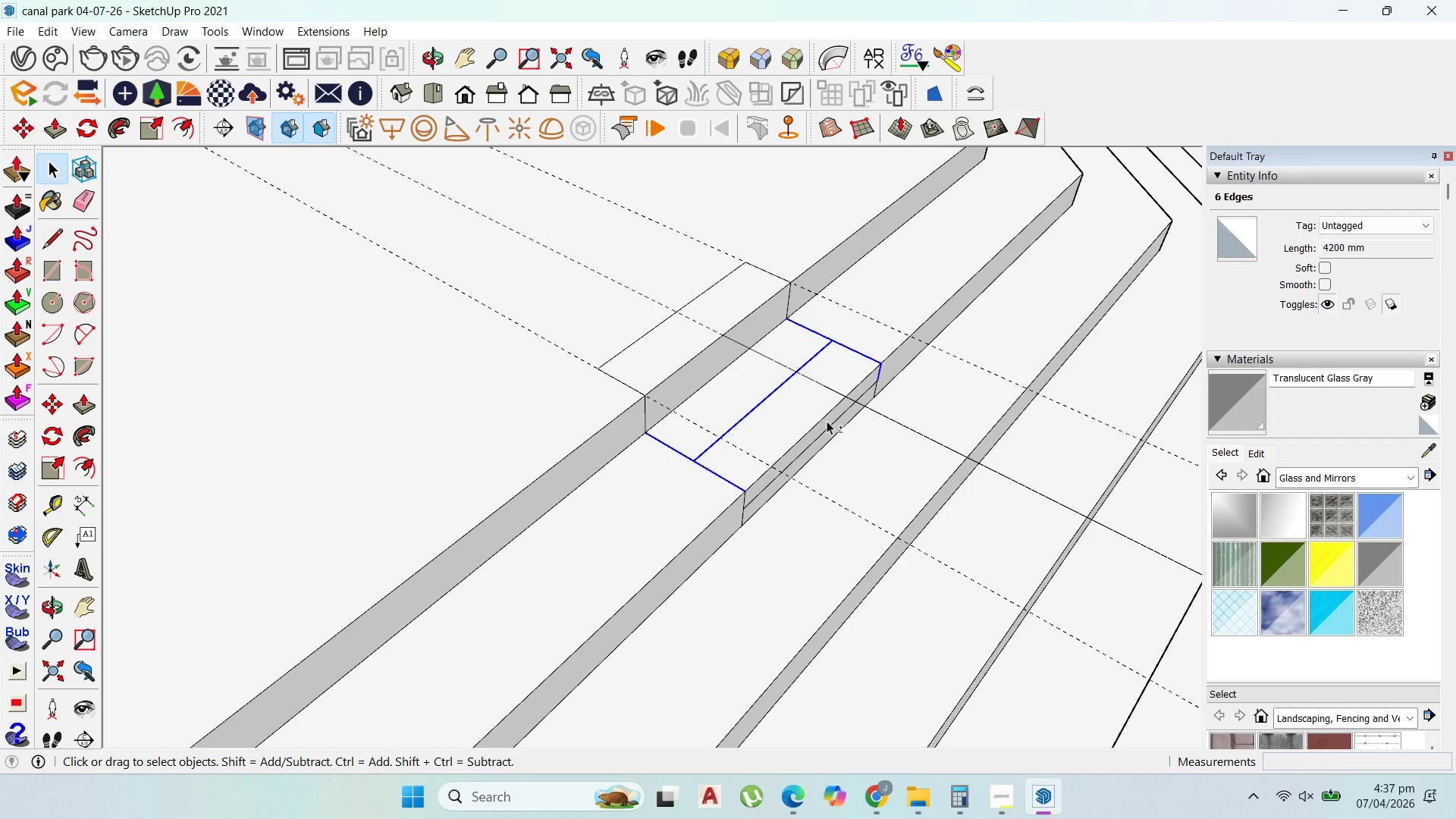 
key(Shift+ShiftLeft)
 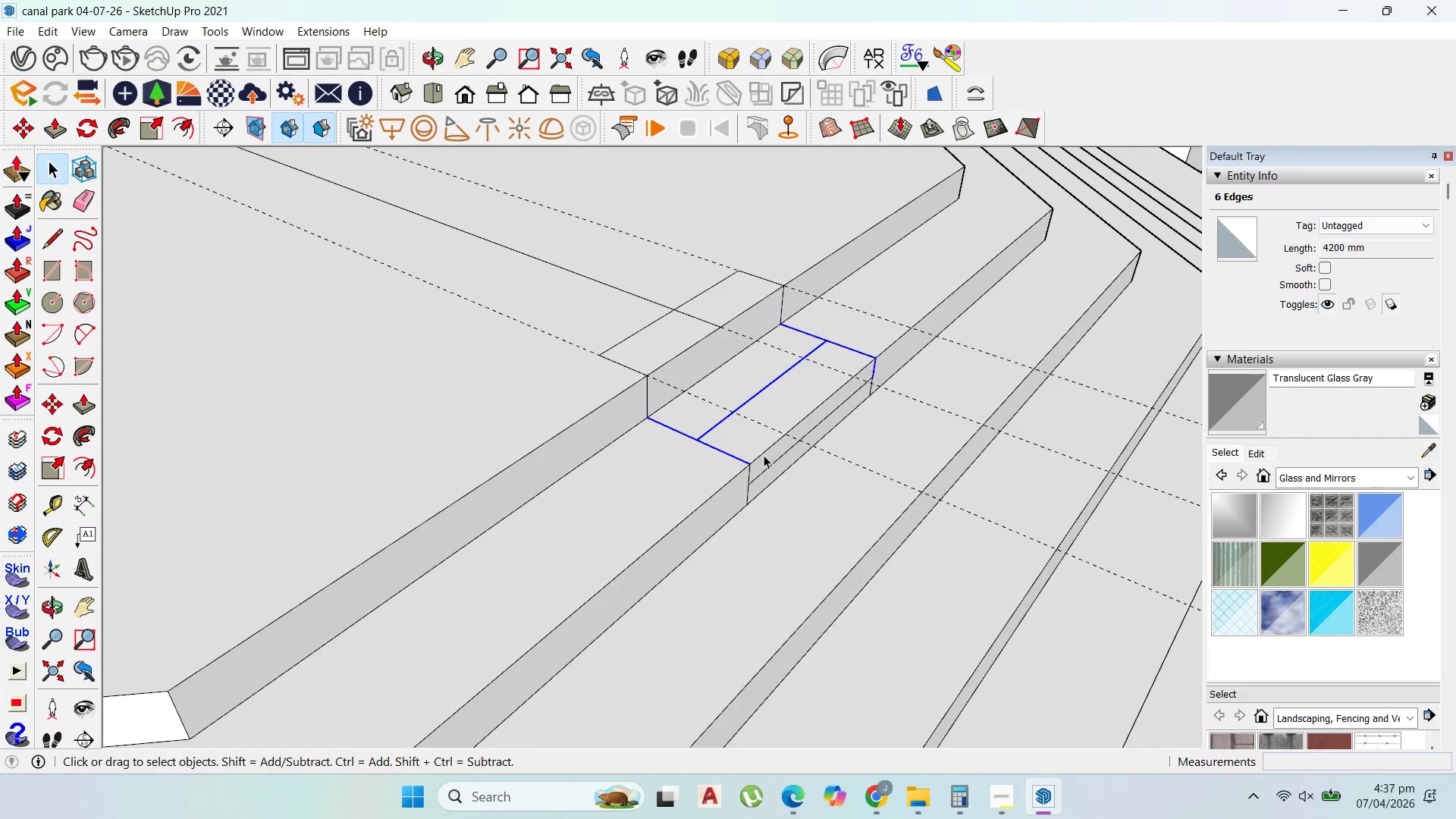 
hold_key(key=ShiftLeft, duration=1.5)
left_click([749, 494])
 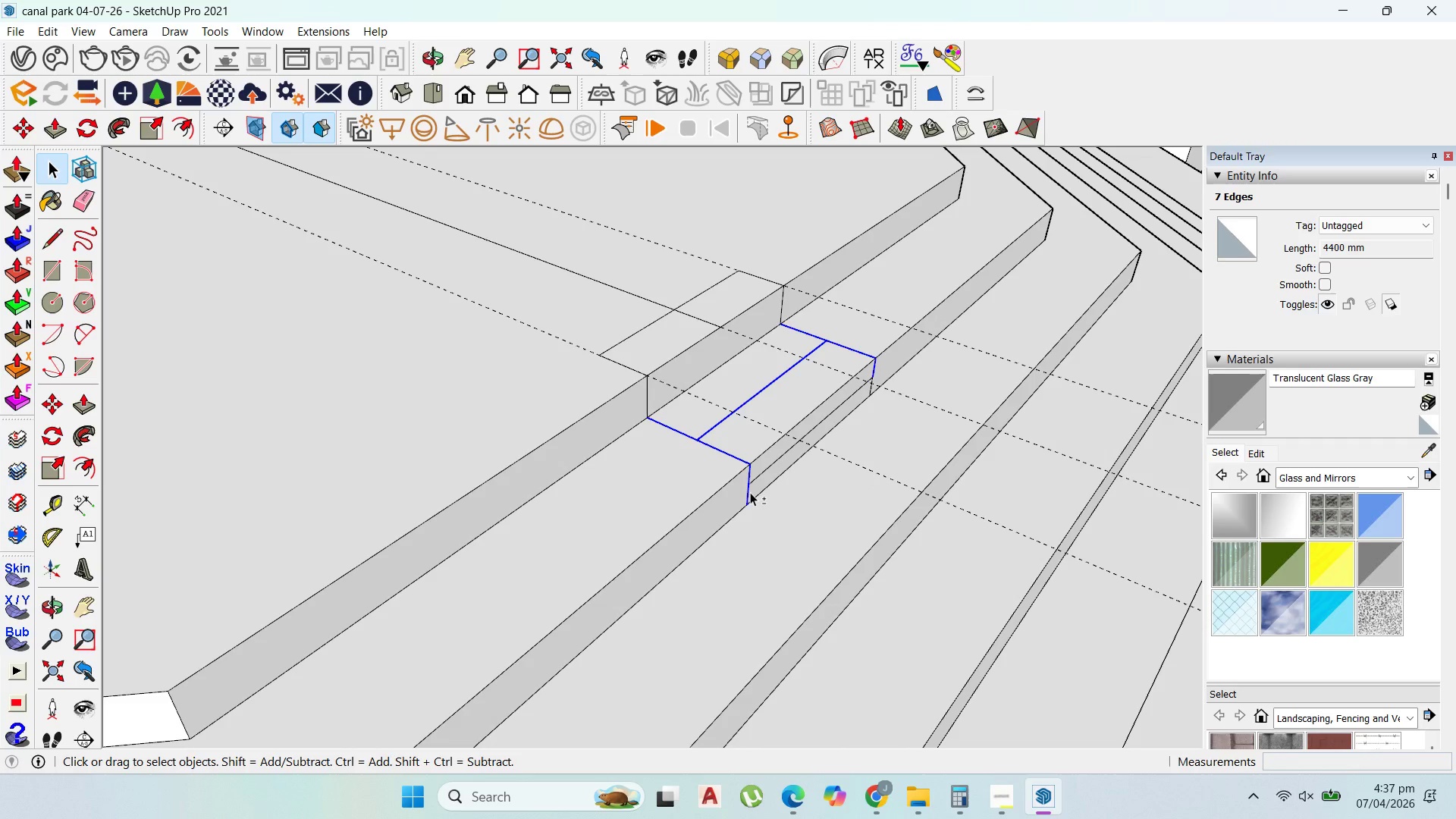 
hold_key(key=ShiftLeft, duration=1.5)
left_click([758, 472])
 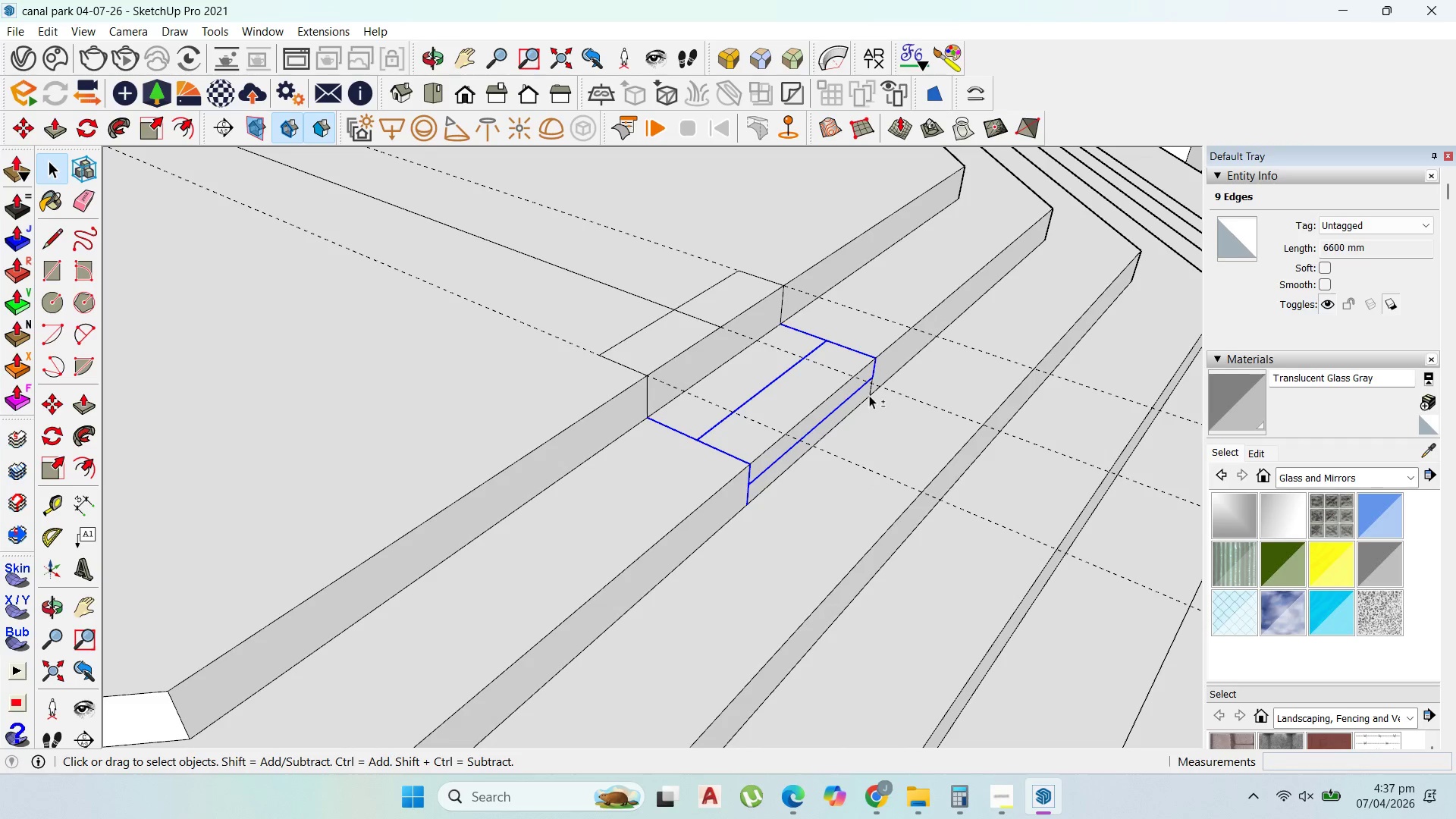 
key(Shift+ShiftLeft)
 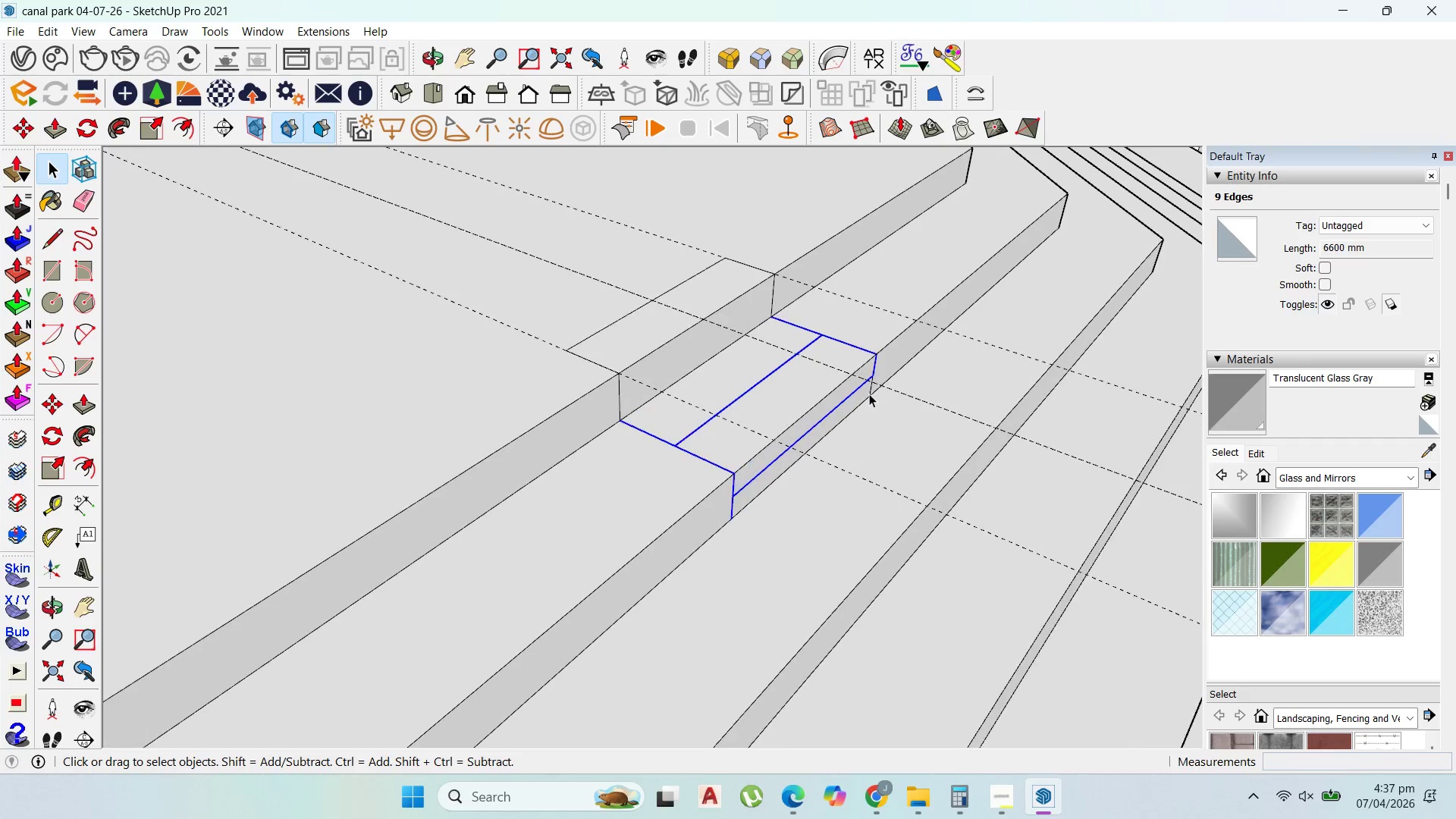 
key(Shift+ShiftLeft)
 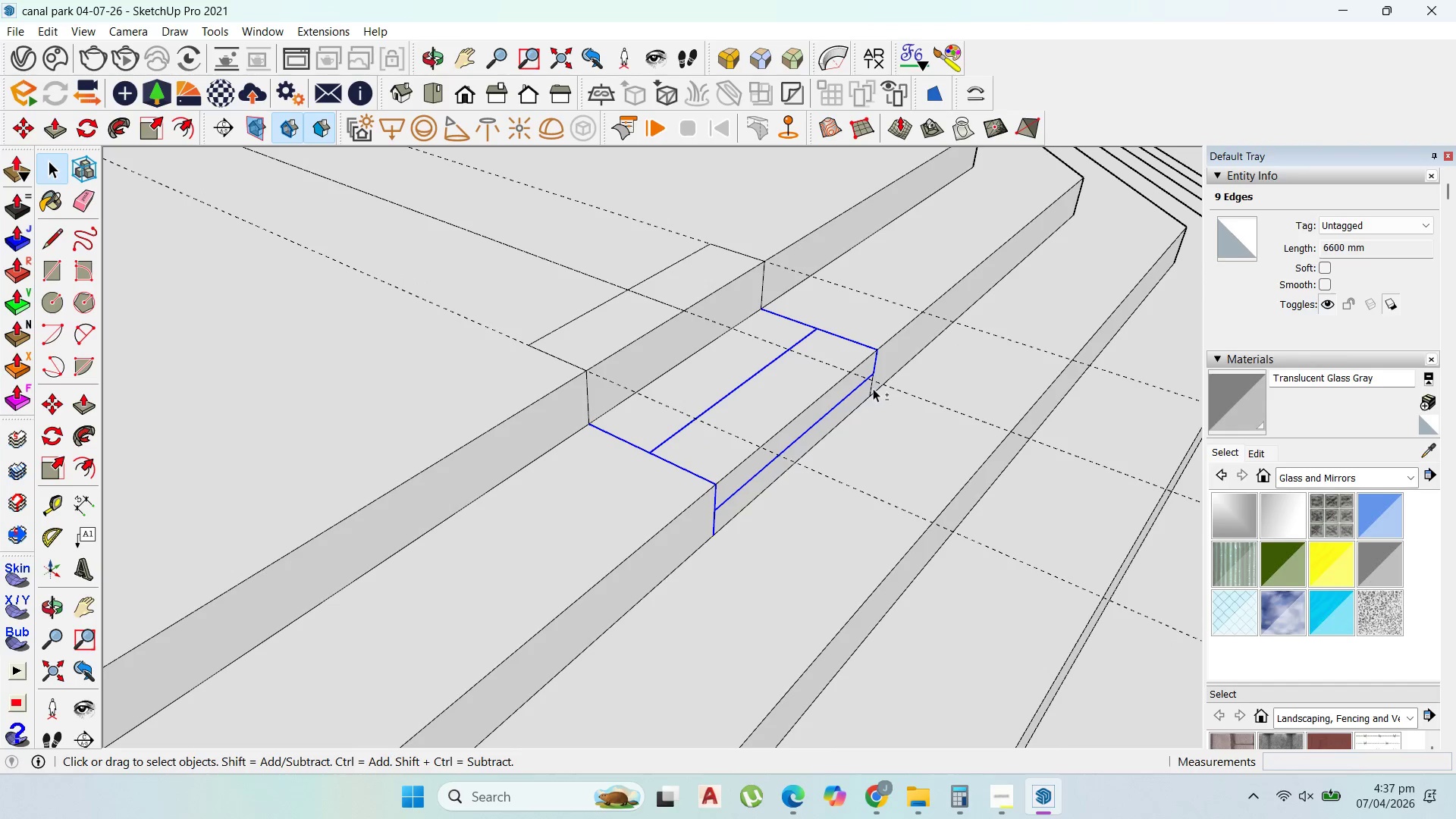 
hold_key(key=ShiftLeft, duration=1.34)
 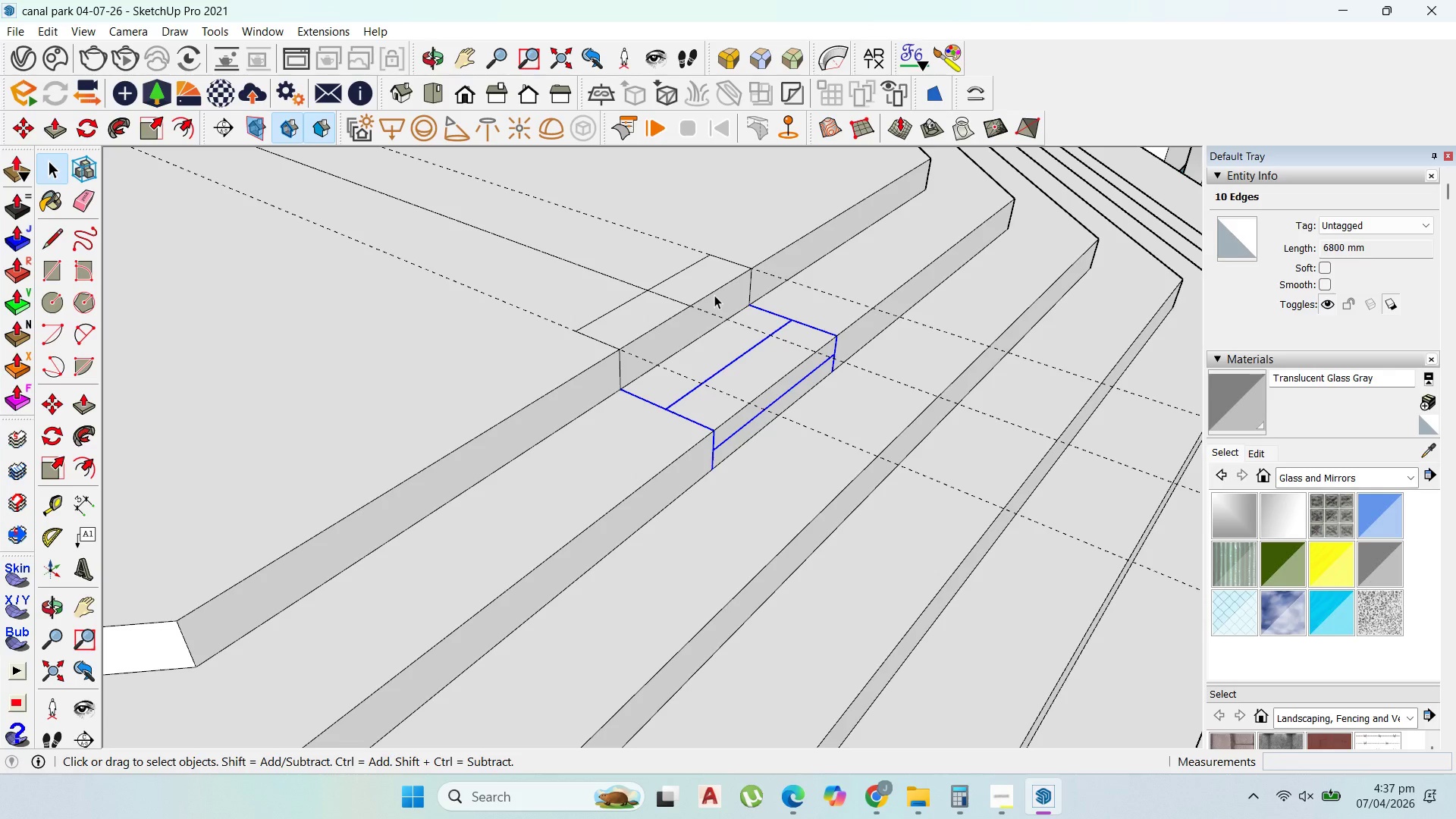 
scroll: coordinate [869, 394], scroll_direction: up, amount: 2.0
 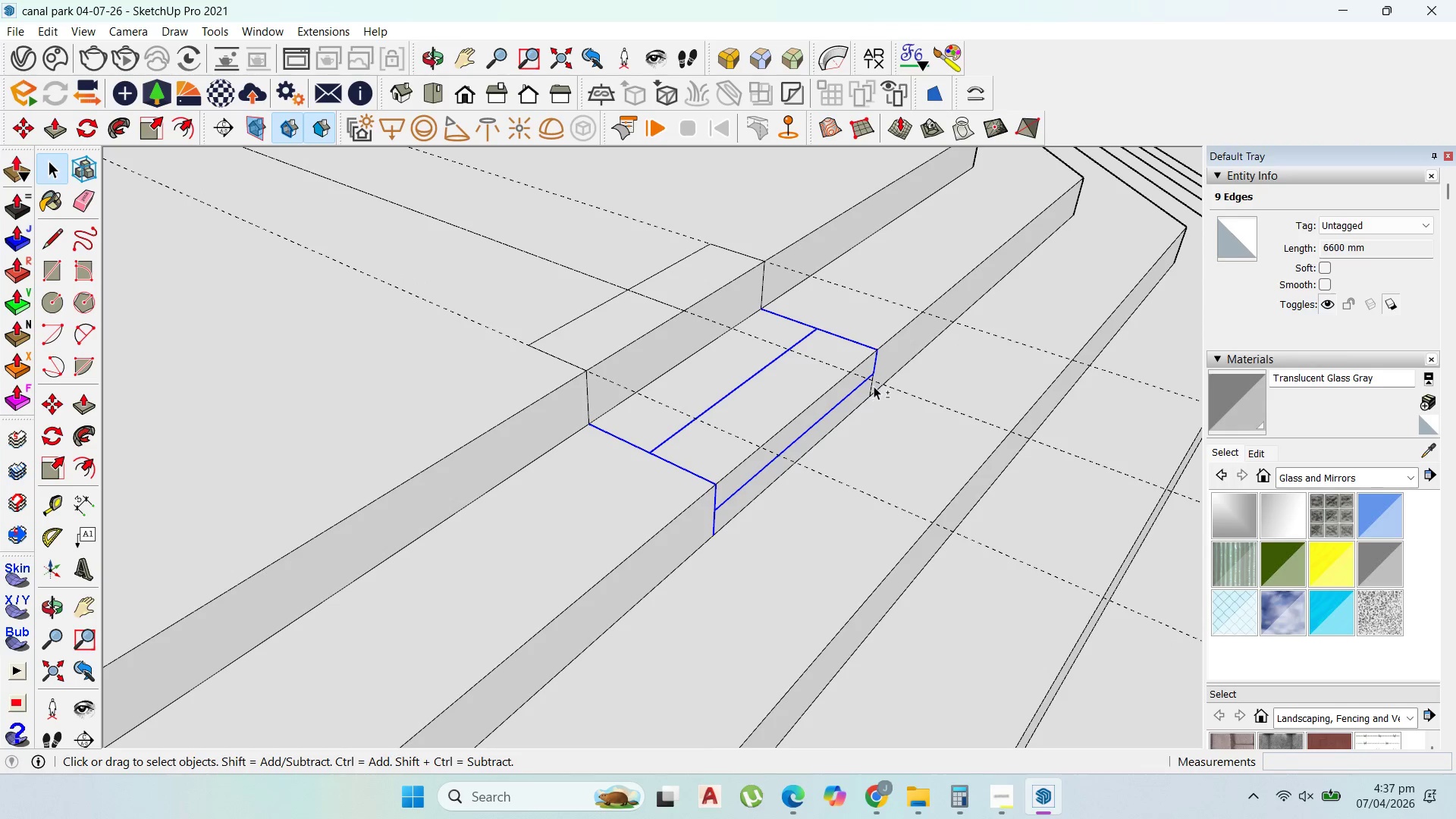 
left_click([871, 391])
 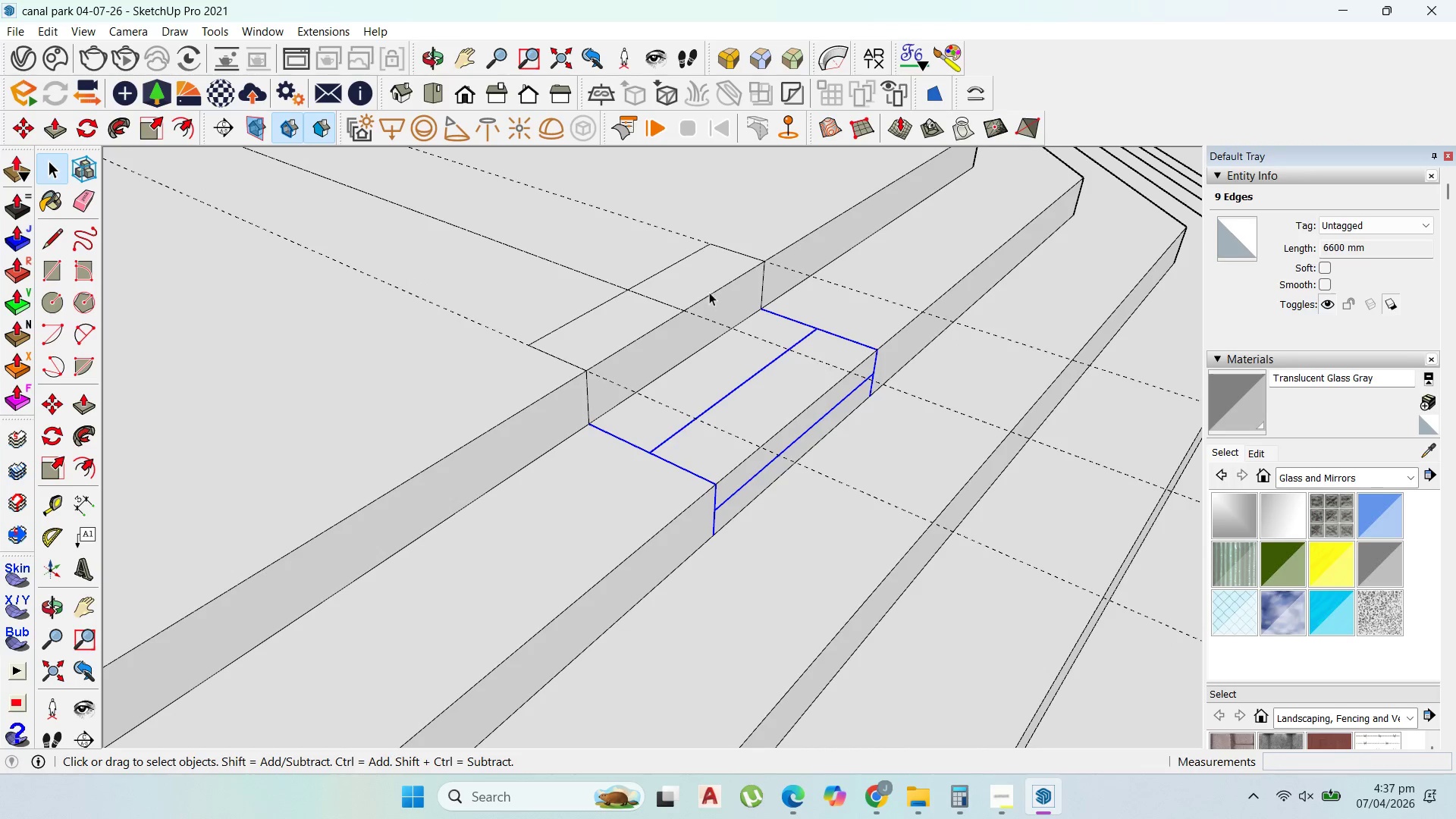 
scroll: coordinate [709, 292], scroll_direction: down, amount: 3.0
 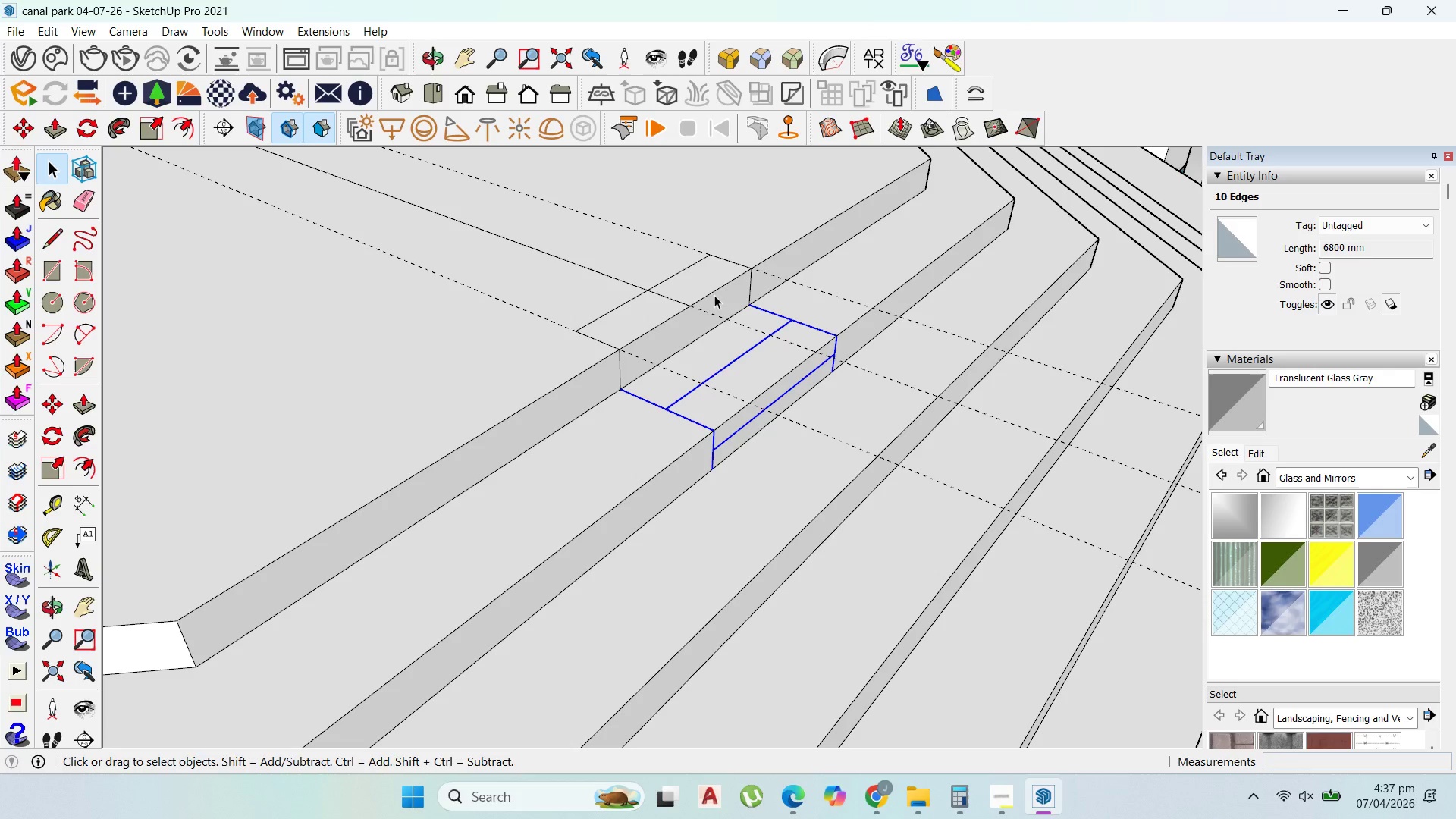 
key(M)
 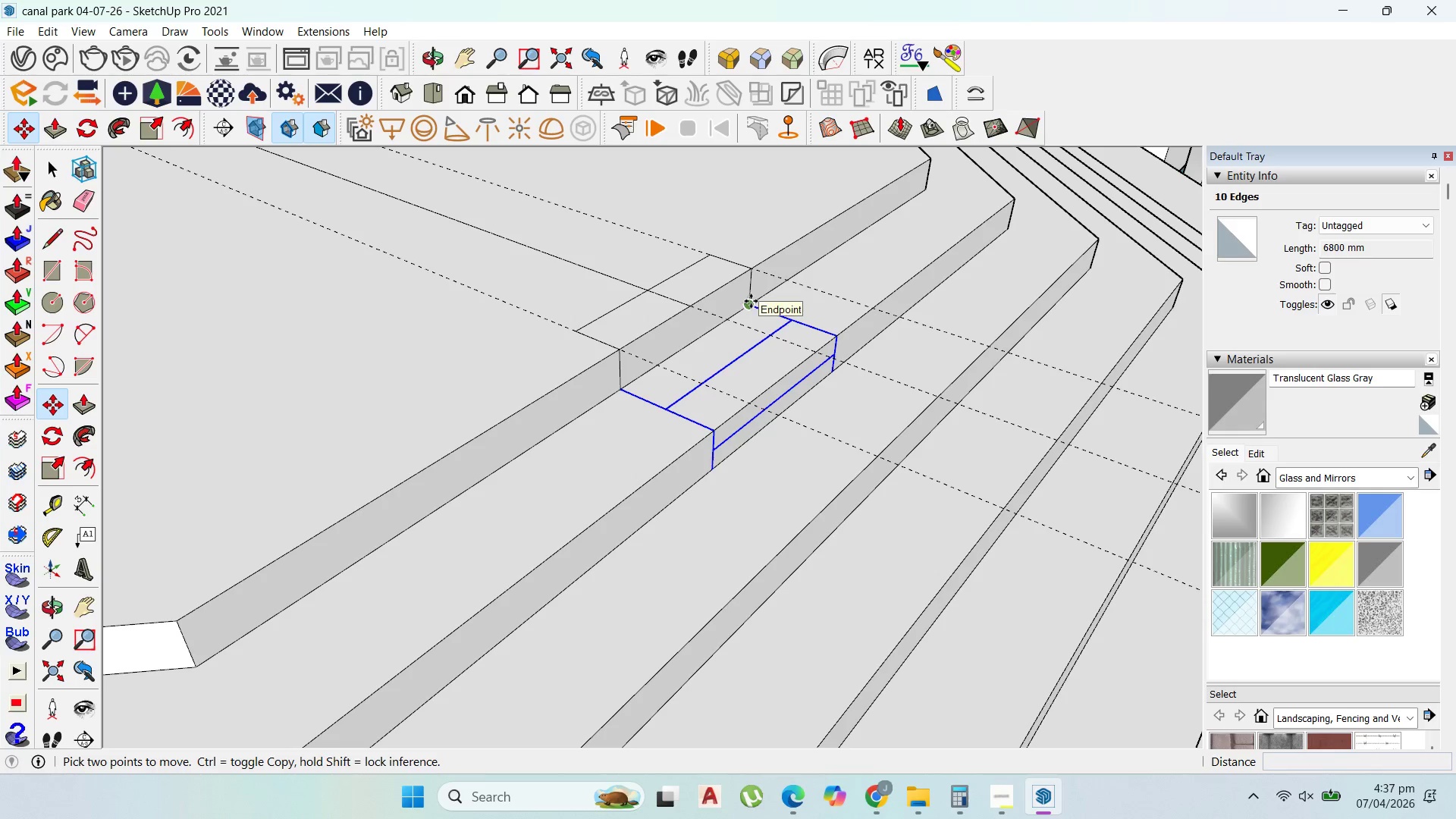 
key(Control+ControlLeft)
 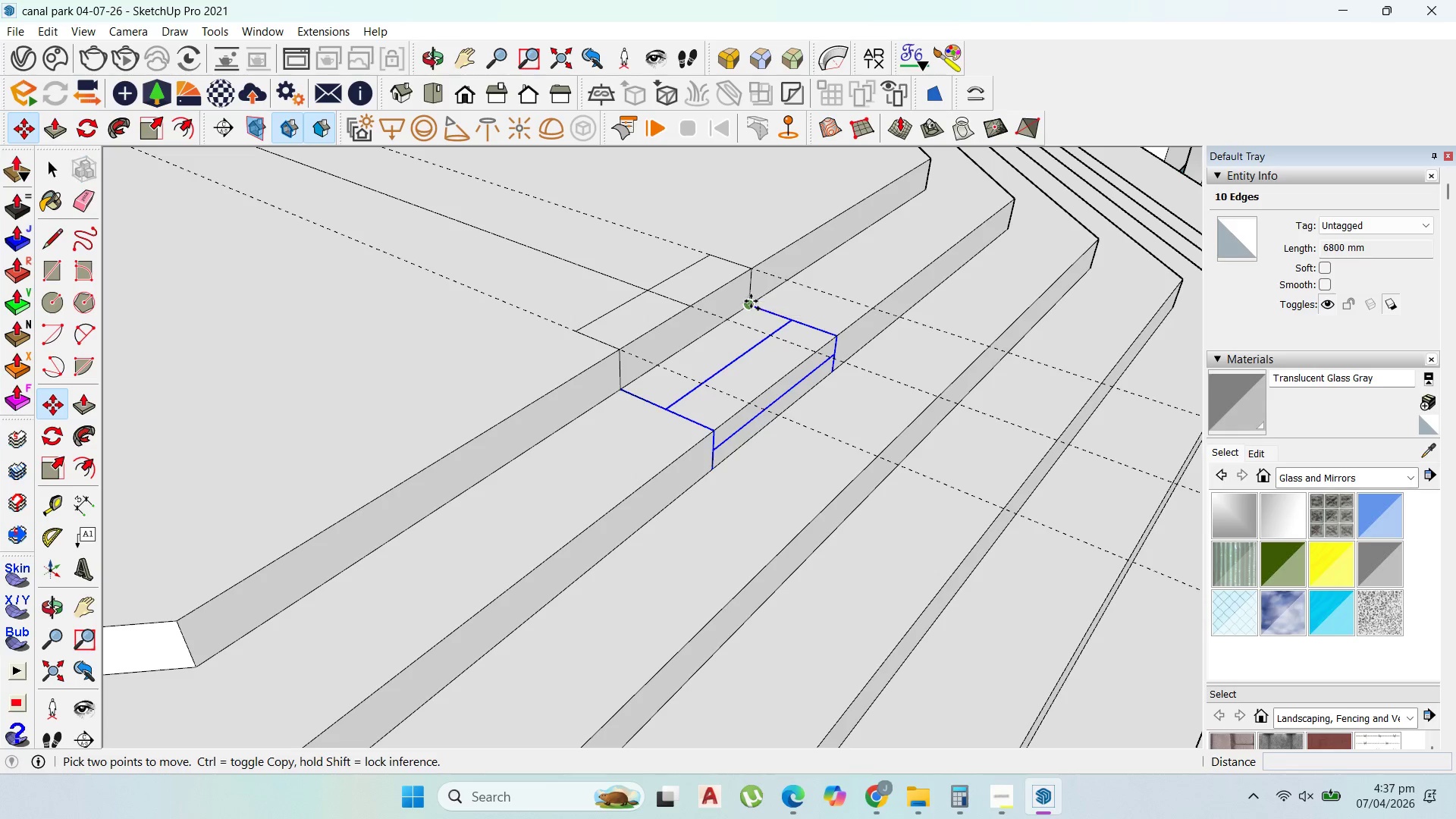 
left_click([751, 301])
 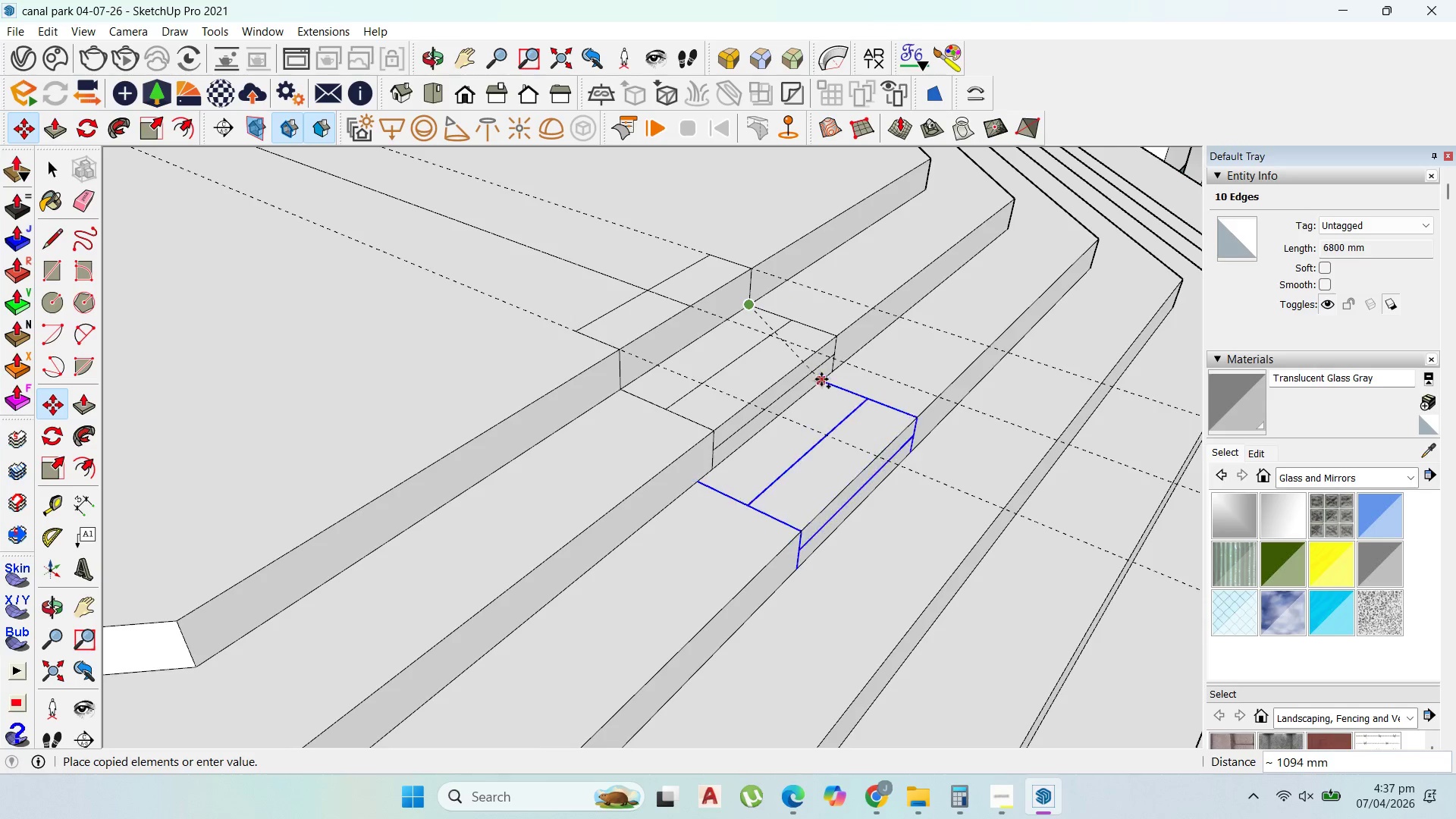 
scroll: coordinate [820, 379], scroll_direction: up, amount: 4.0
 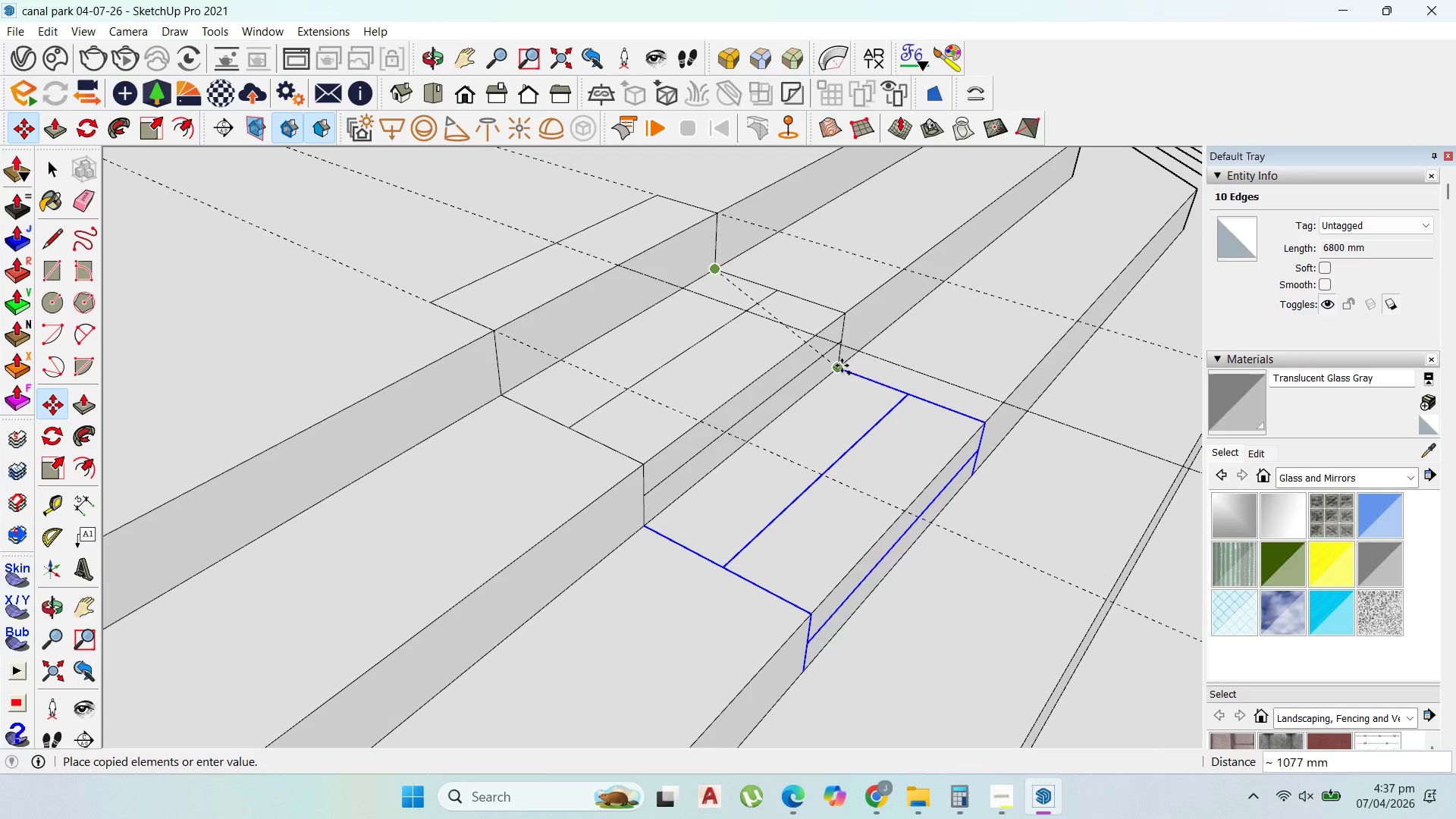 
left_click([842, 366])
 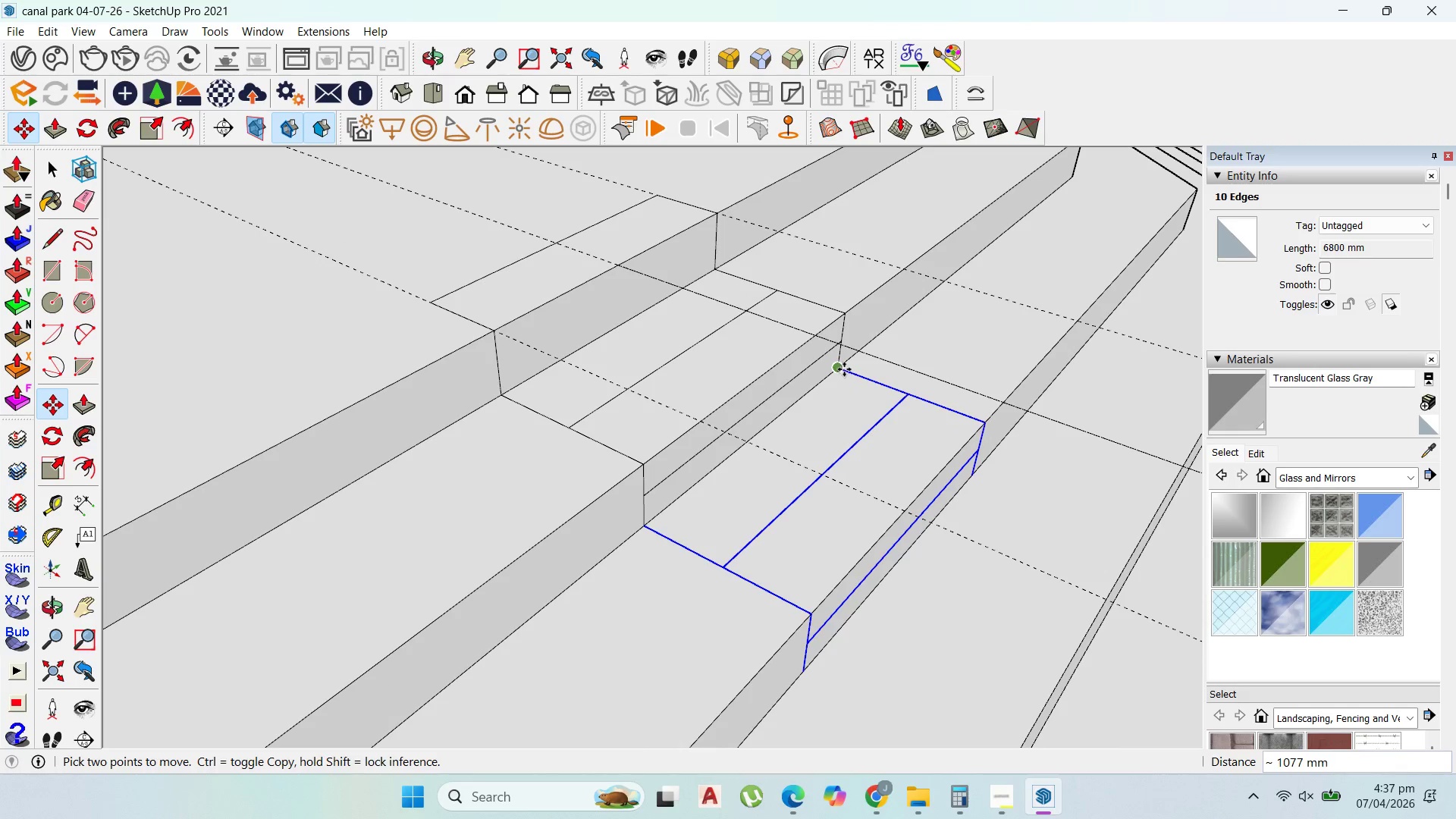 
key(Control+ControlLeft)
 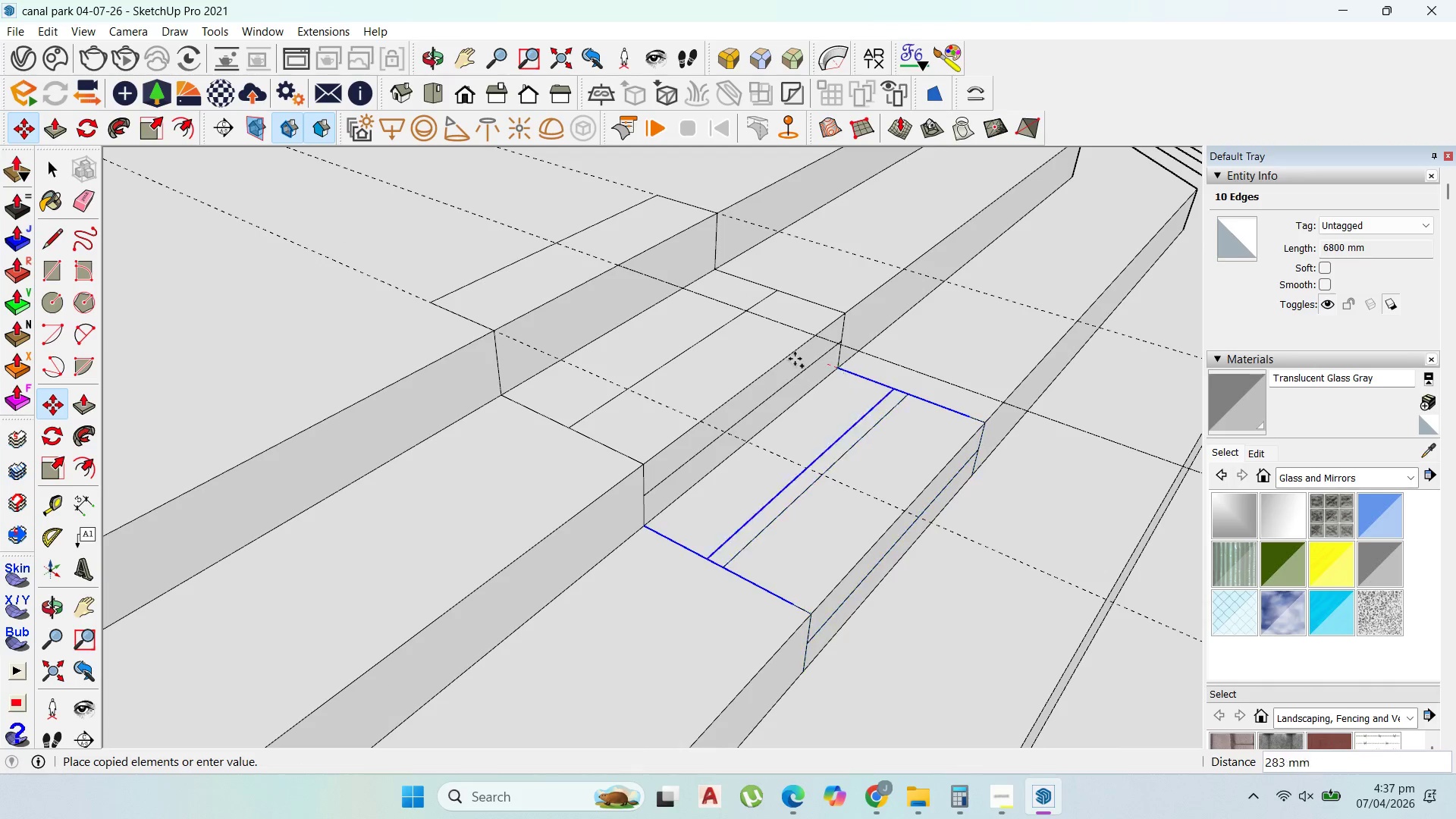 
scroll: coordinate [790, 359], scroll_direction: down, amount: 5.0
 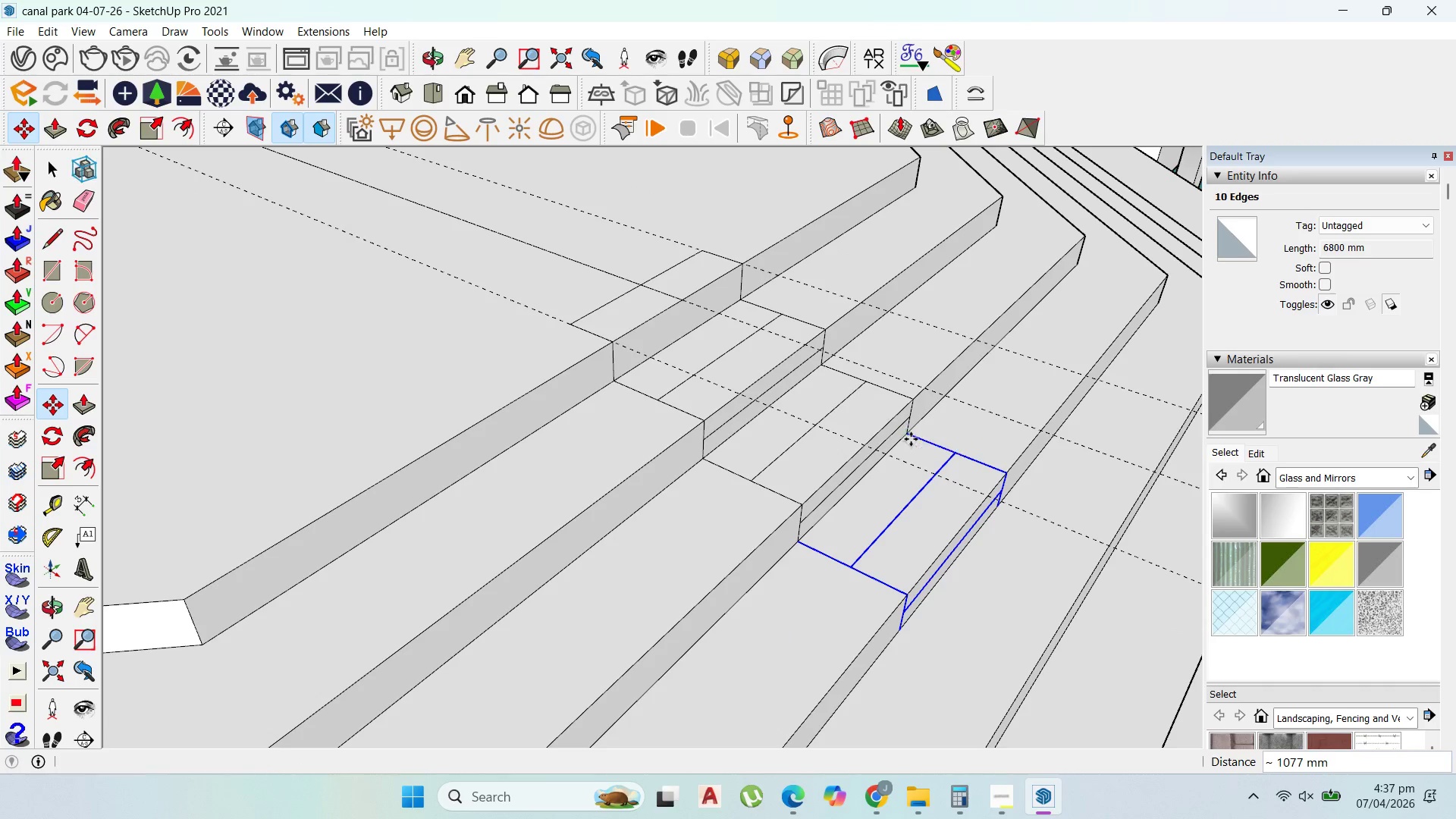 
left_click([914, 439])
 